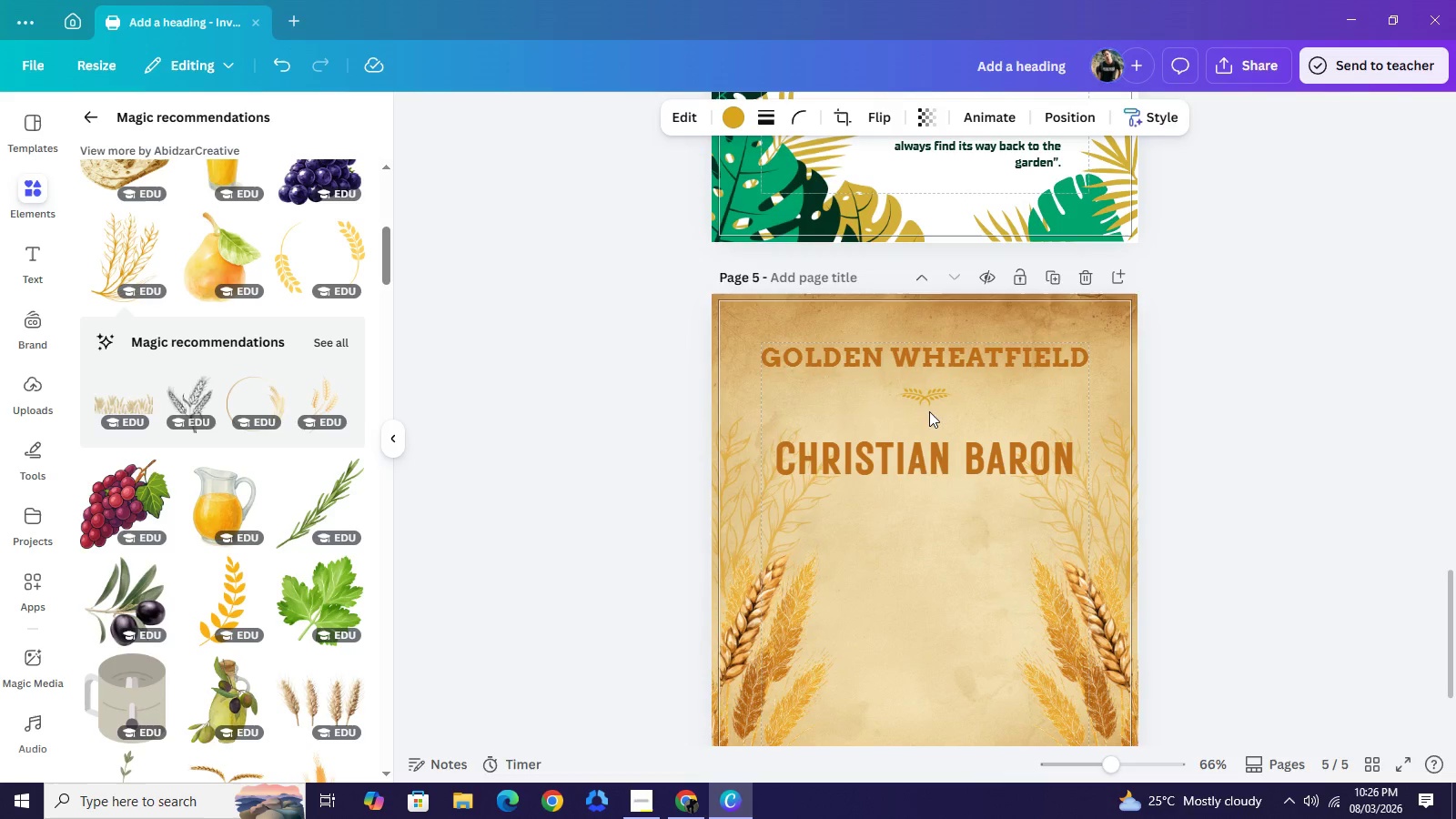 
key(ArrowUp)
 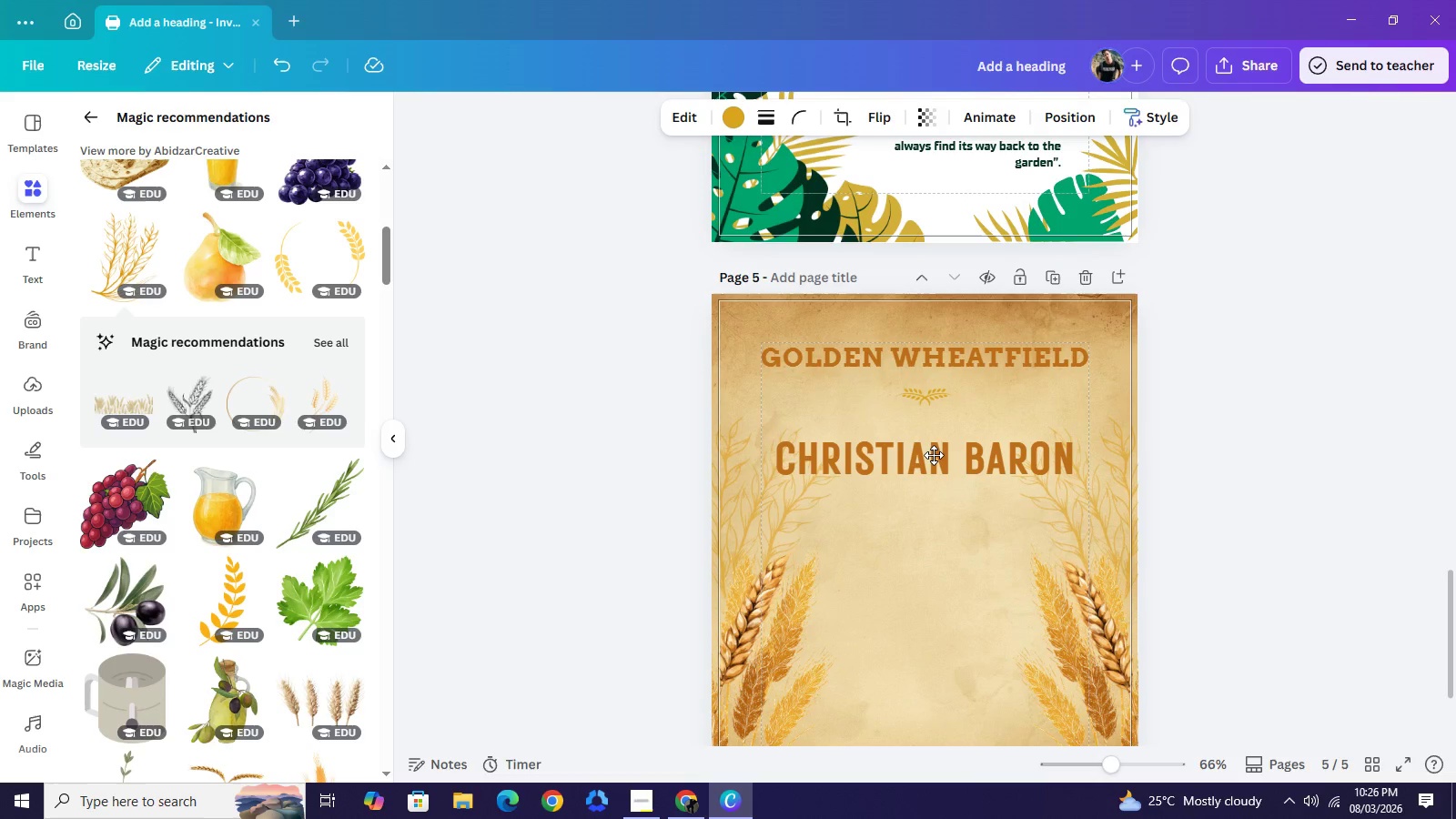 
left_click([934, 455])
 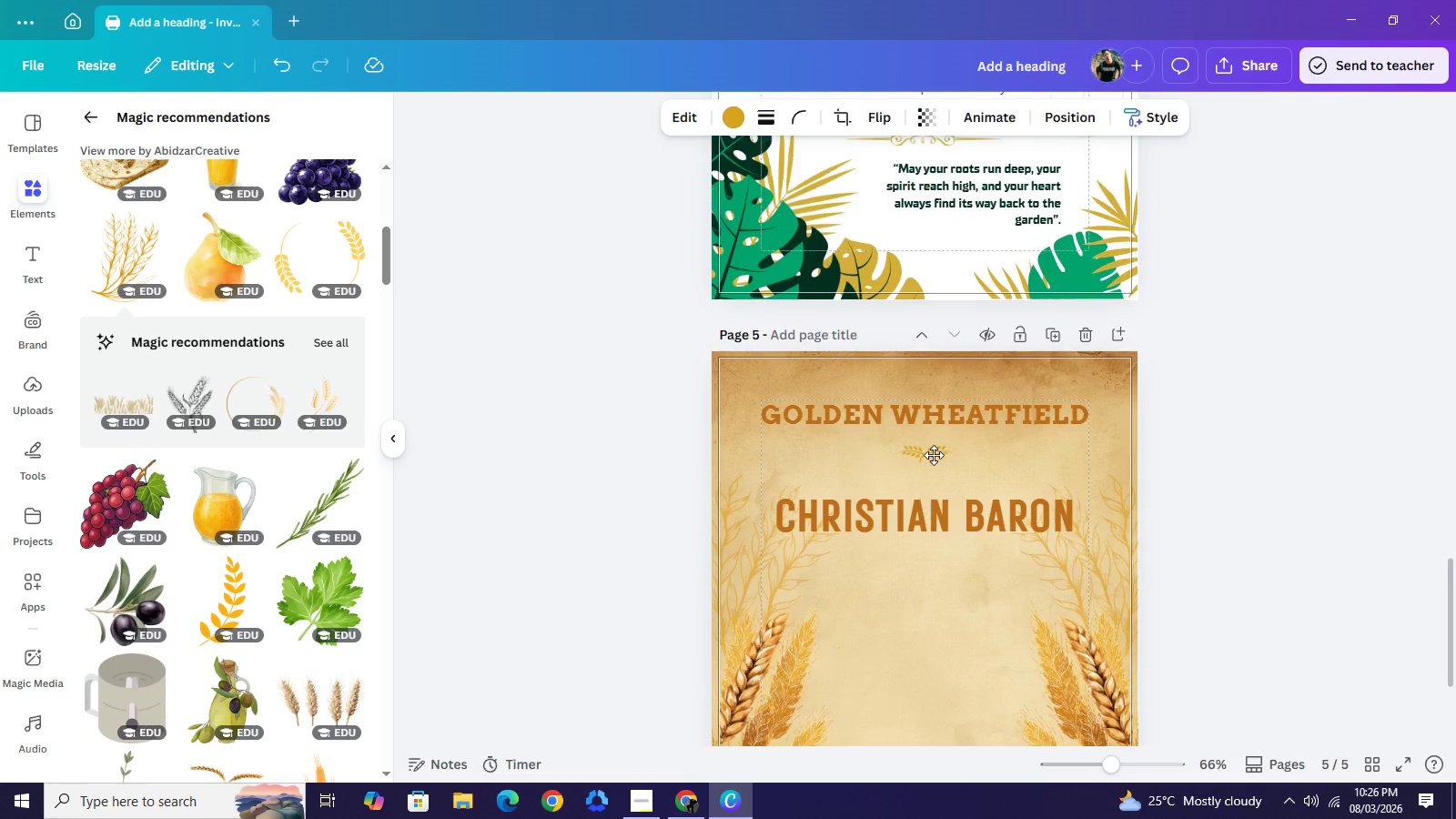 
key(ArrowUp)
 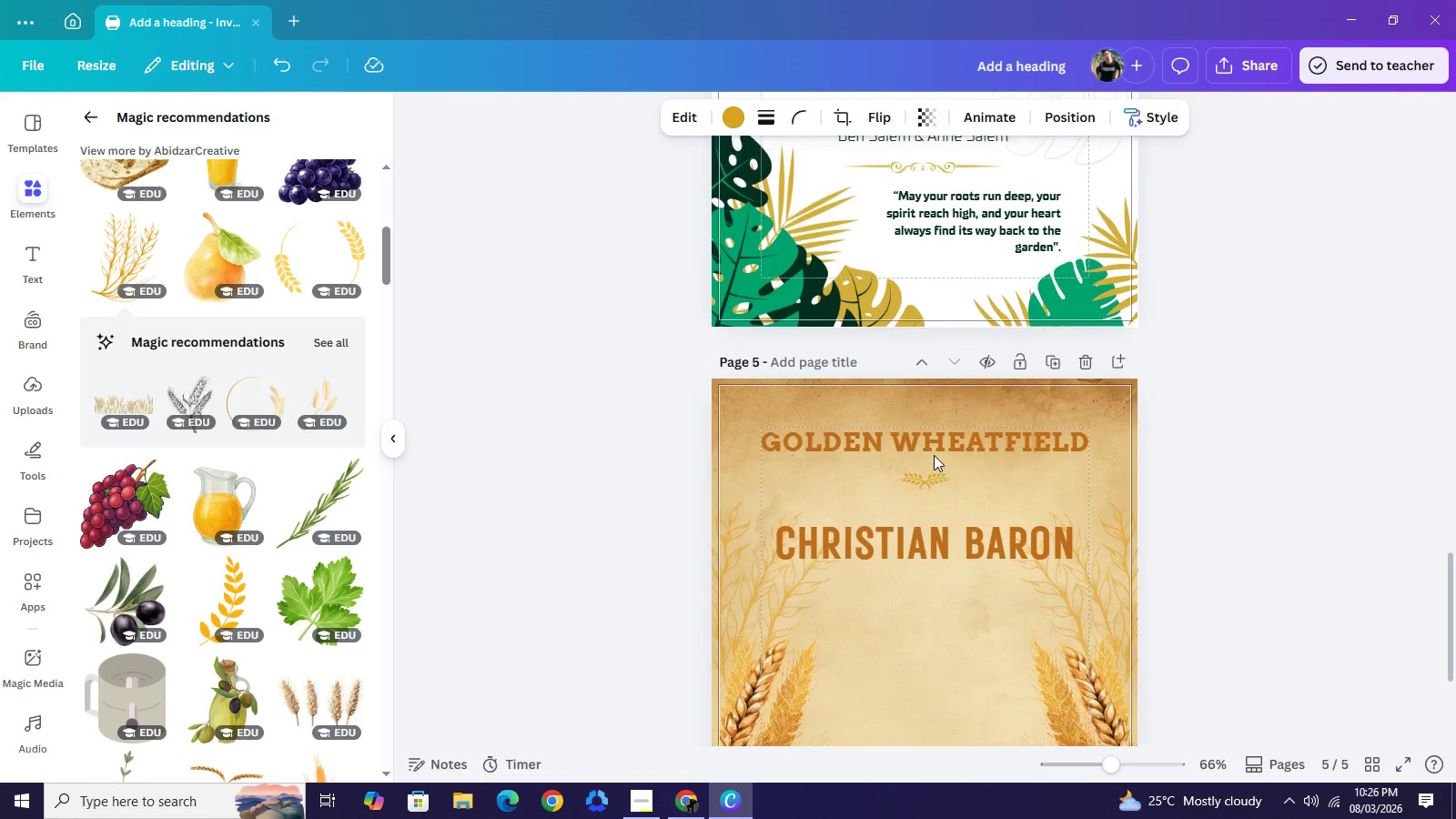 
key(ArrowUp)
 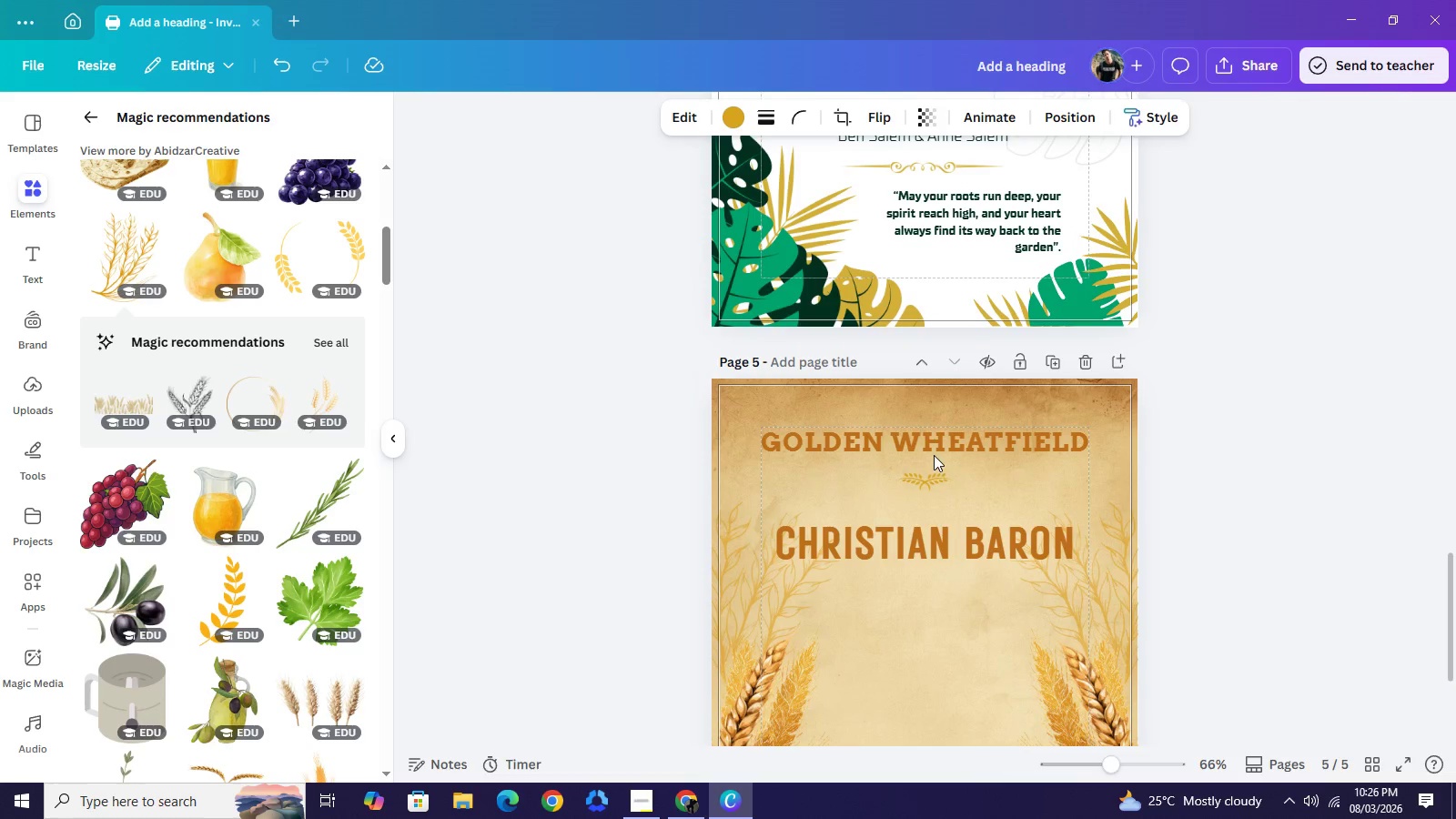 
key(ArrowUp)
 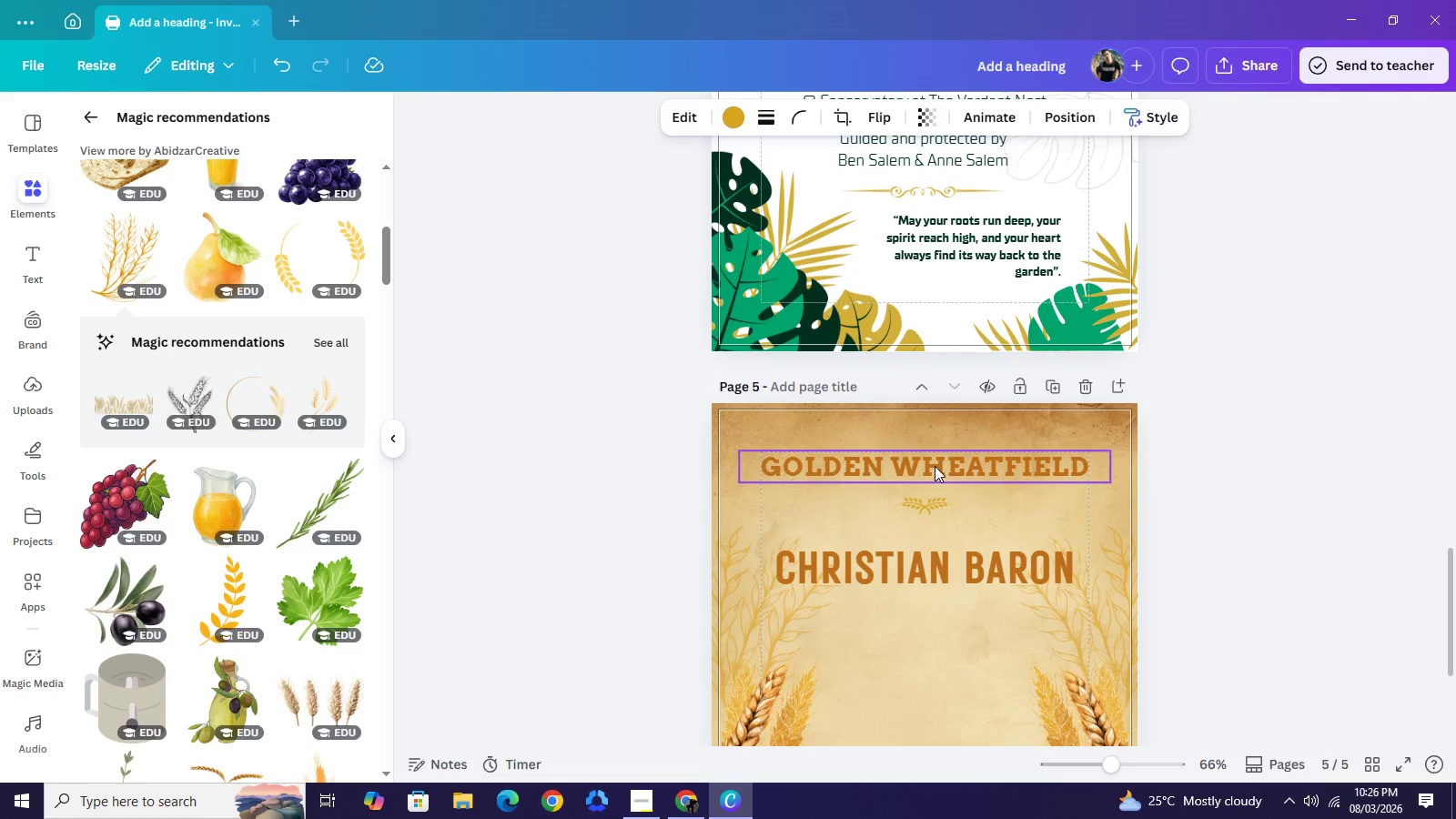 
key(ArrowUp)
 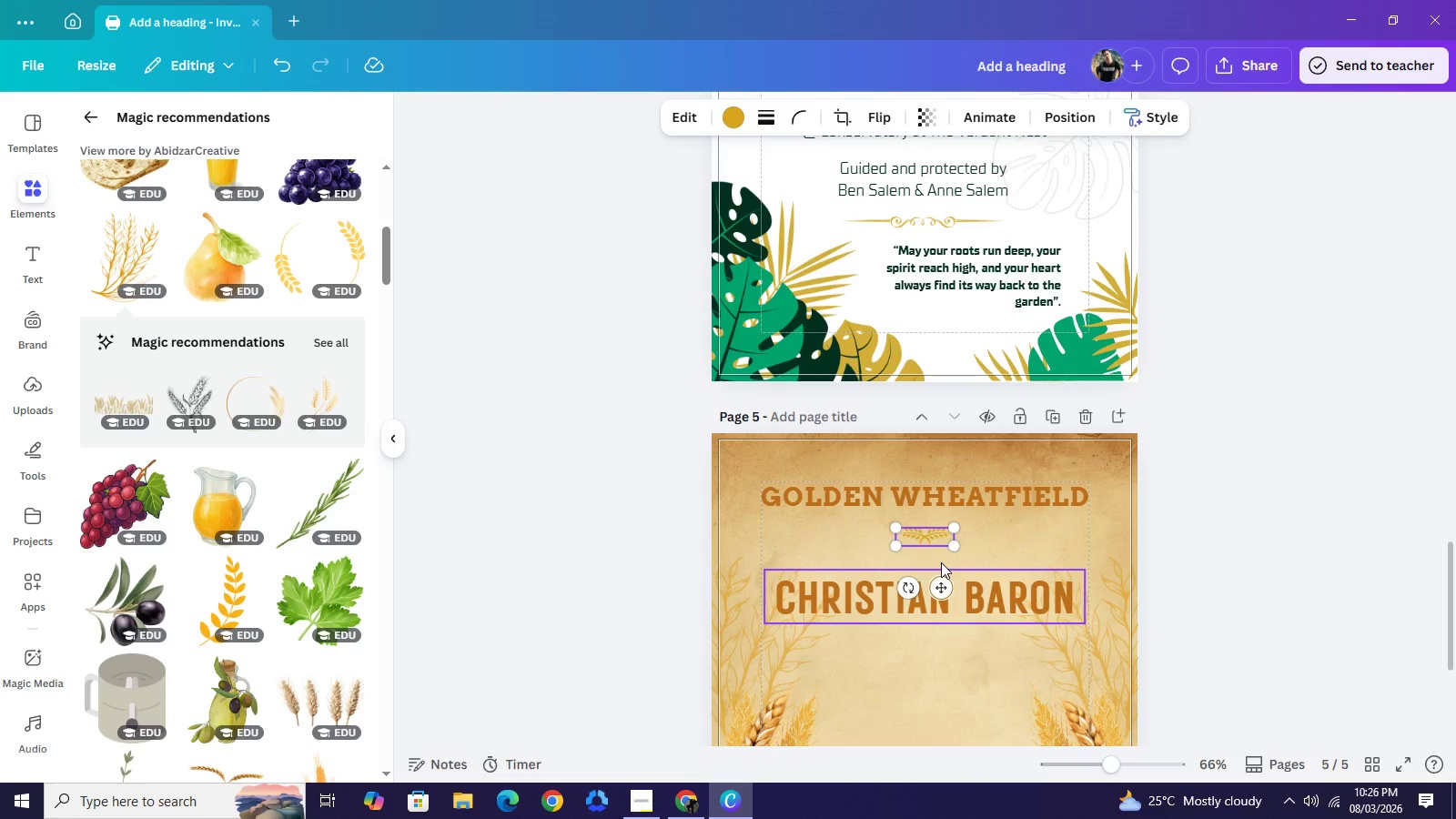 
left_click([941, 562])
 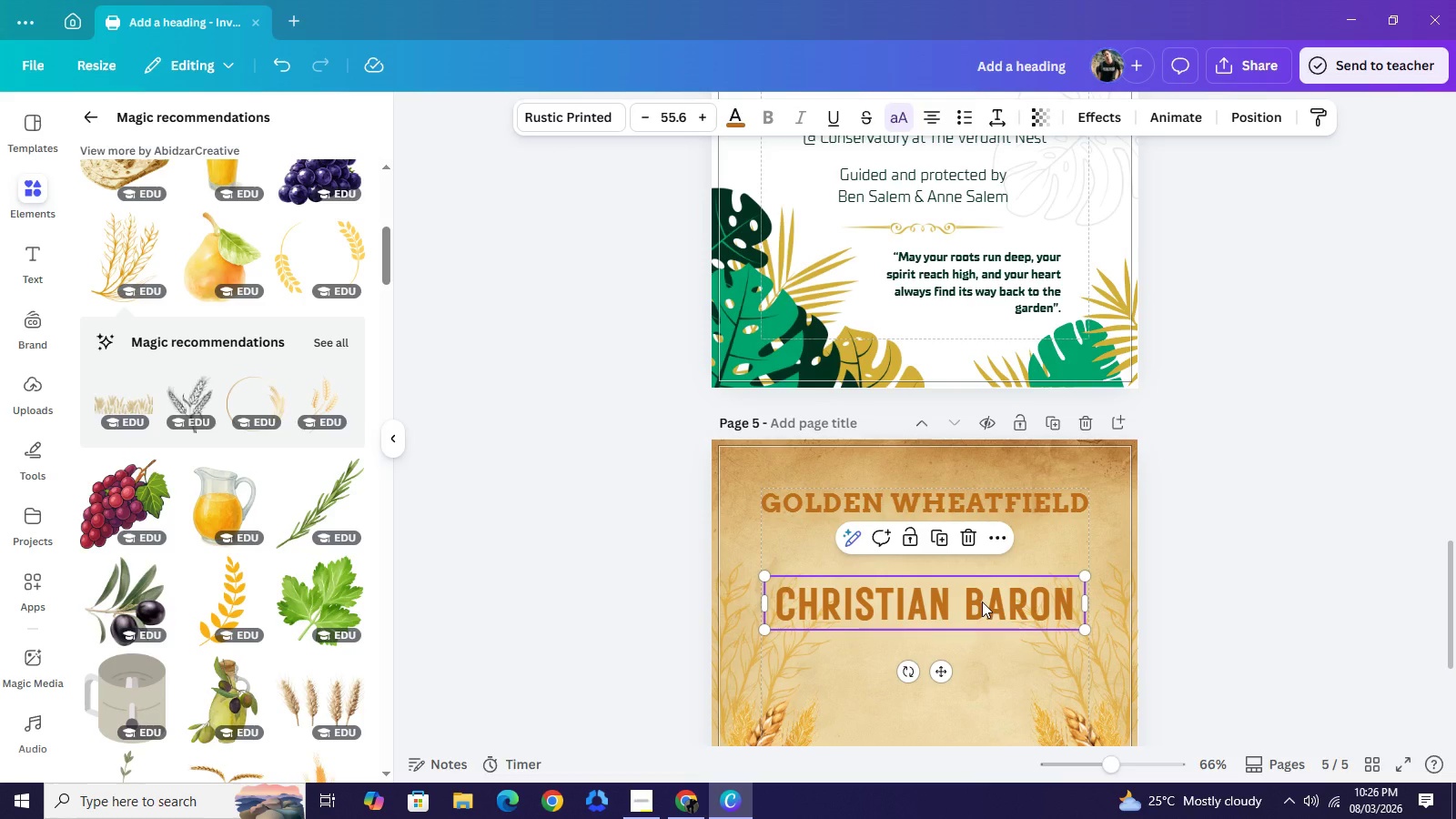 
key(ArrowUp)
 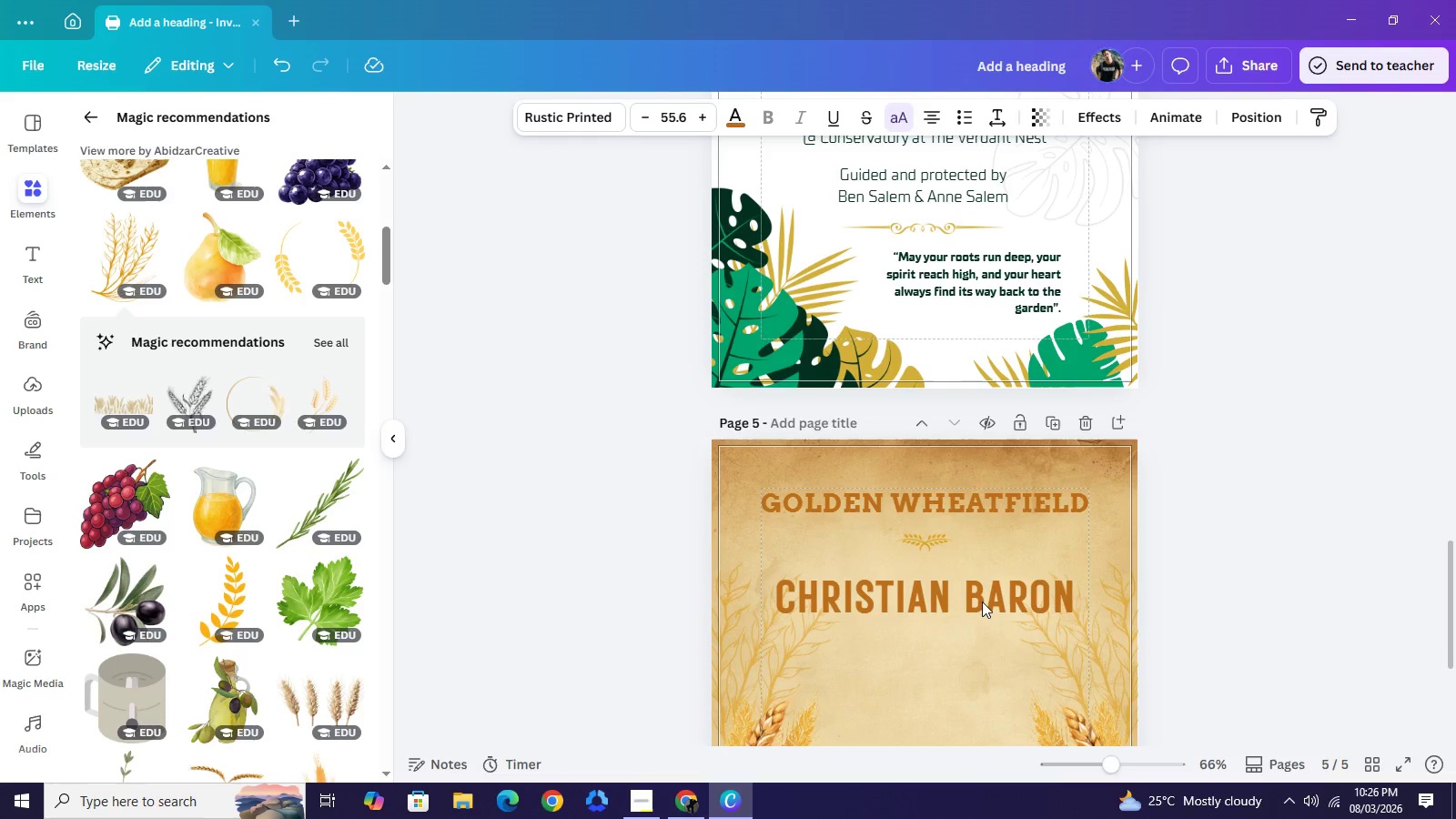 
key(ArrowUp)
 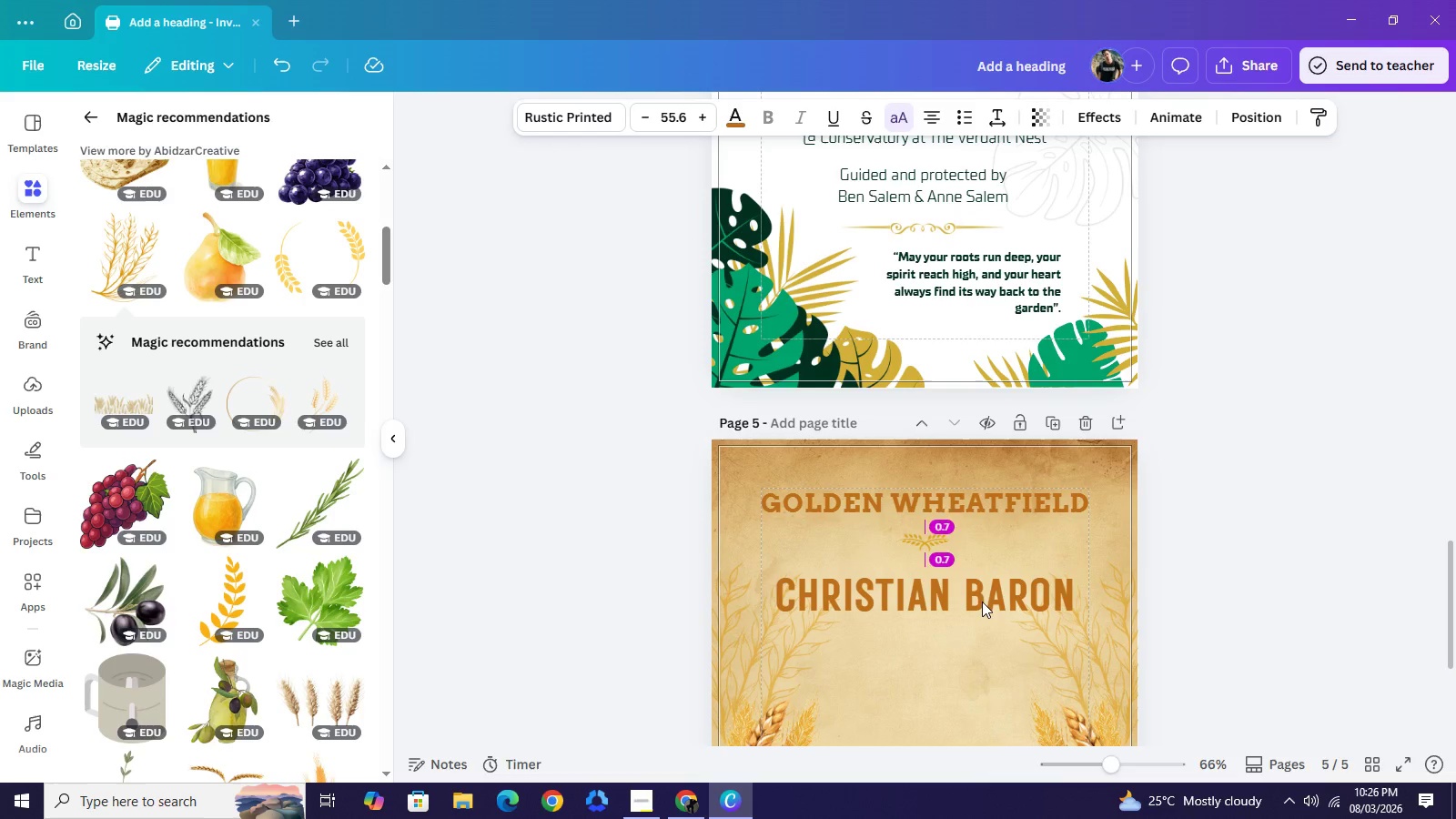 
key(ArrowUp)
 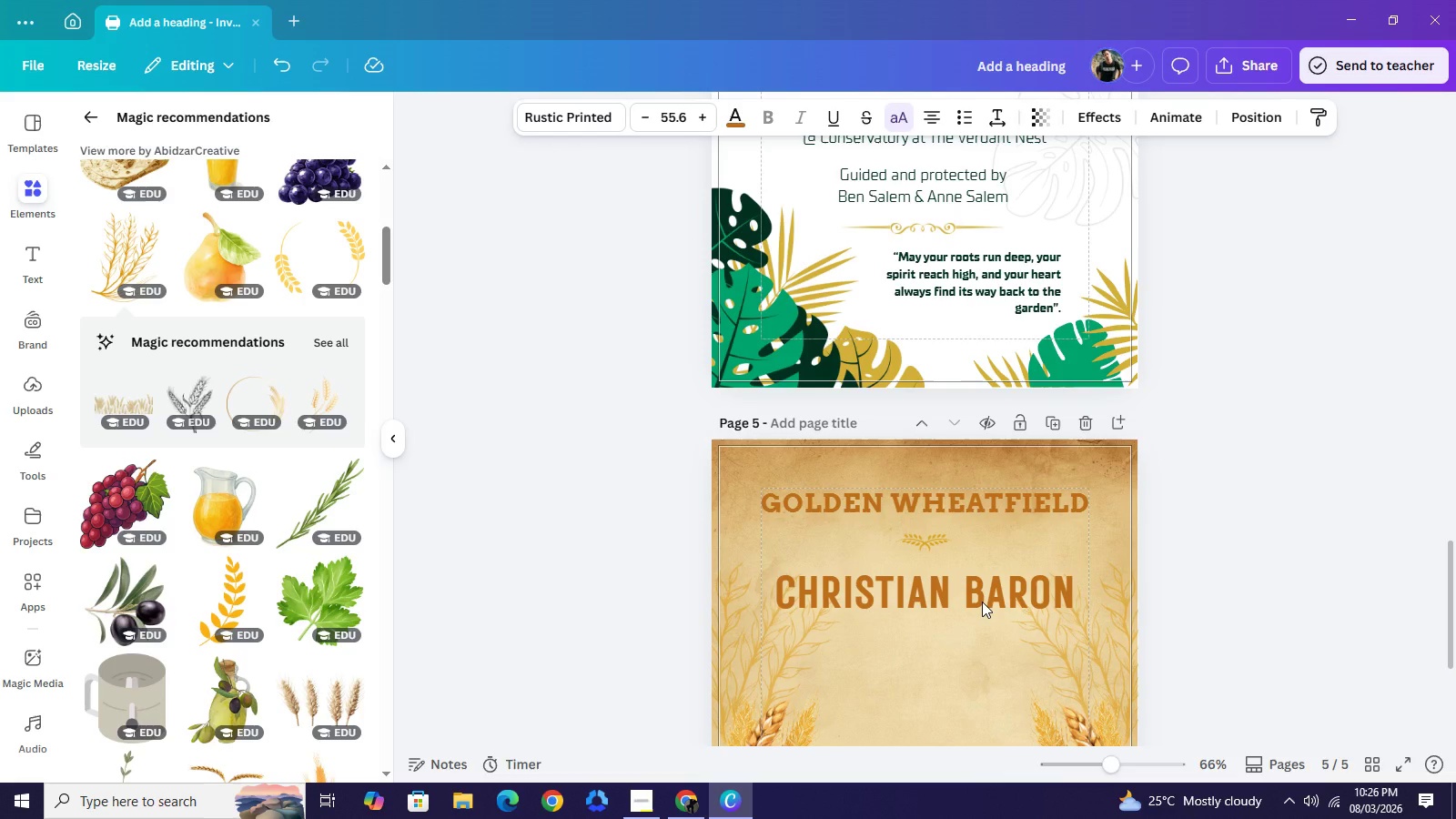 
key(ArrowUp)
 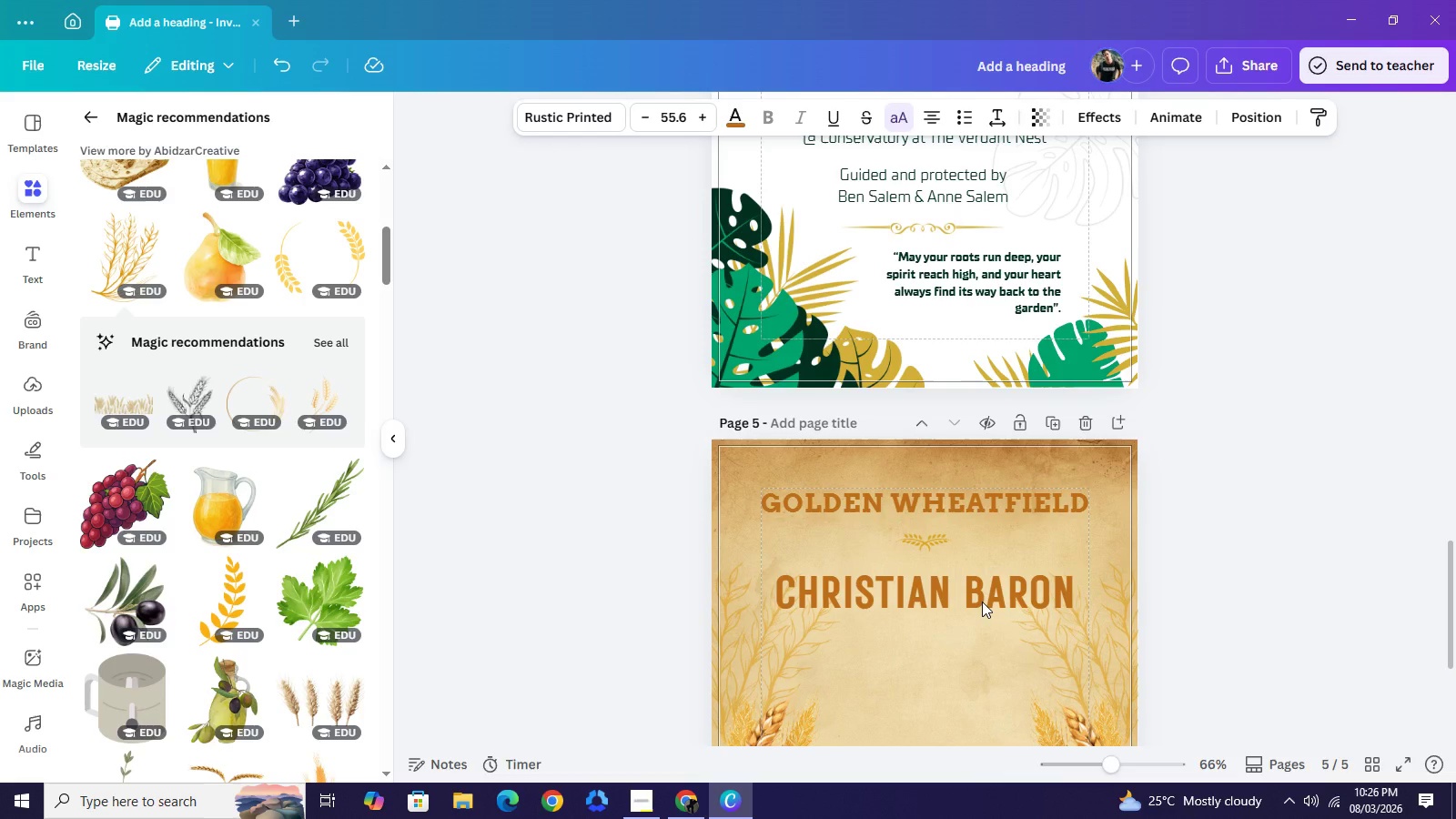 
key(ArrowUp)
 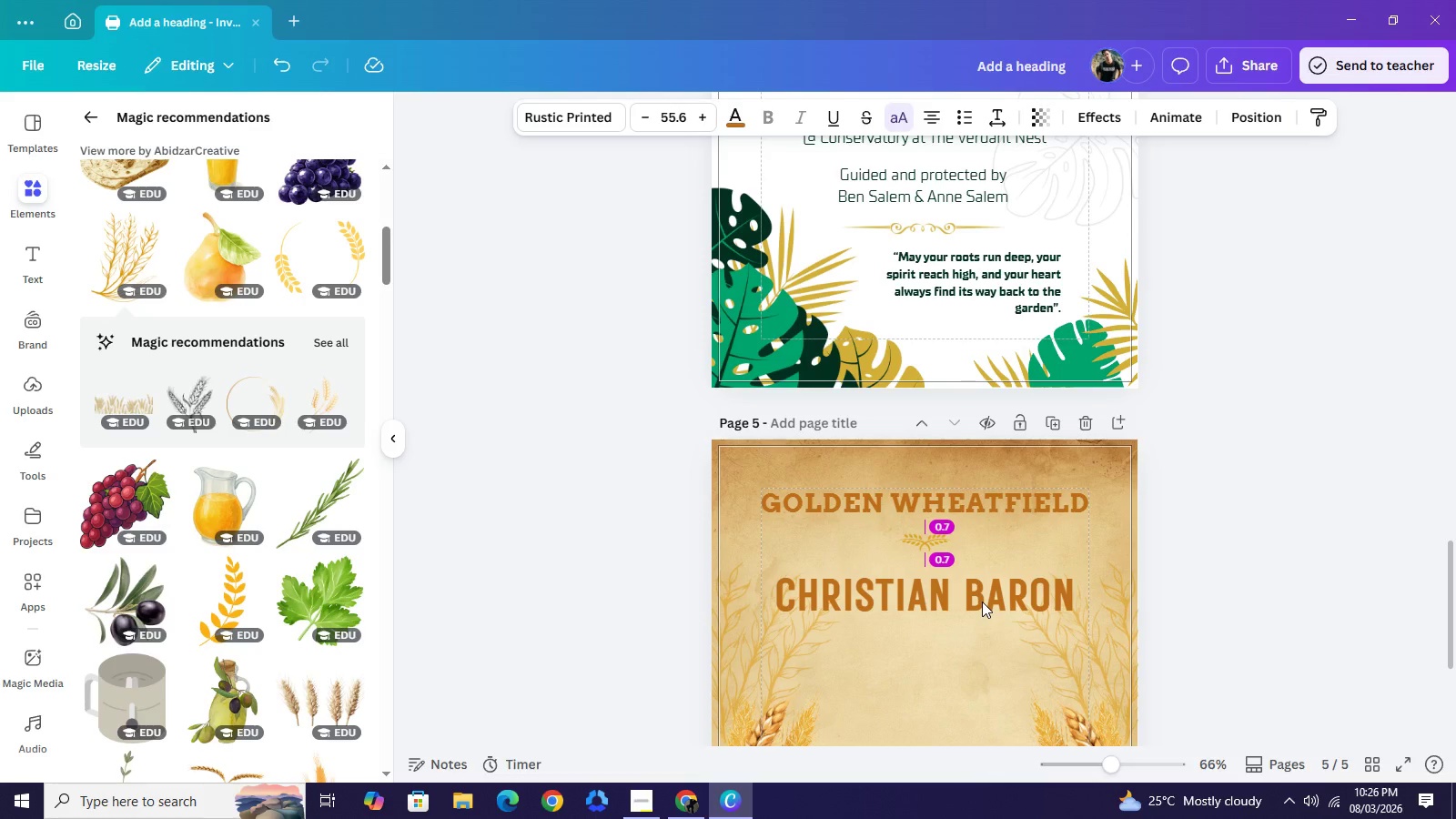 
key(ArrowDown)
 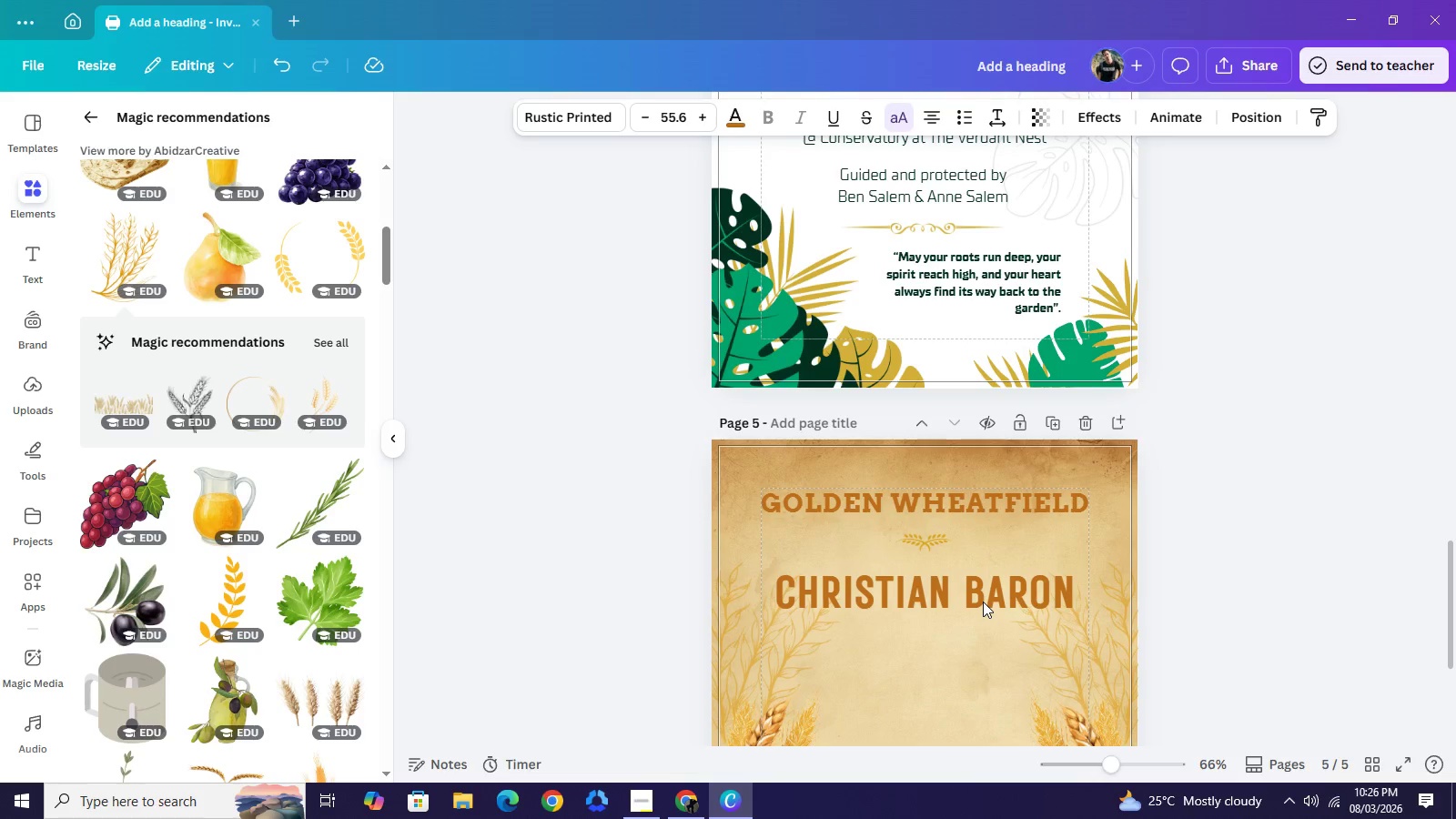 
key(ArrowUp)
 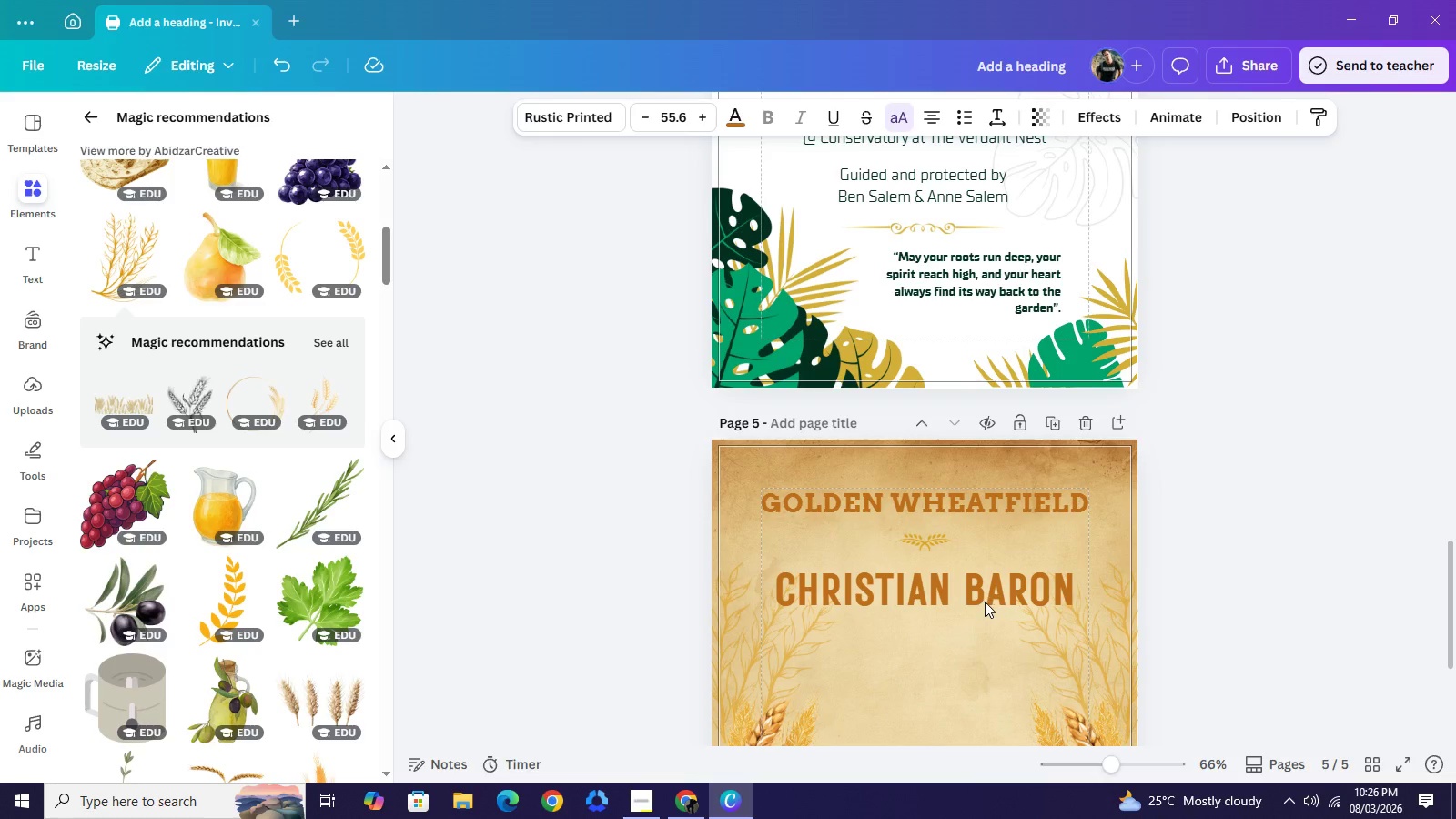 
key(ArrowUp)
 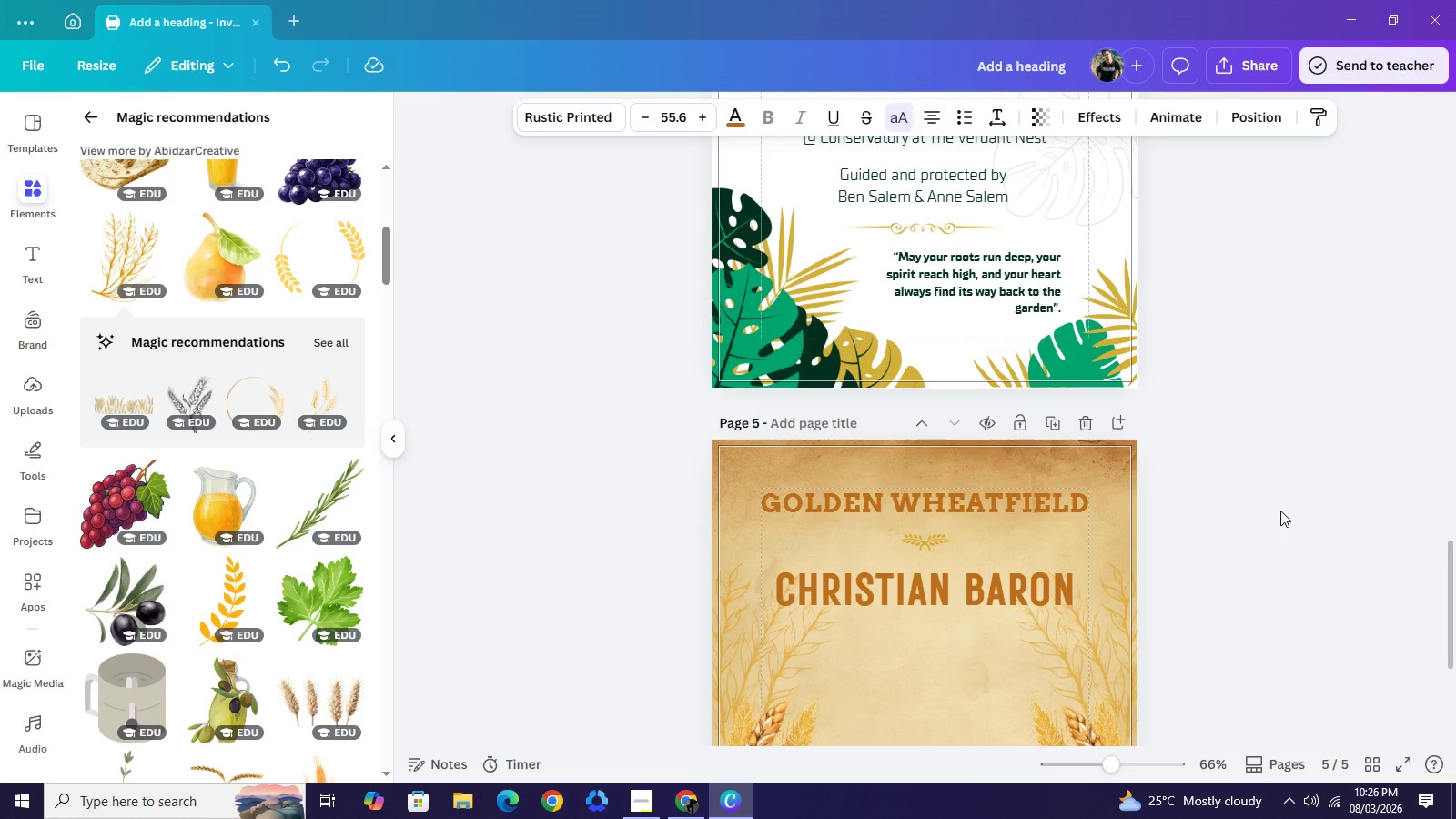 
double_click([1280, 511])
 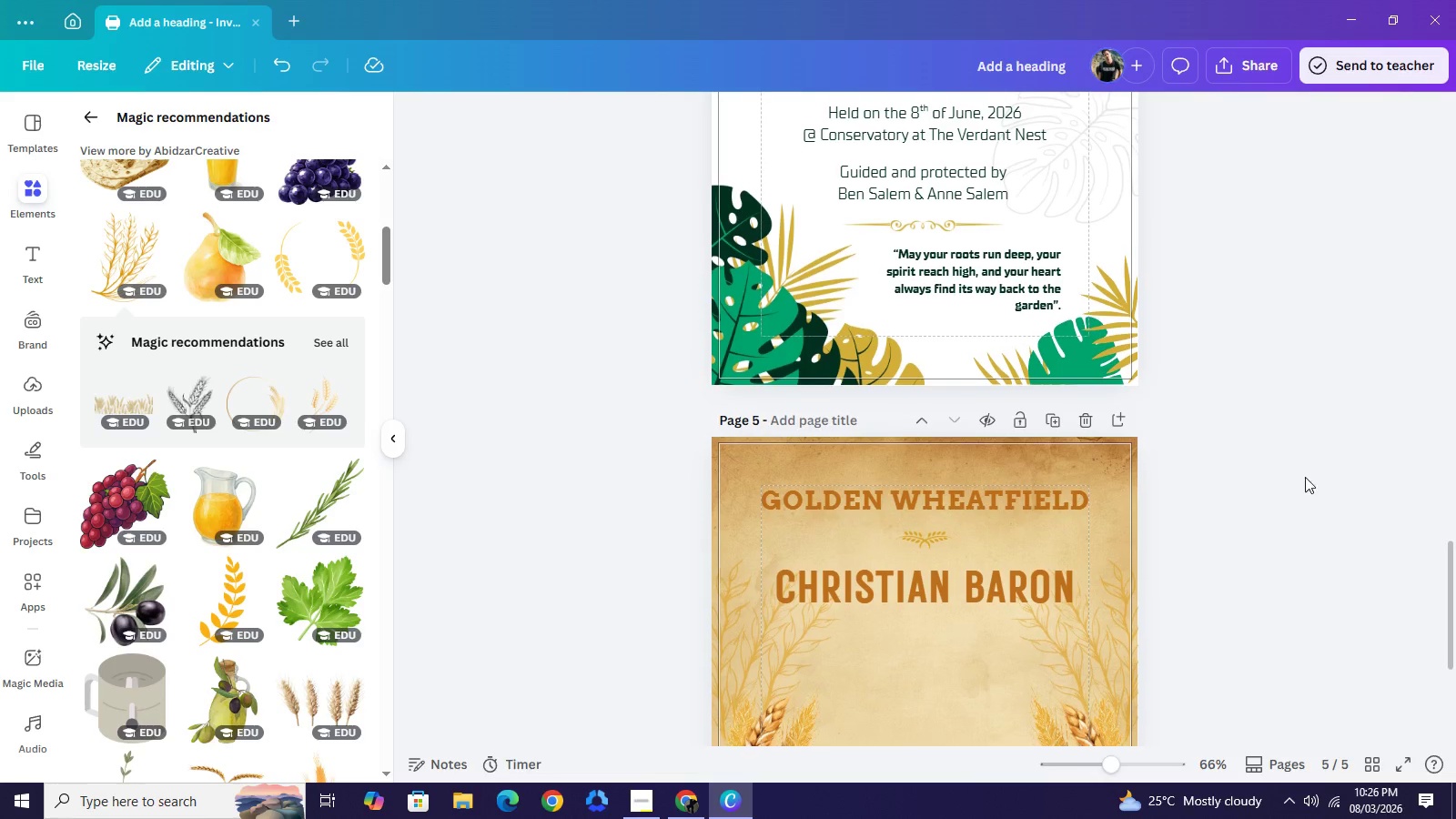 
scroll: coordinate [1312, 490], scroll_direction: down, amount: 1.0
 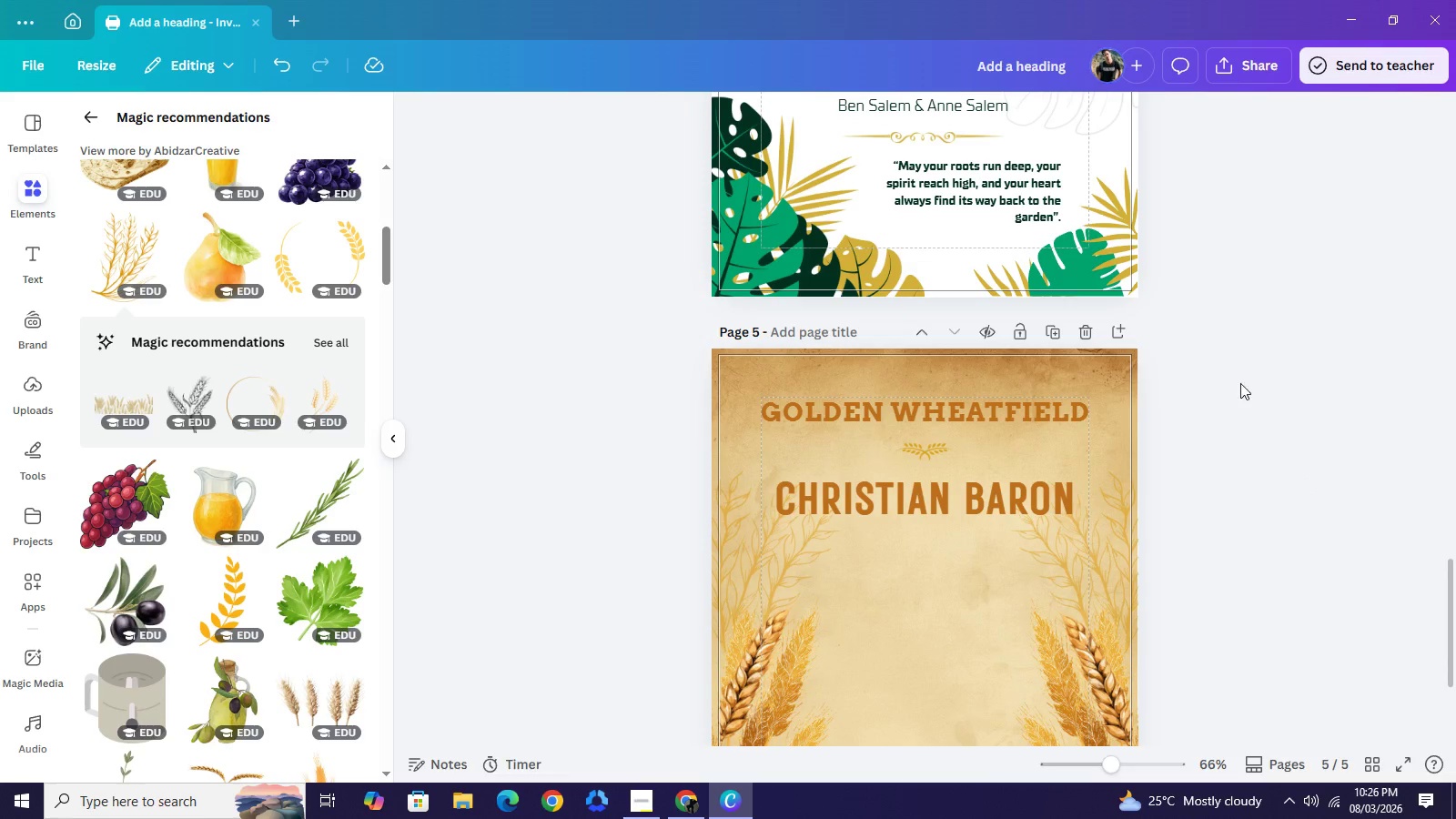 
scroll: coordinate [1037, 265], scroll_direction: up, amount: 2.0
 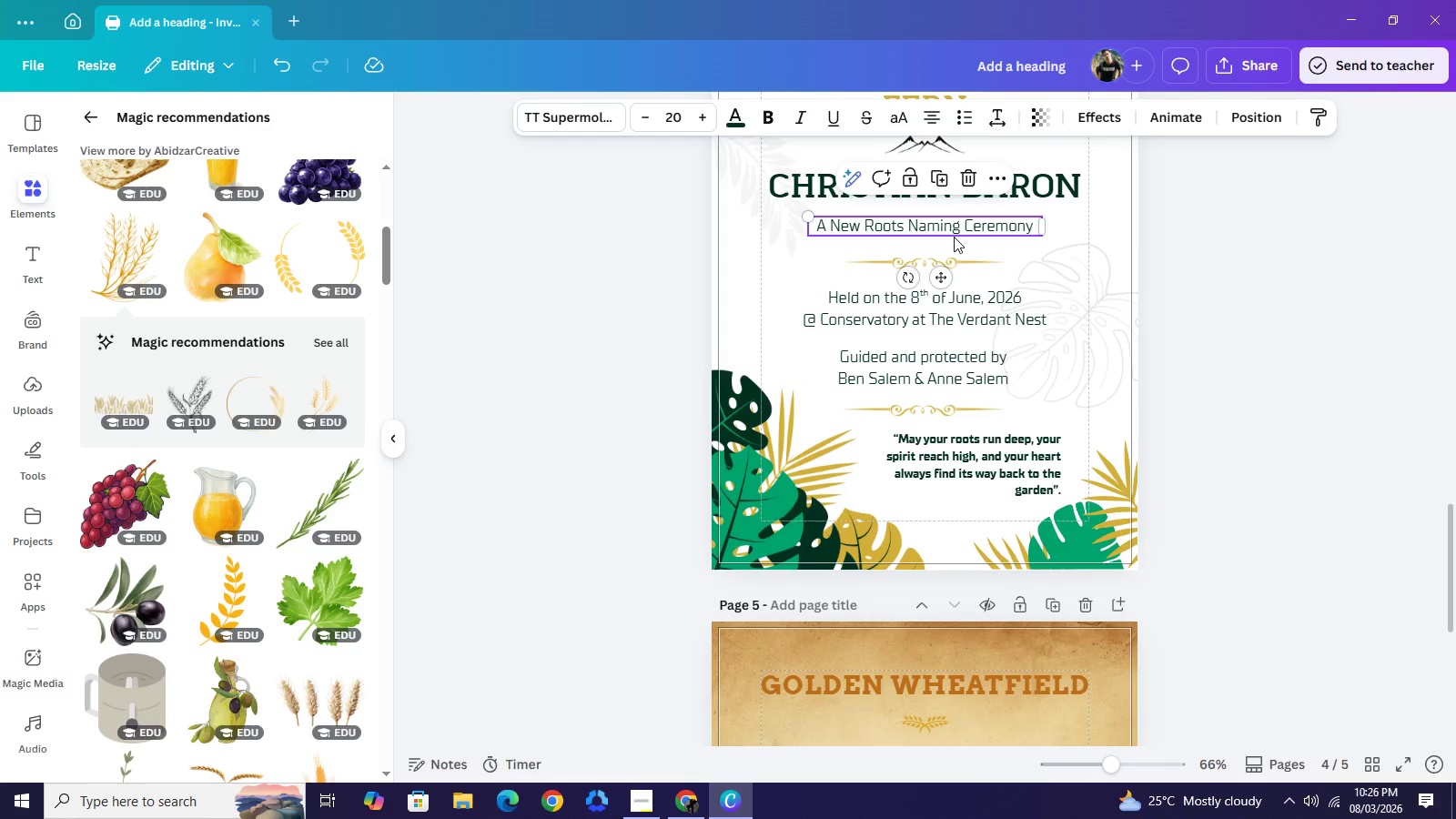 
key(Control+C)
 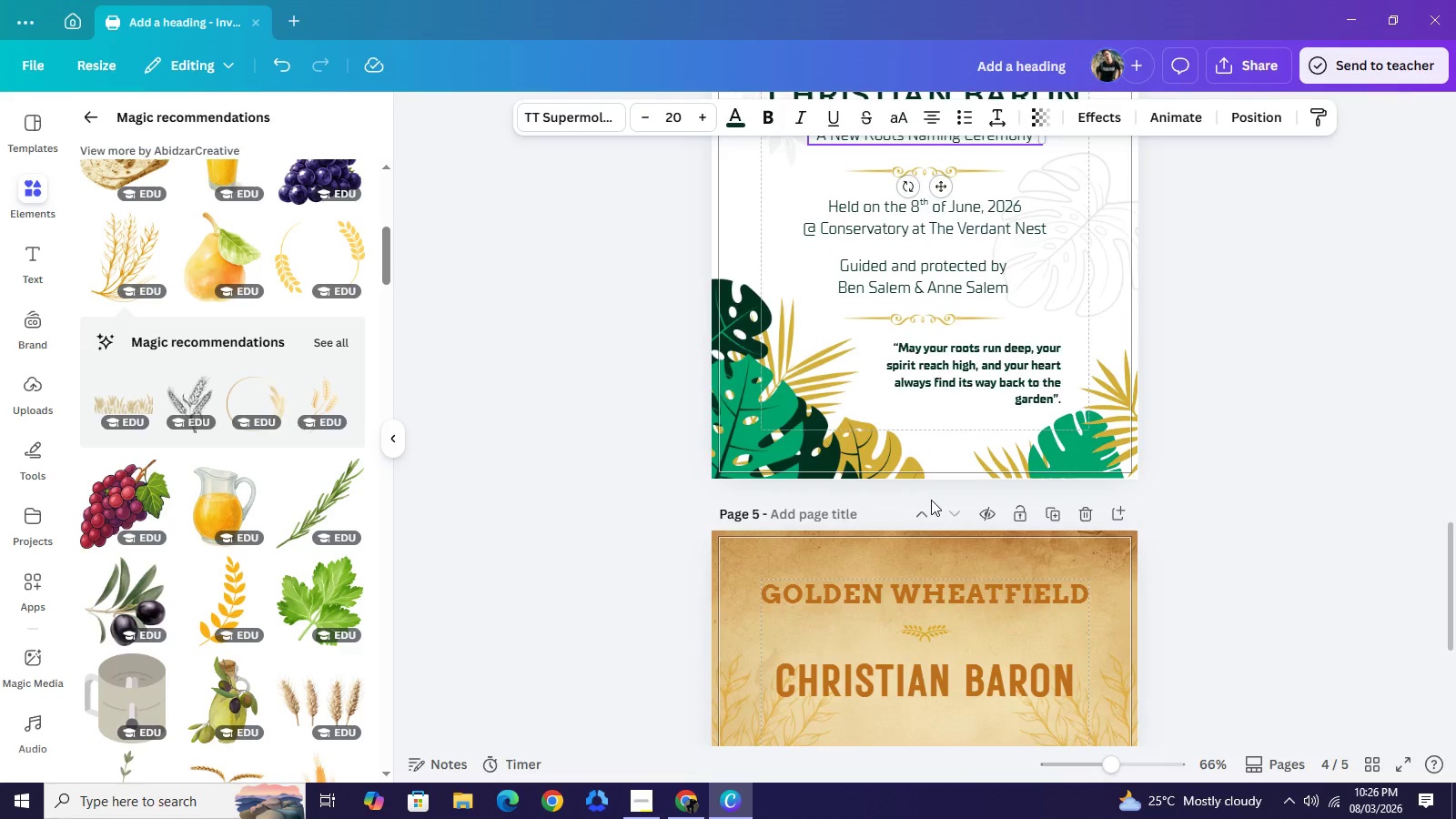 
scroll: coordinate [931, 500], scroll_direction: down, amount: 2.0
 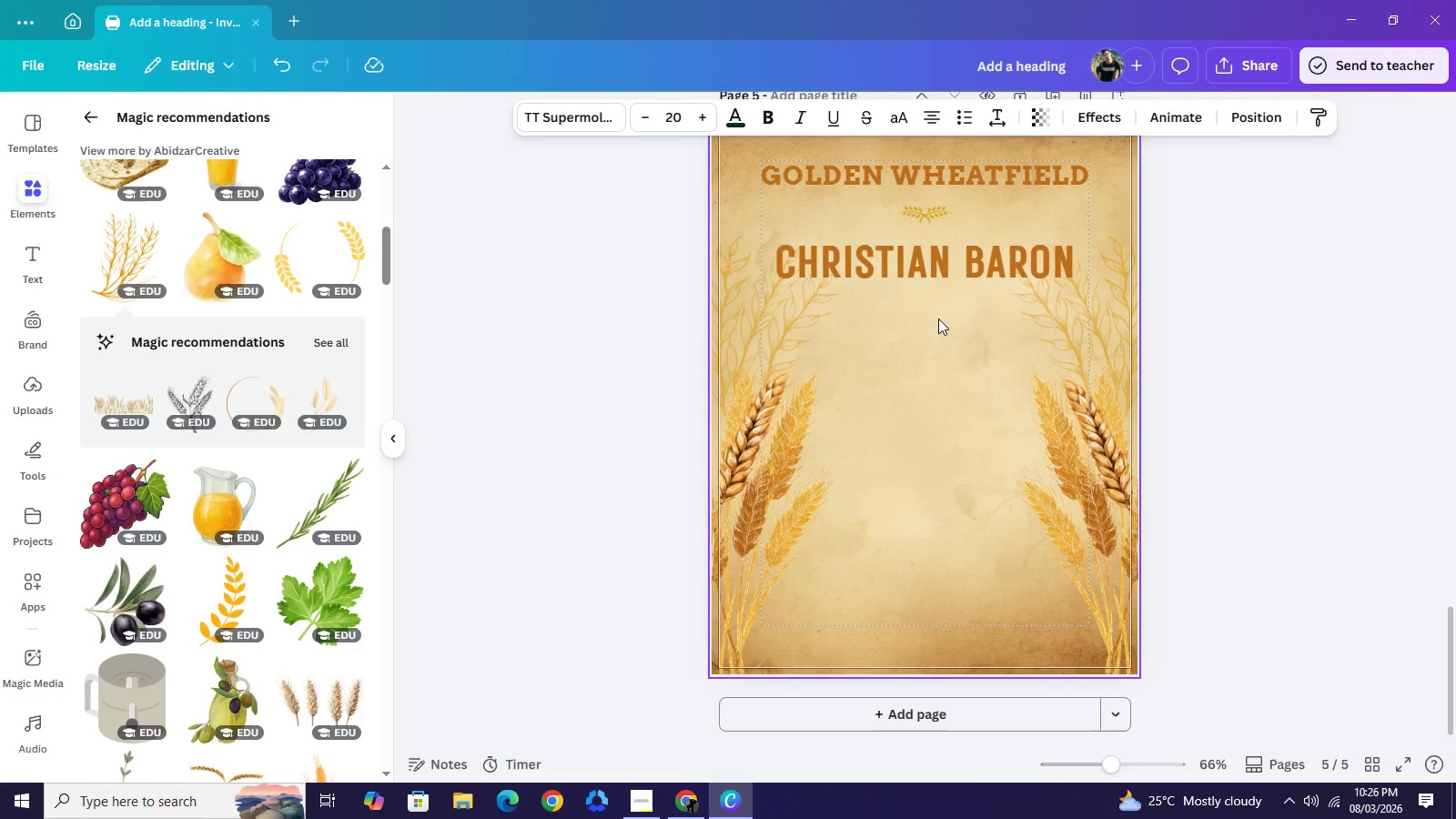 
key(Control+V)
 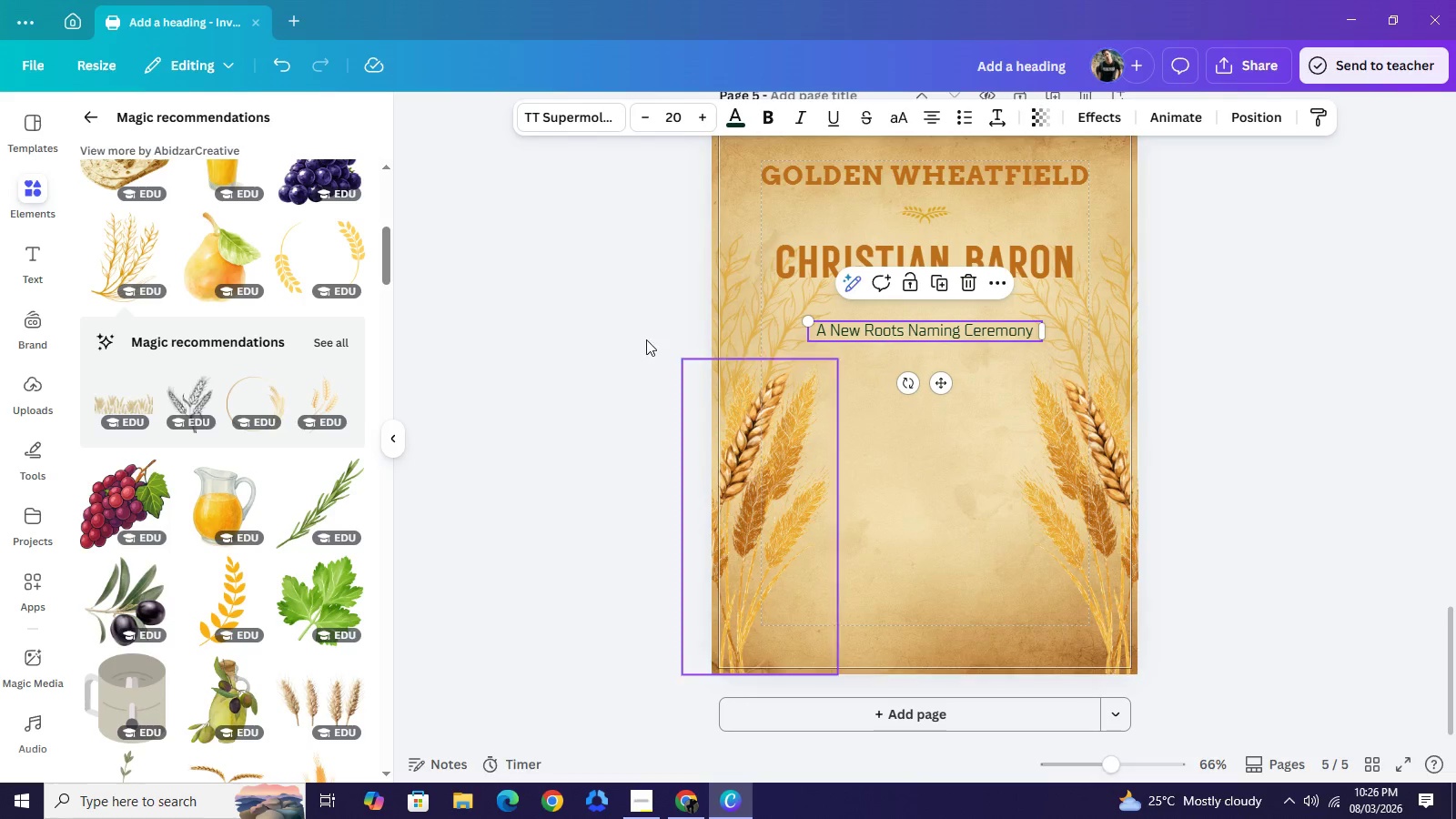 
left_click([593, 118])
 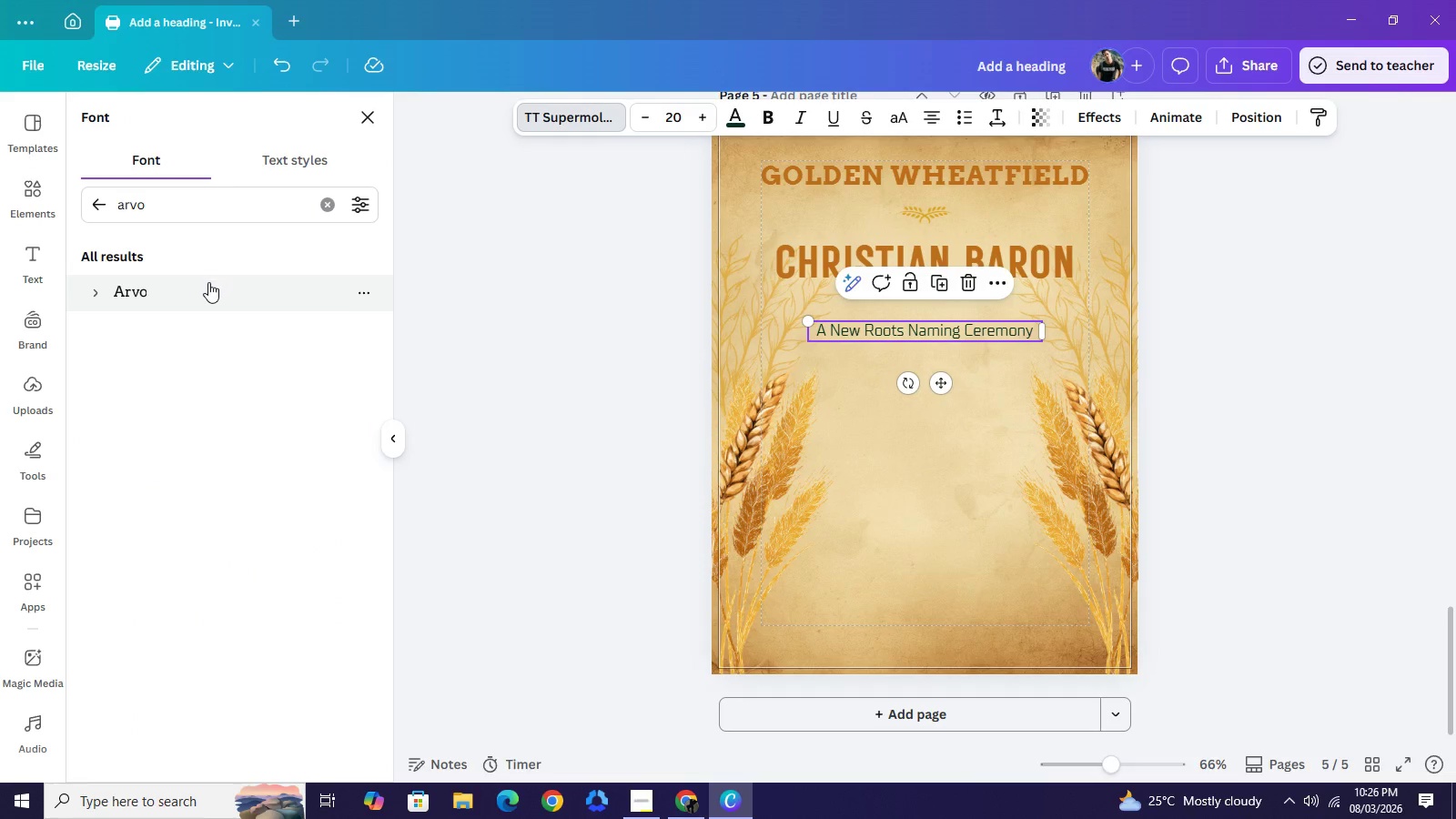 
left_click([207, 282])
 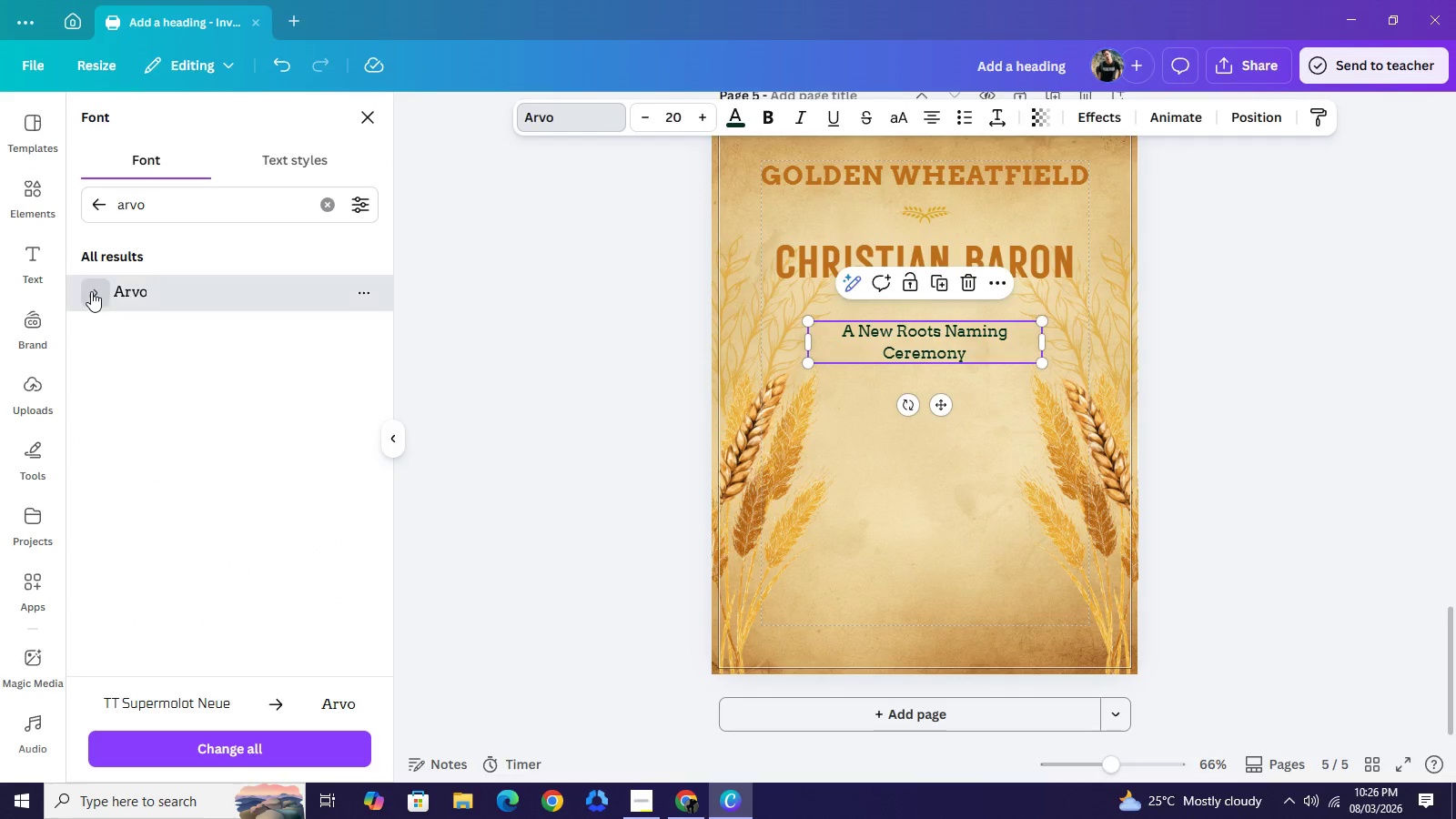 
left_click([91, 291])
 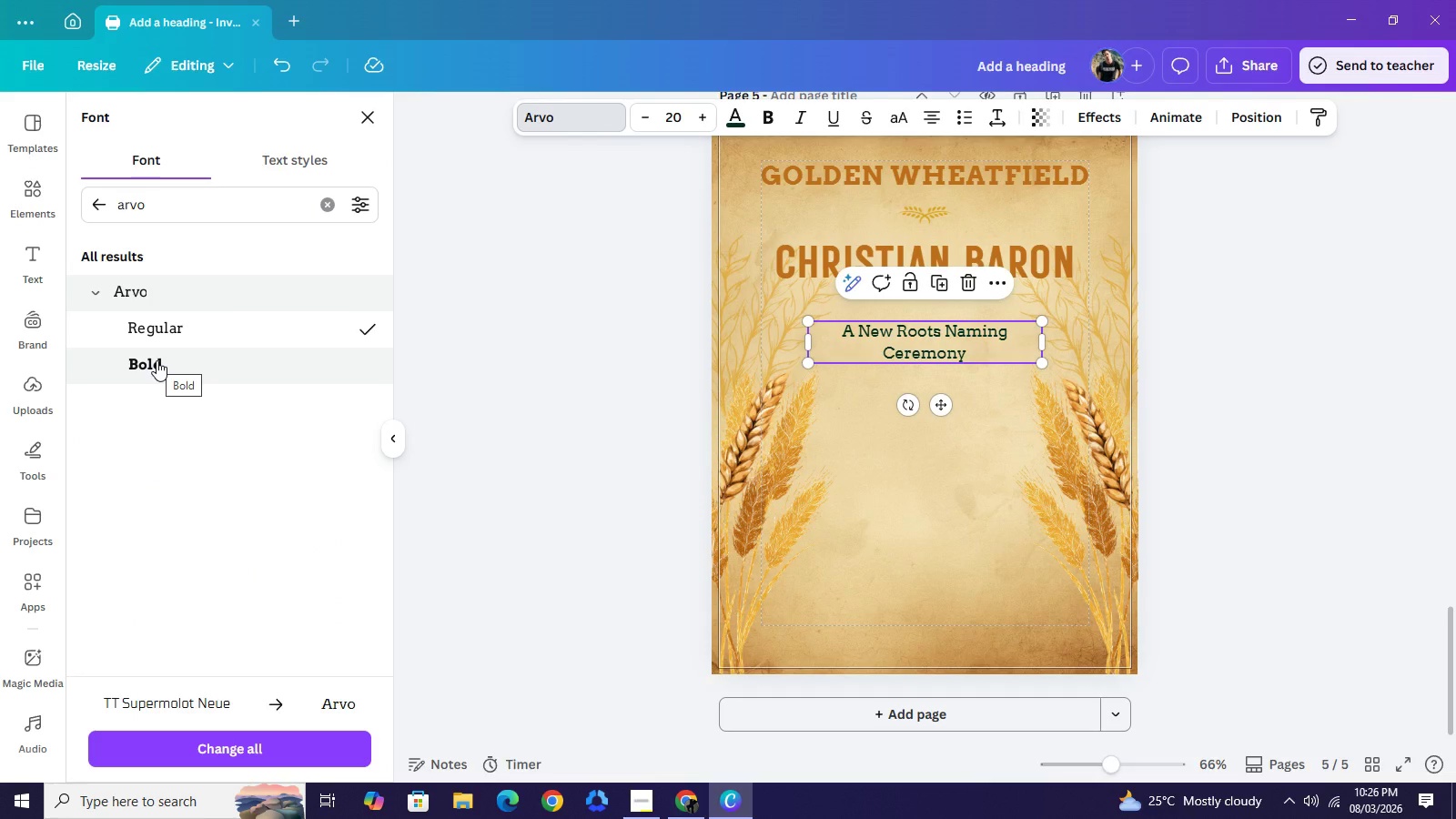 
left_click([157, 360])
 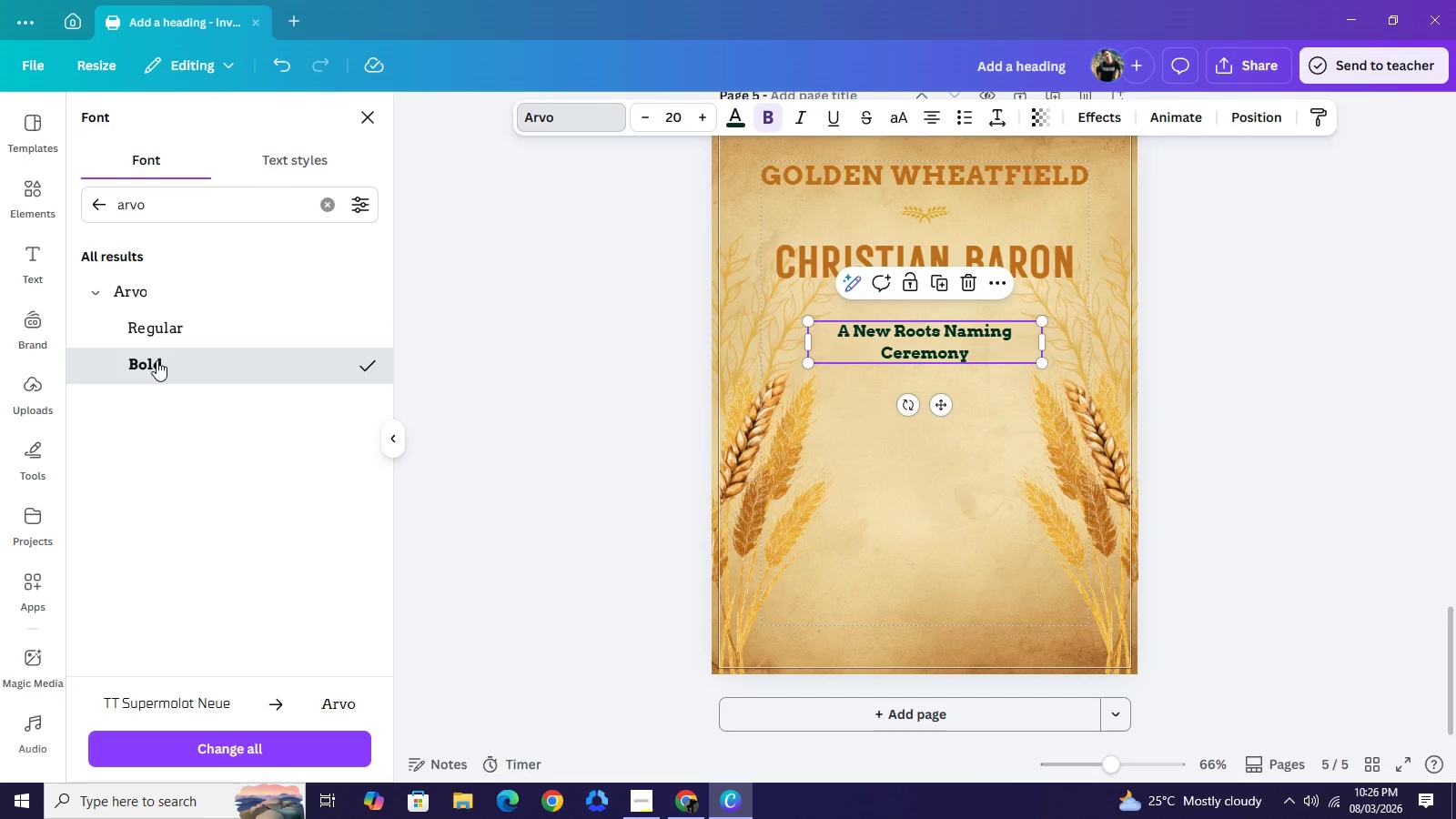 
left_click([157, 360])
 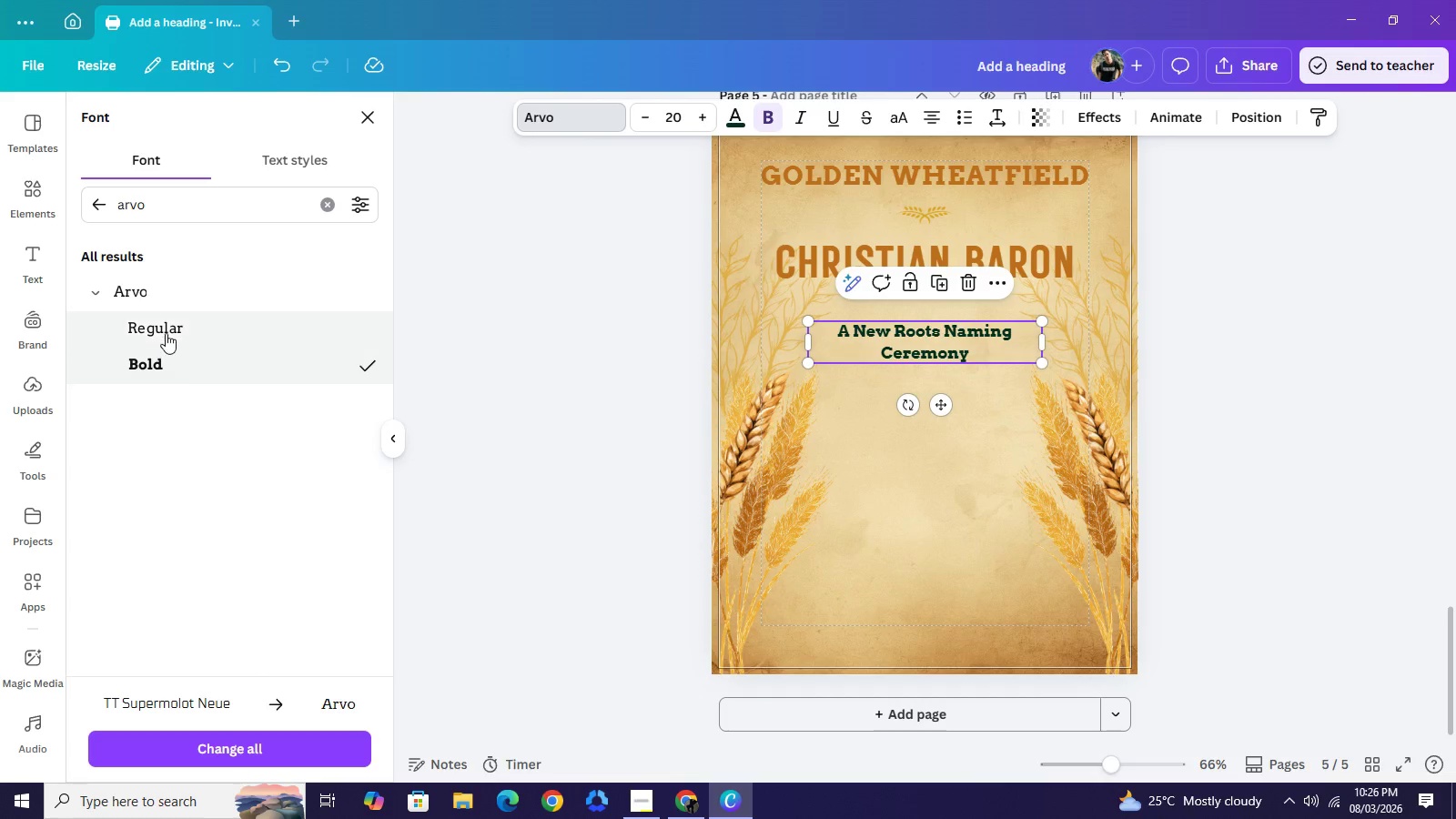 
left_click([167, 333])
 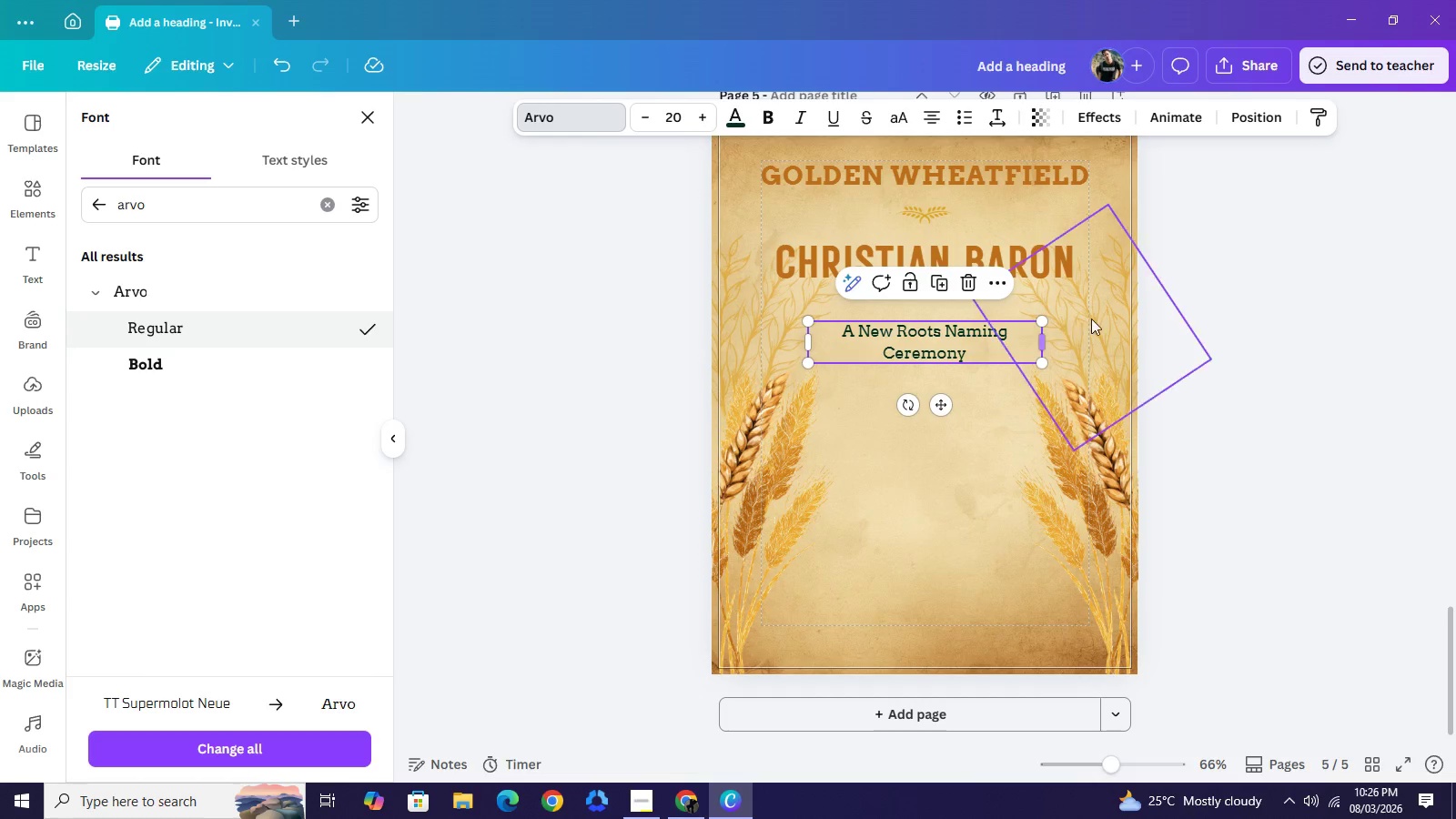 
left_click([1273, 295])
 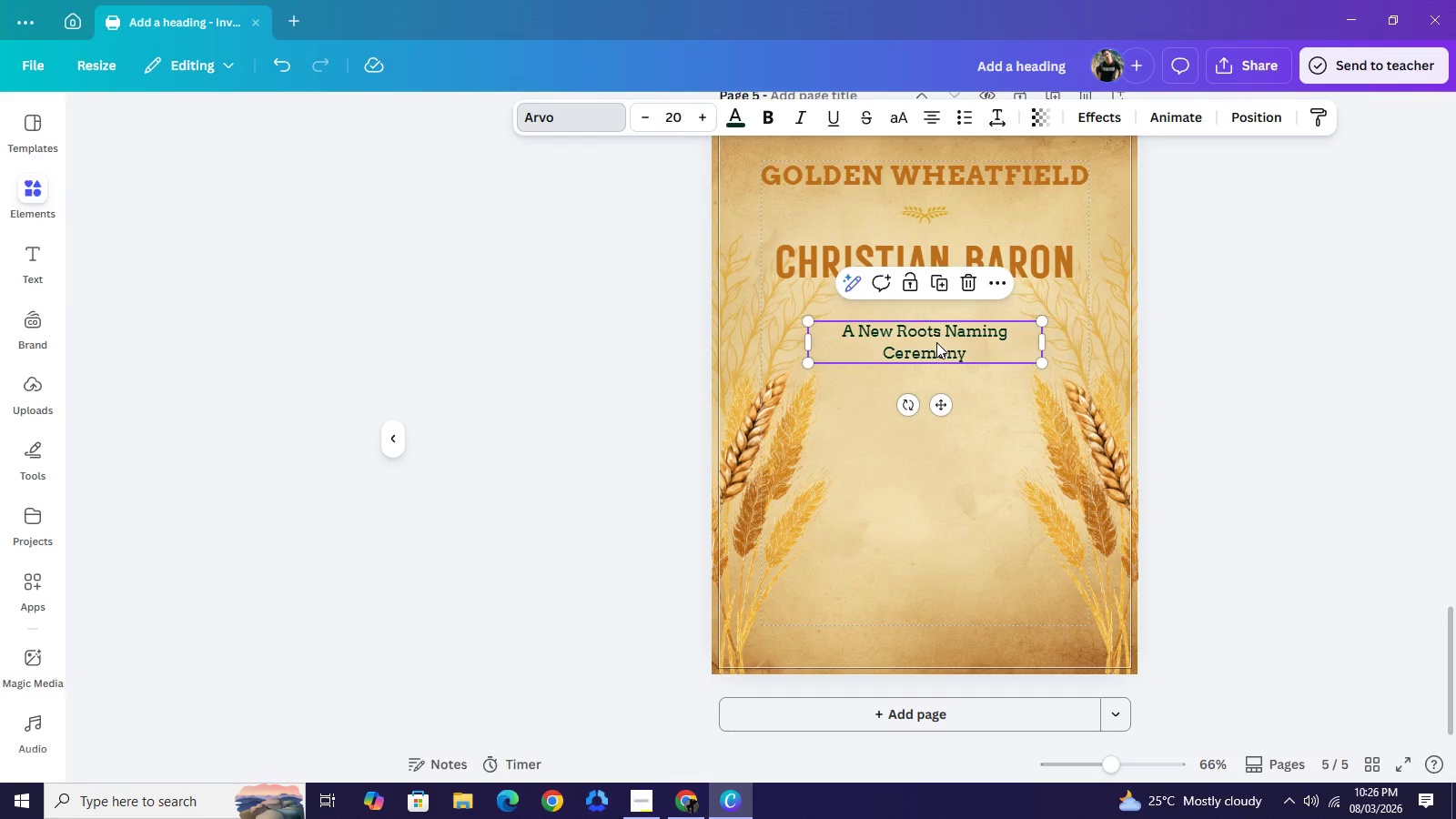 
left_click_drag(start_coordinate=[936, 344], to_coordinate=[936, 321])
 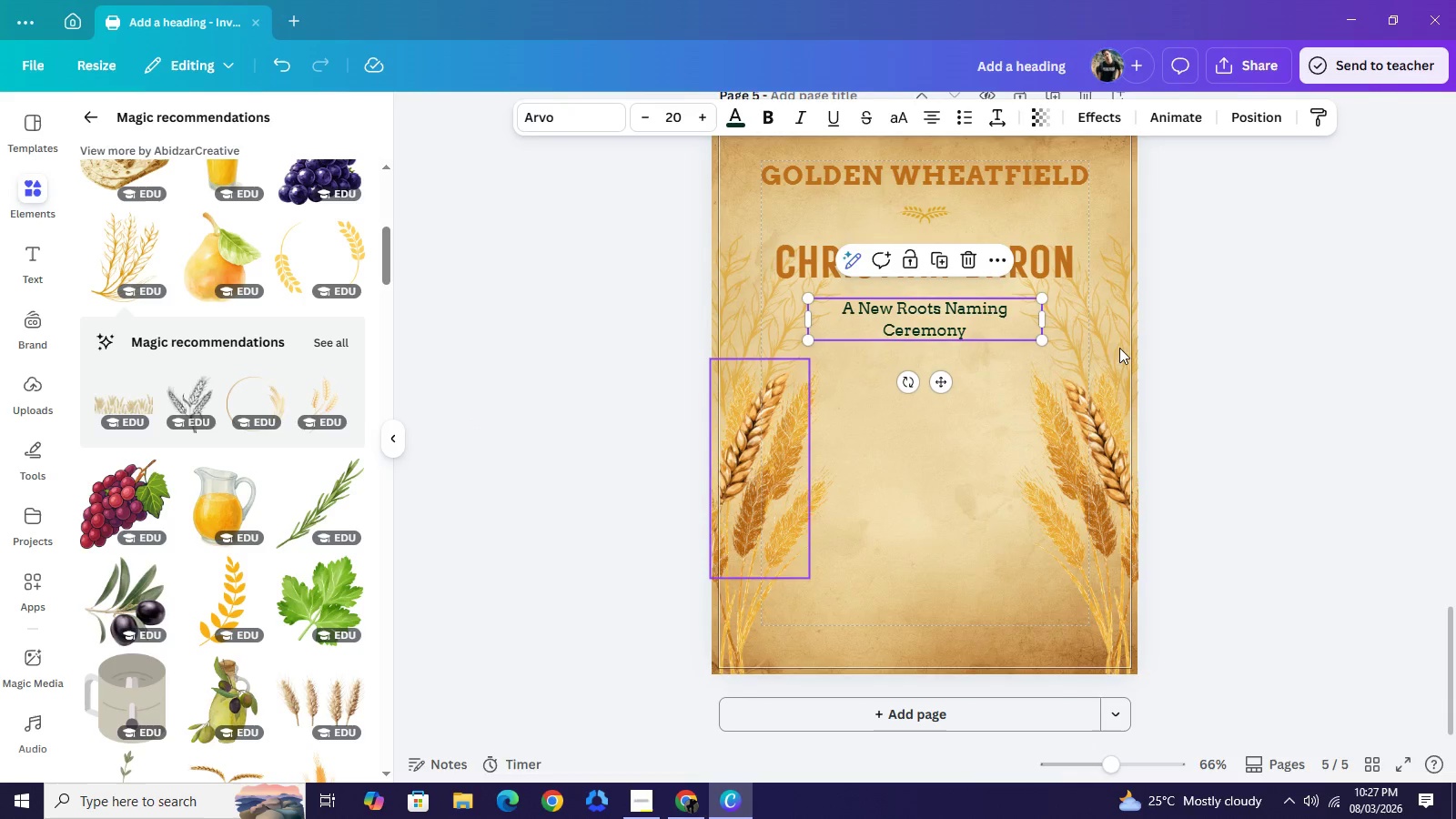 
left_click([1257, 333])
 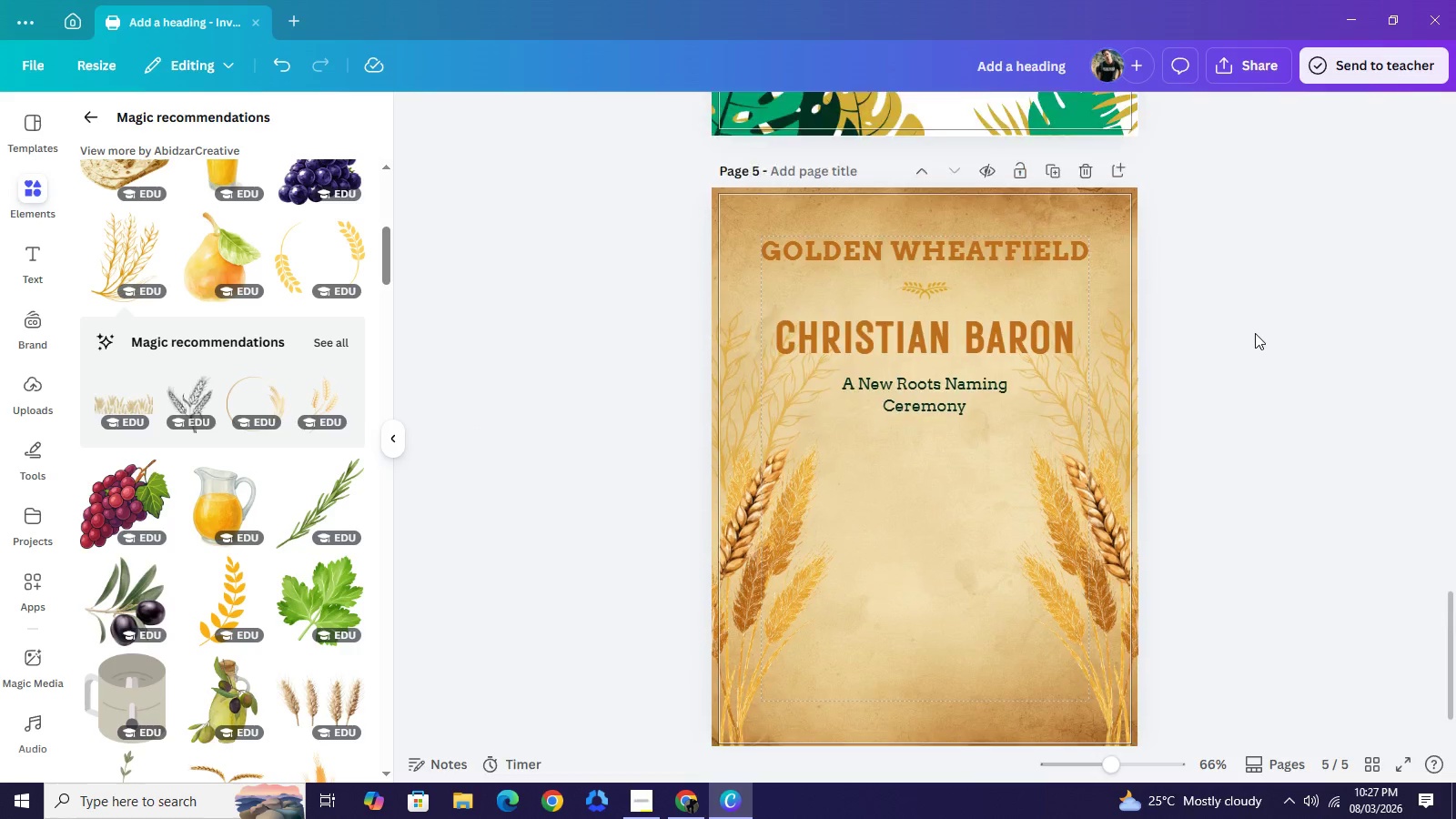 
scroll: coordinate [1243, 263], scroll_direction: up, amount: 5.0
 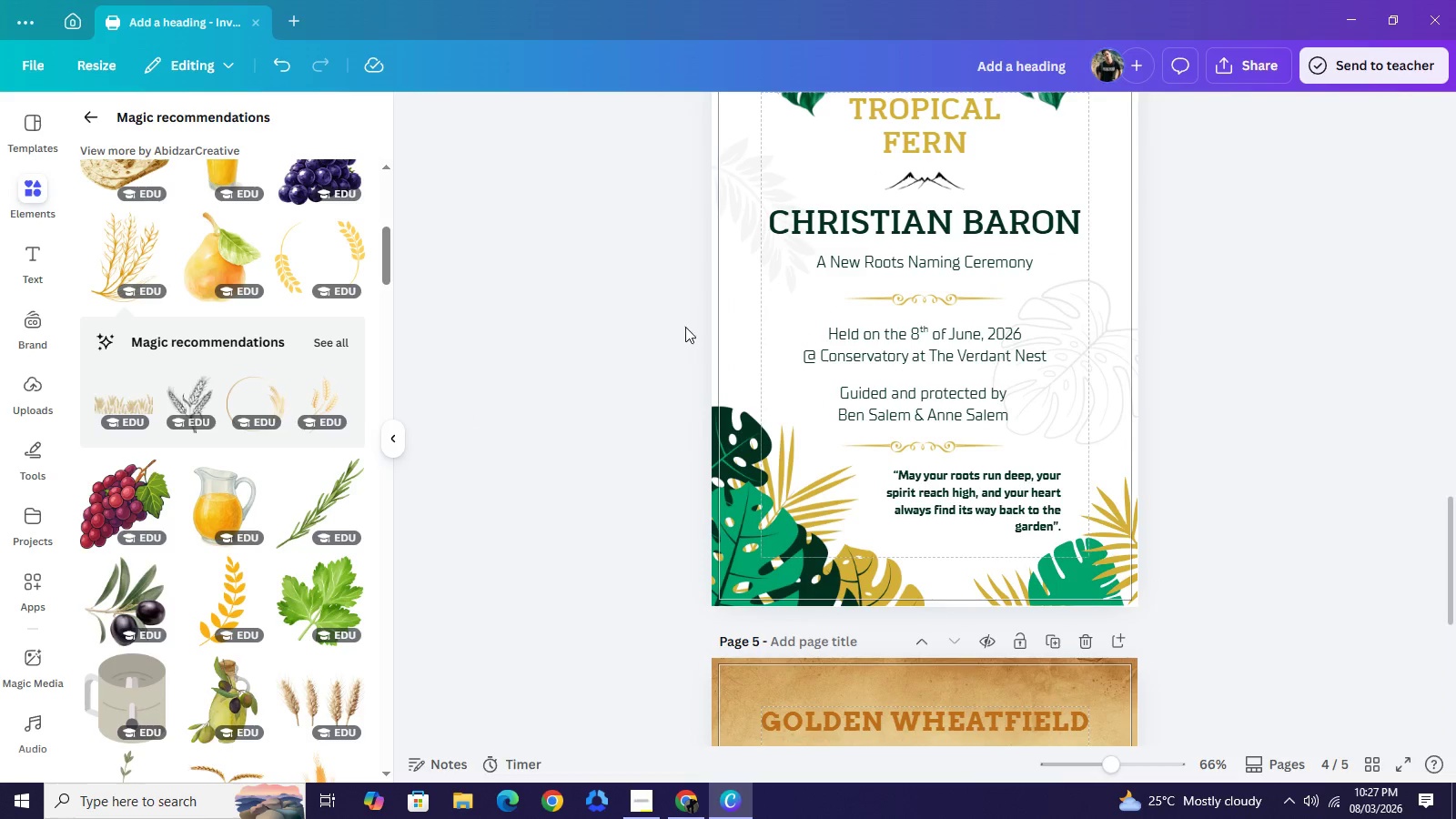 
left_click_drag(start_coordinate=[685, 327], to_coordinate=[888, 377])
 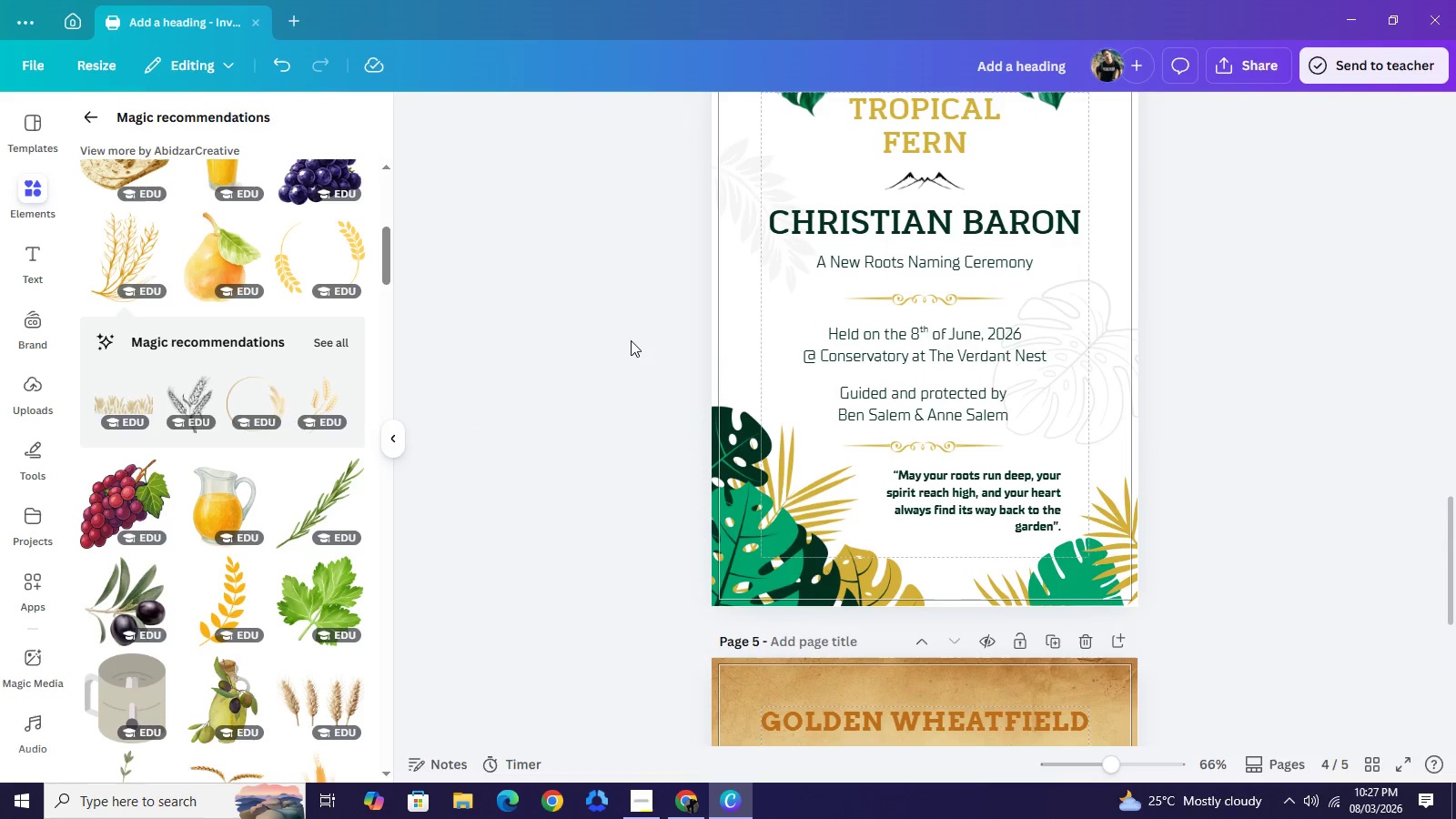 
left_click_drag(start_coordinate=[632, 340], to_coordinate=[862, 390])
 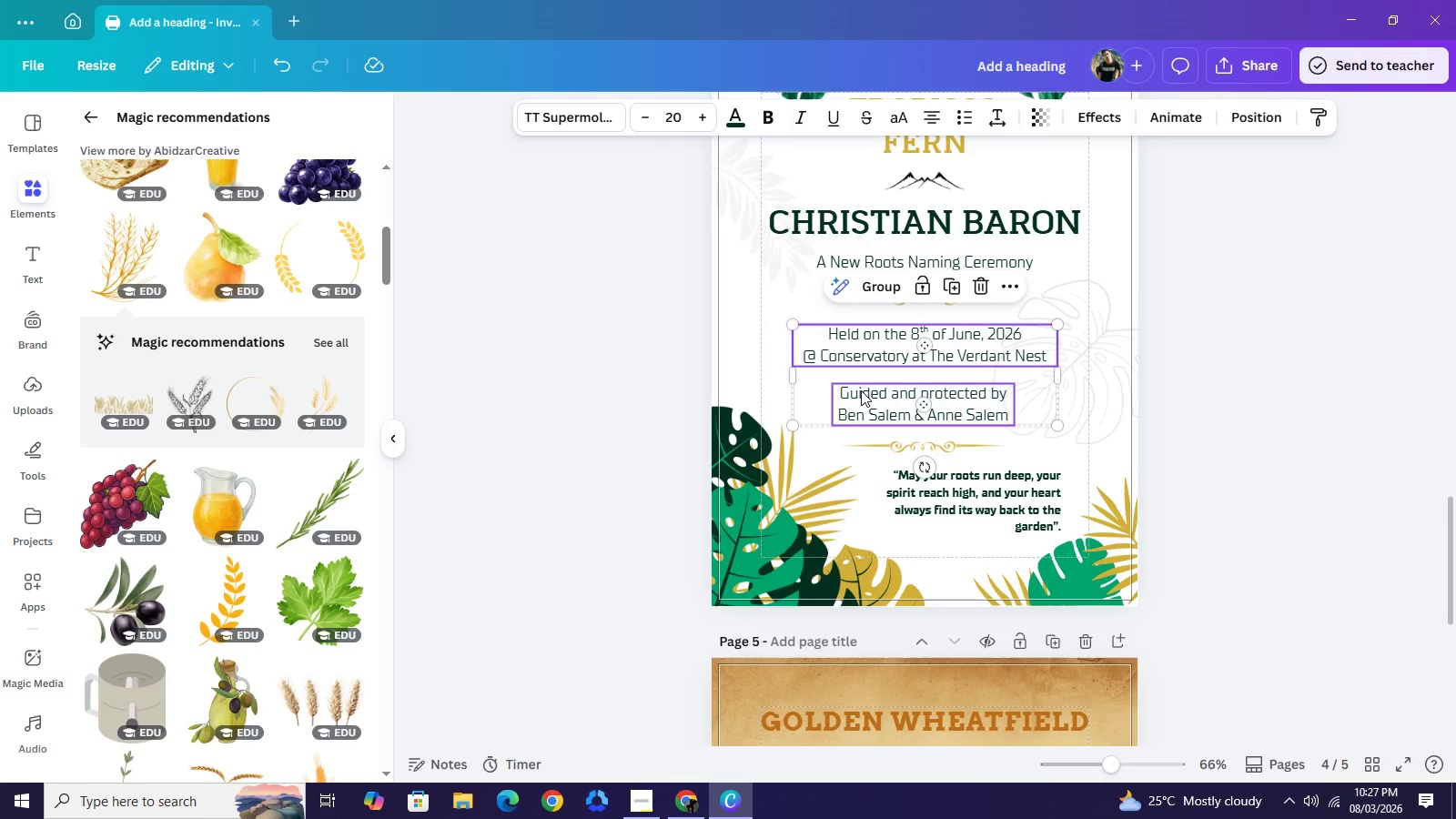 
key(Control+C)
 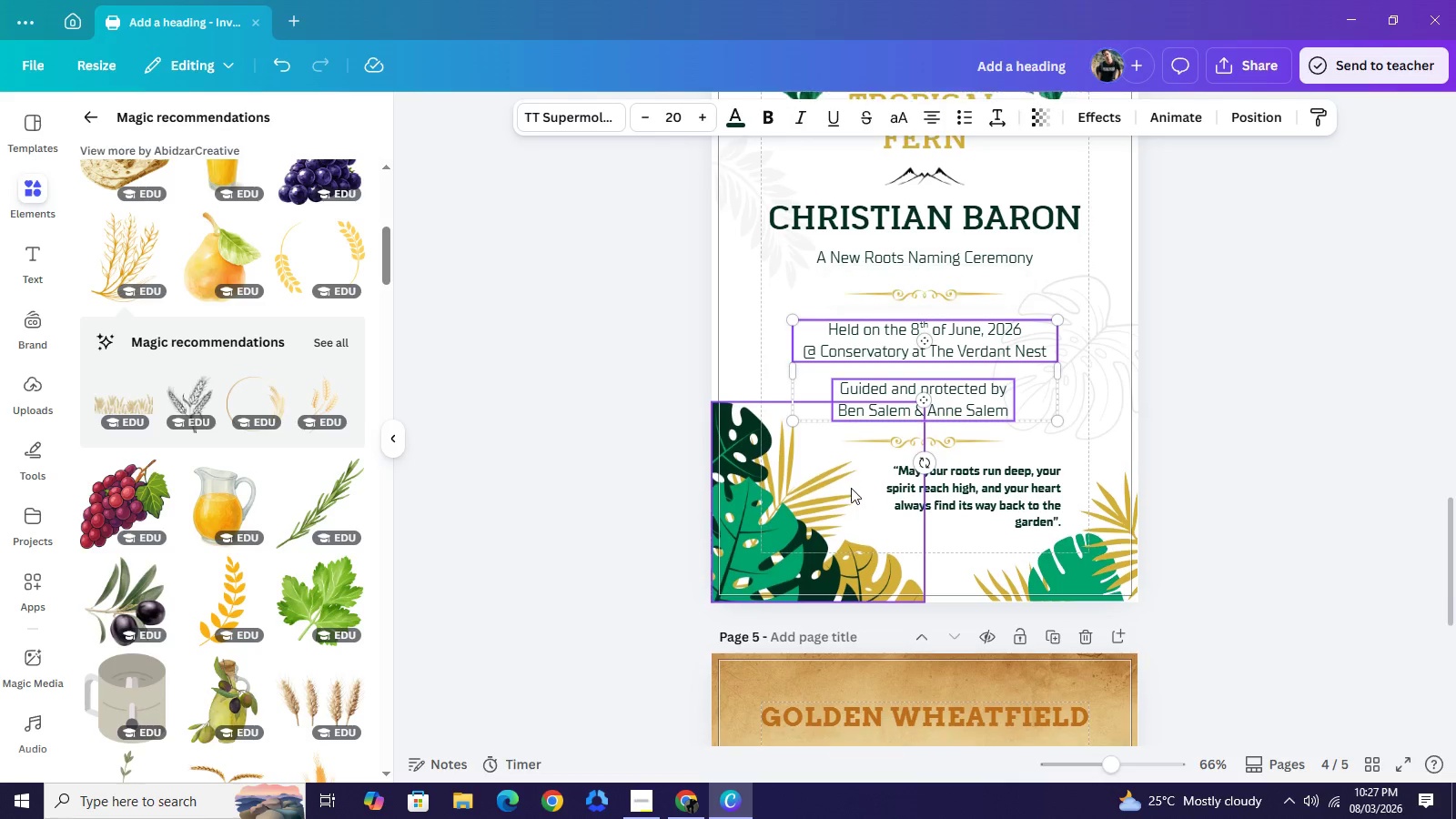 
scroll: coordinate [866, 450], scroll_direction: down, amount: 6.0
 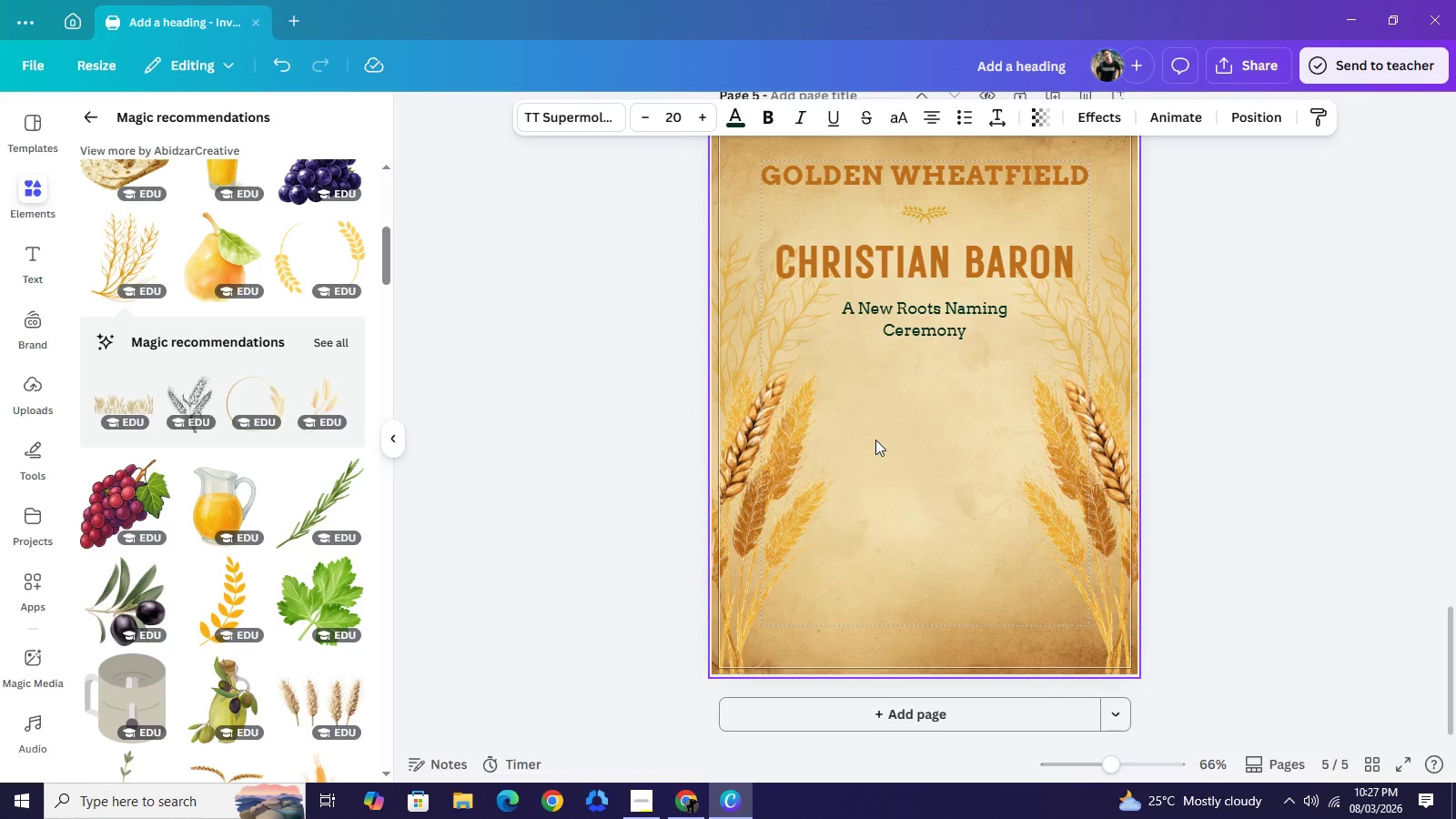 
key(Control+V)
 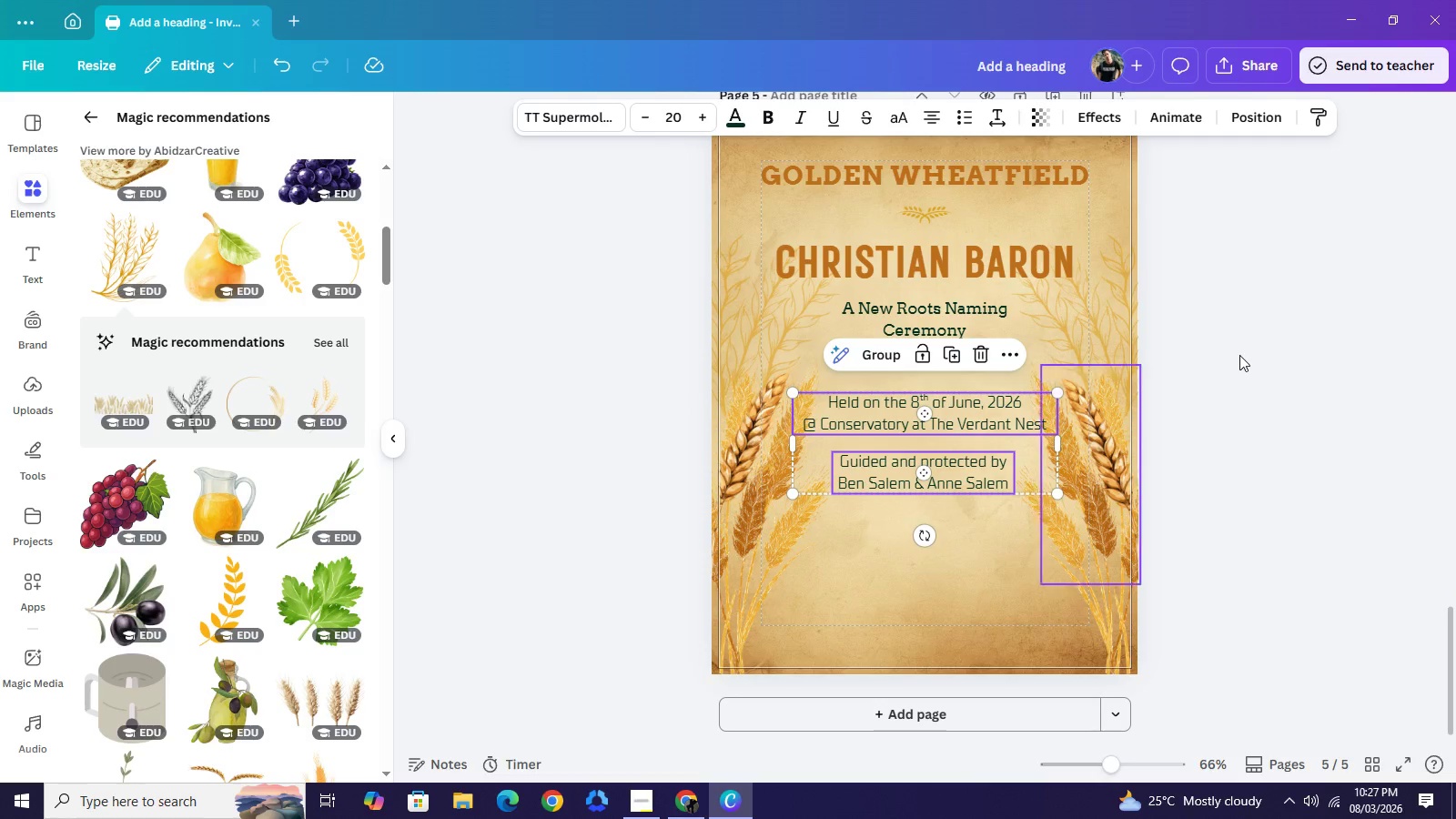 
left_click([1239, 355])
 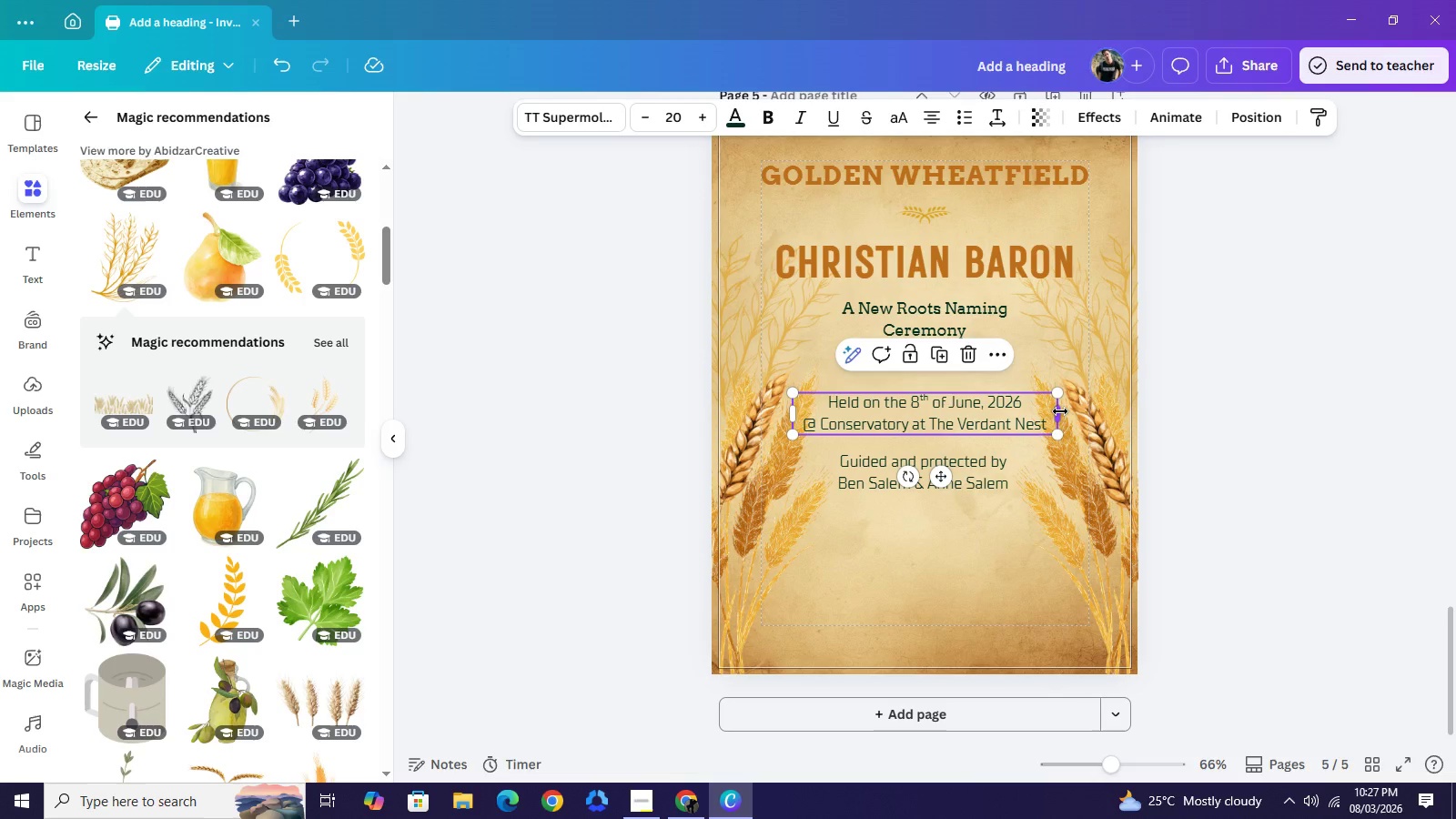 
left_click_drag(start_coordinate=[1060, 411], to_coordinate=[1001, 411])
 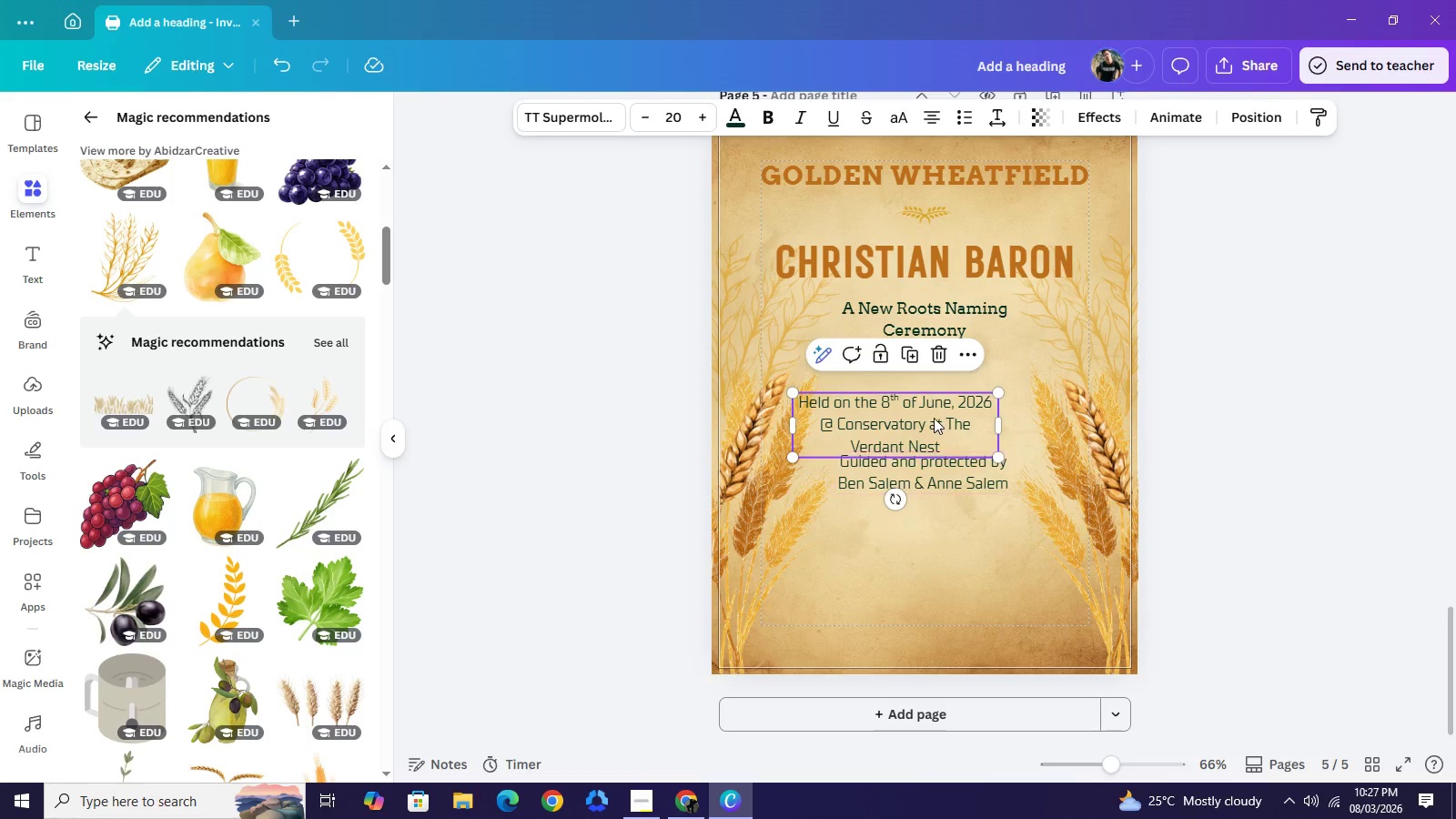 
left_click_drag(start_coordinate=[933, 416], to_coordinate=[961, 408])
 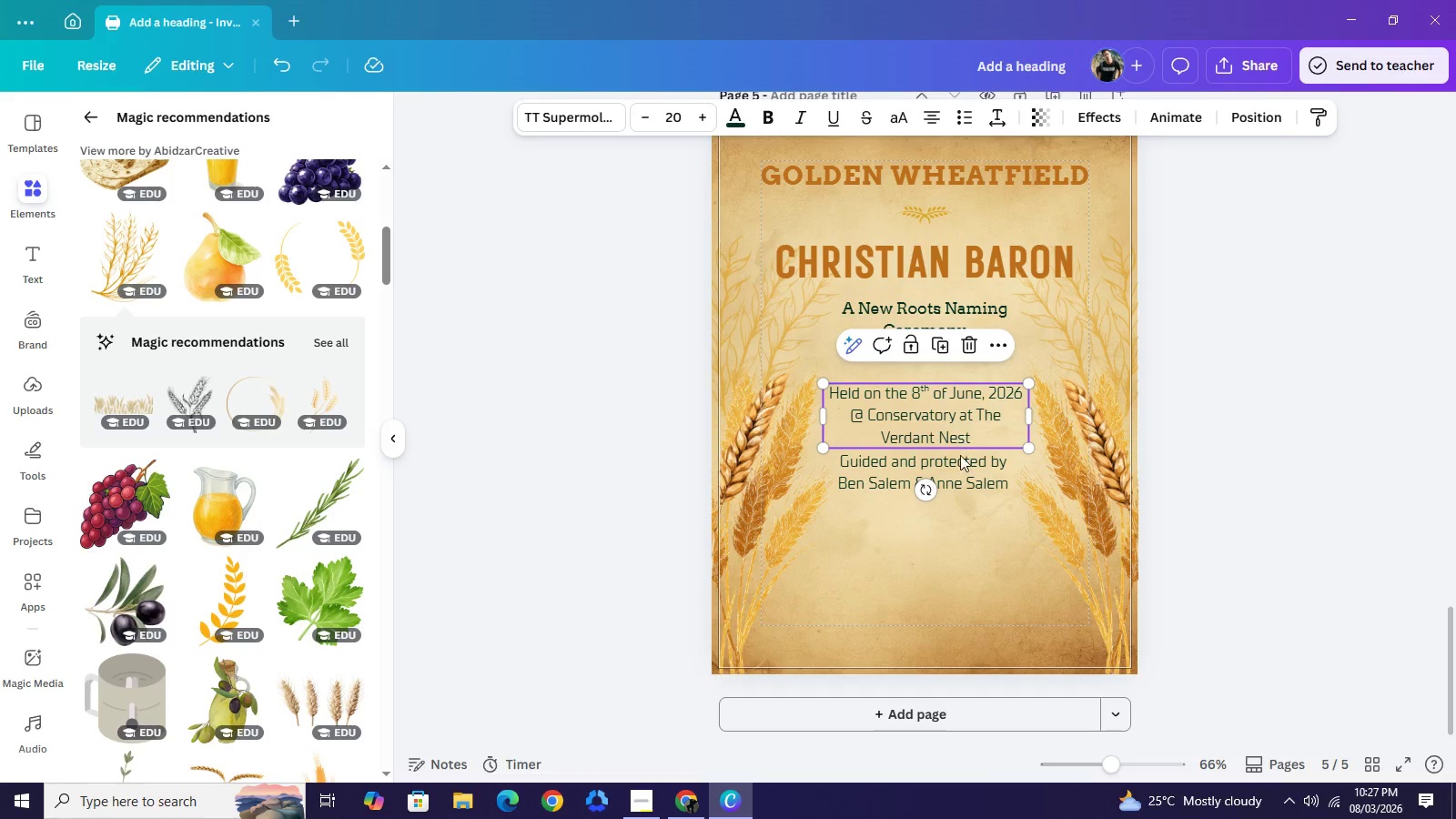 
left_click_drag(start_coordinate=[950, 480], to_coordinate=[950, 486])
 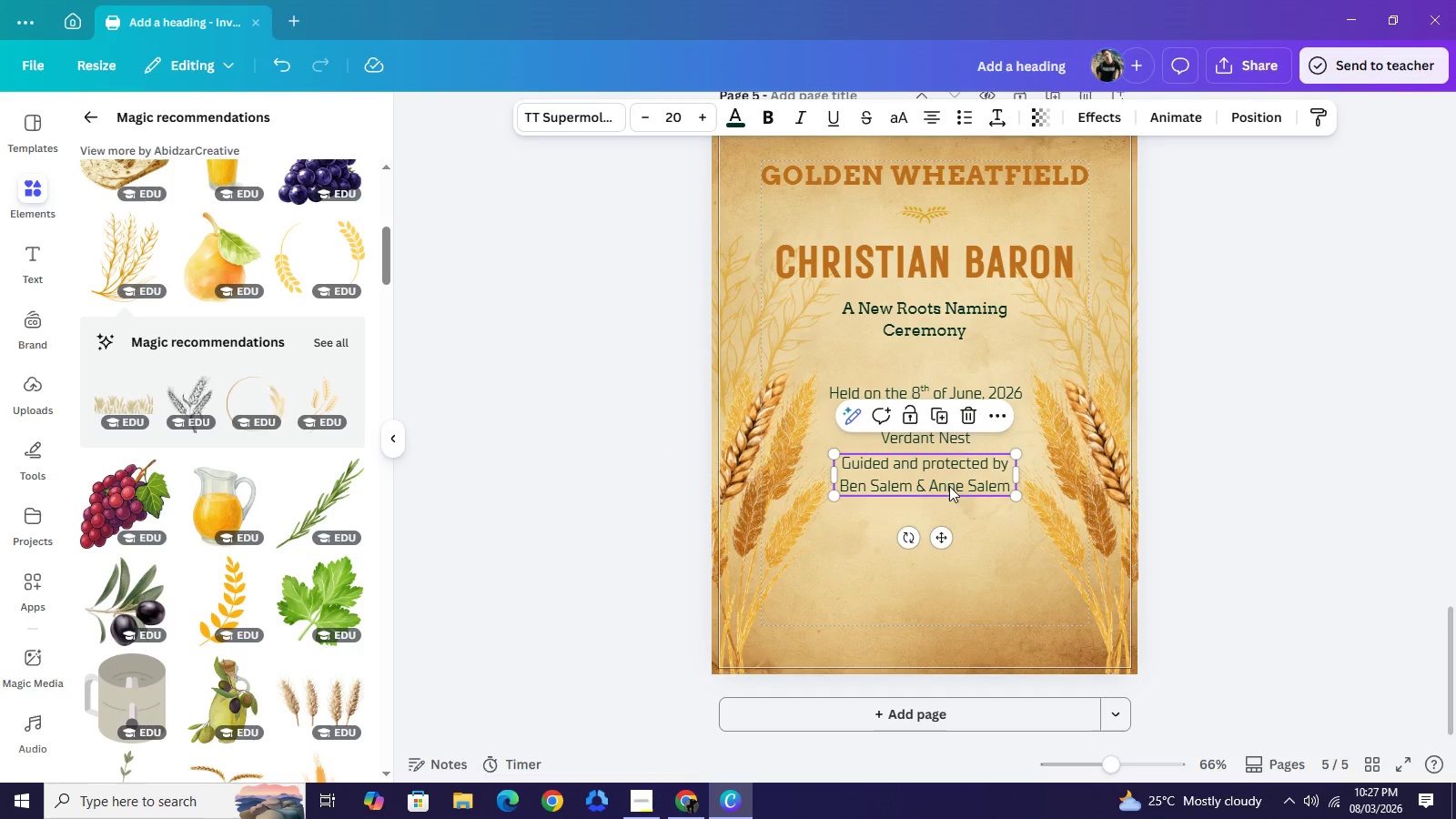 
left_click_drag(start_coordinate=[949, 483], to_coordinate=[949, 488])
 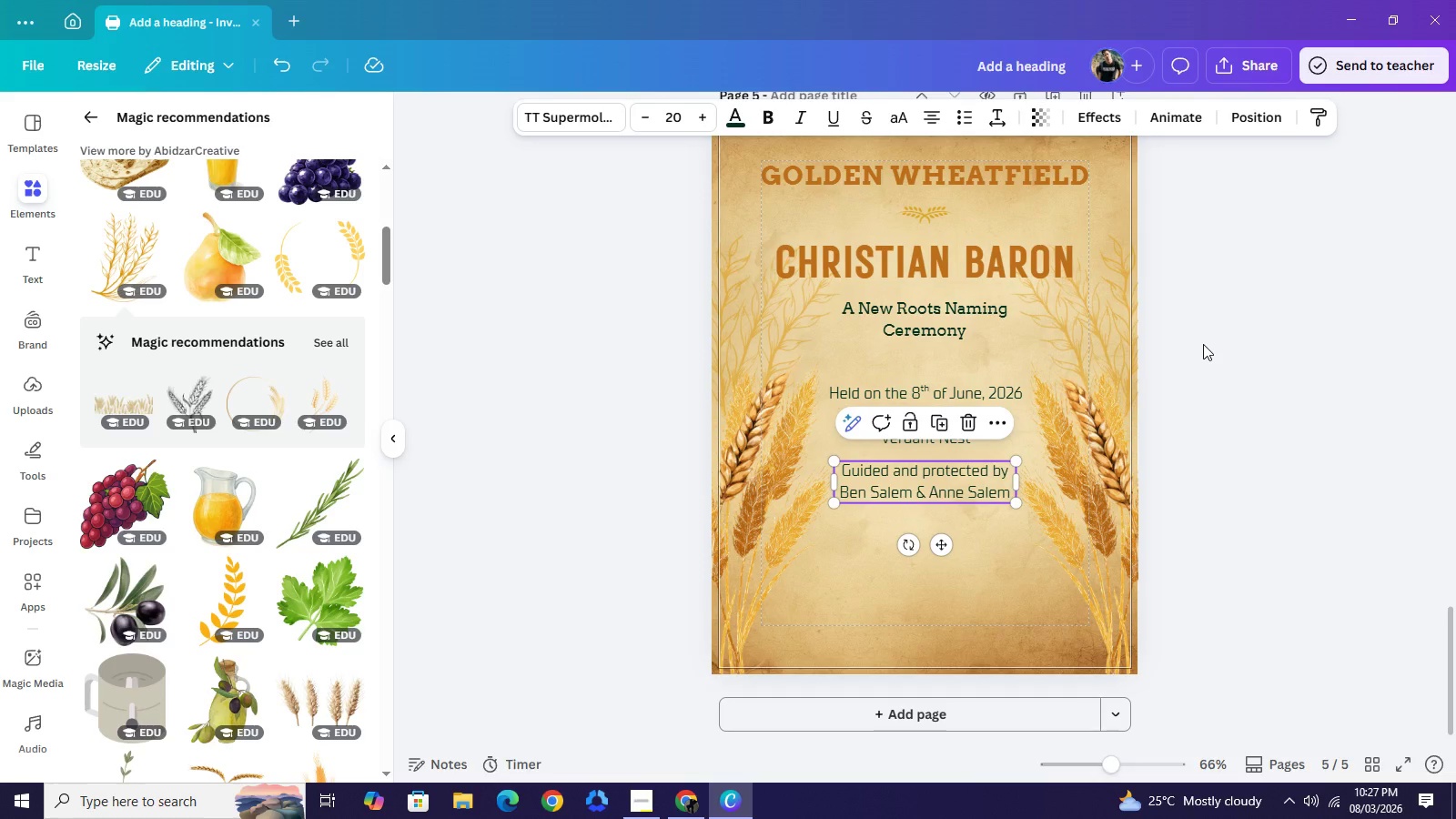 
left_click([1203, 344])
 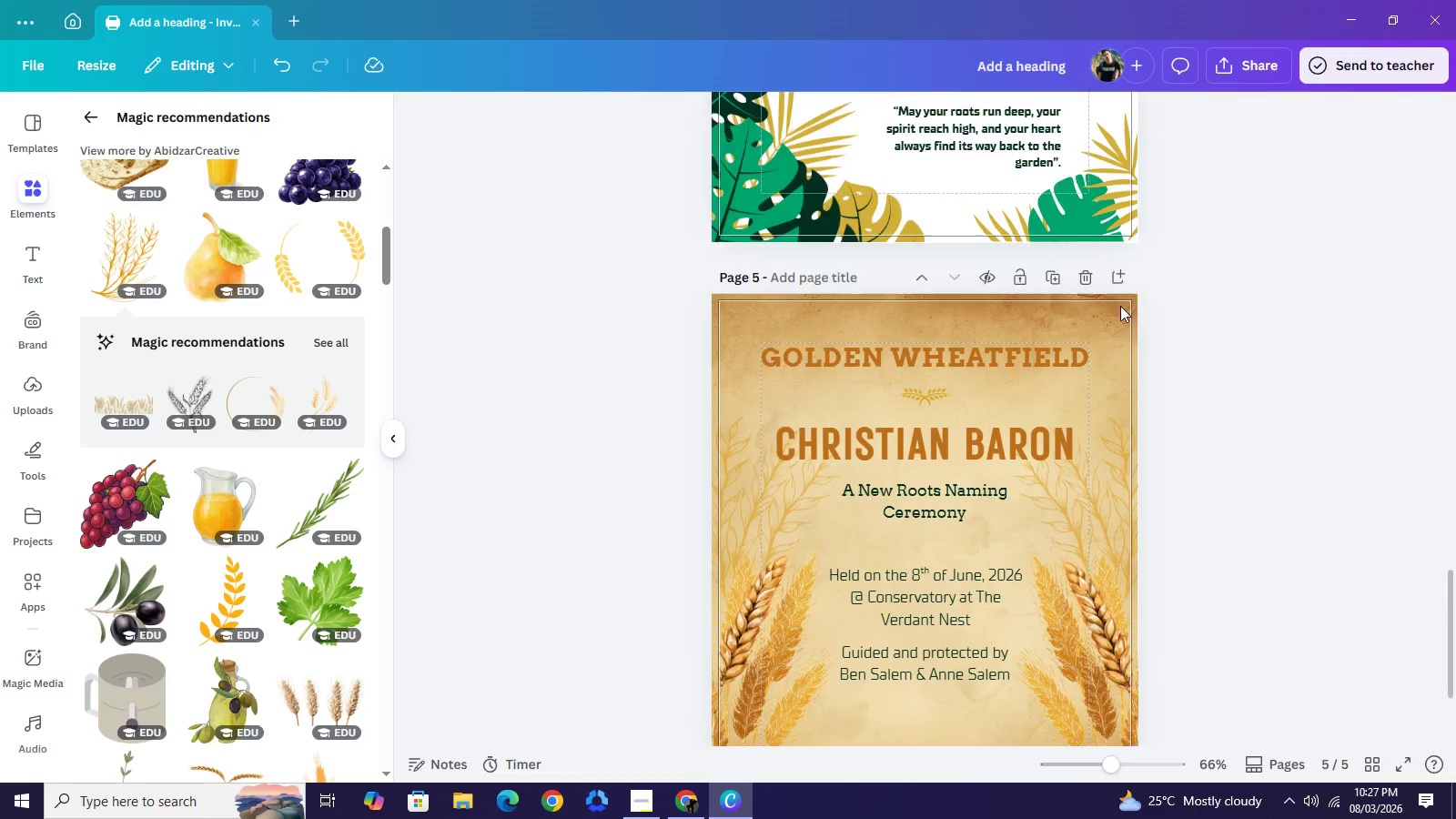 
scroll: coordinate [1204, 344], scroll_direction: up, amount: 2.0
 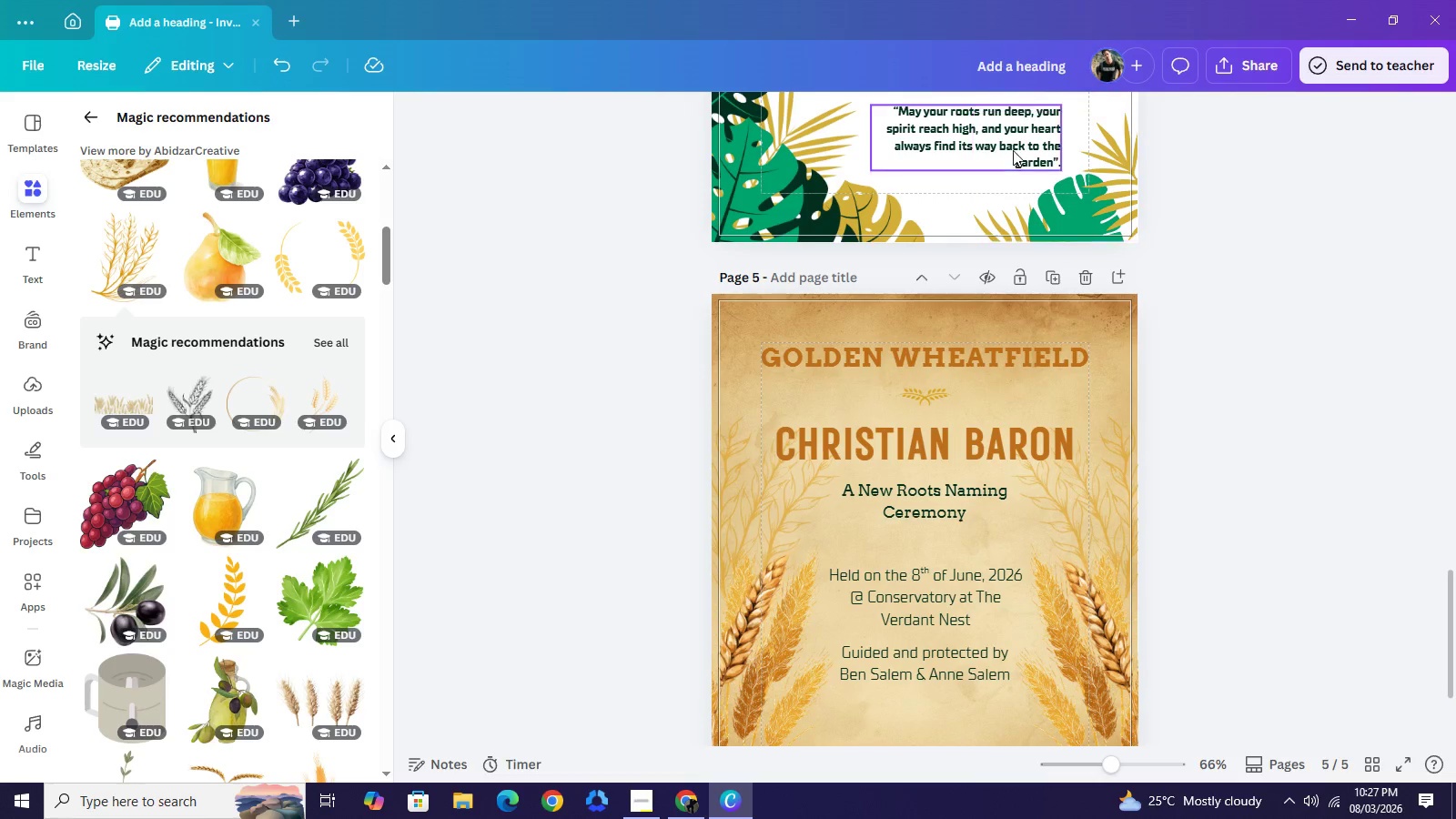 
left_click([1013, 150])
 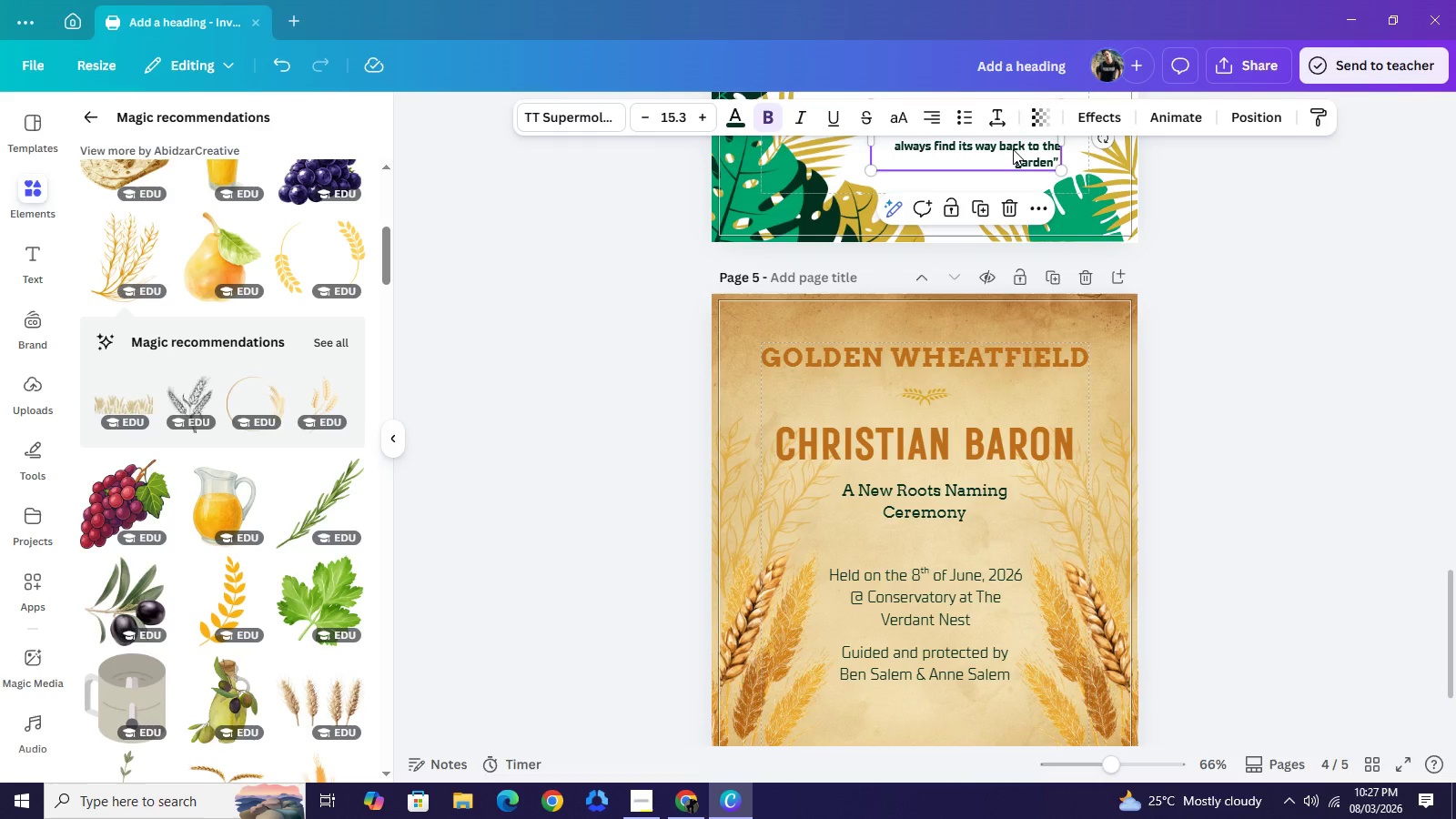 
key(Control+C)
 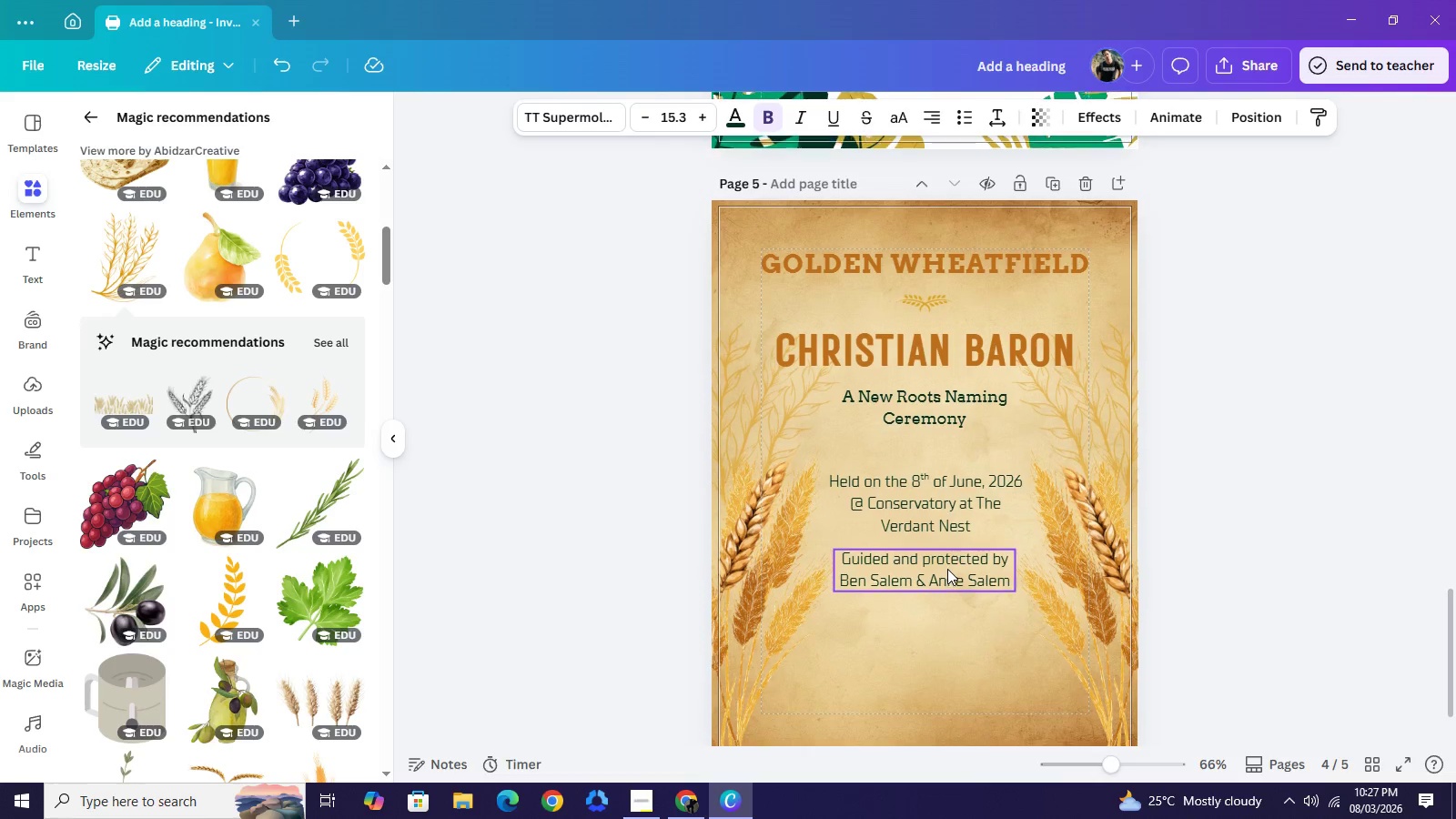 
scroll: coordinate [948, 571], scroll_direction: down, amount: 1.0
 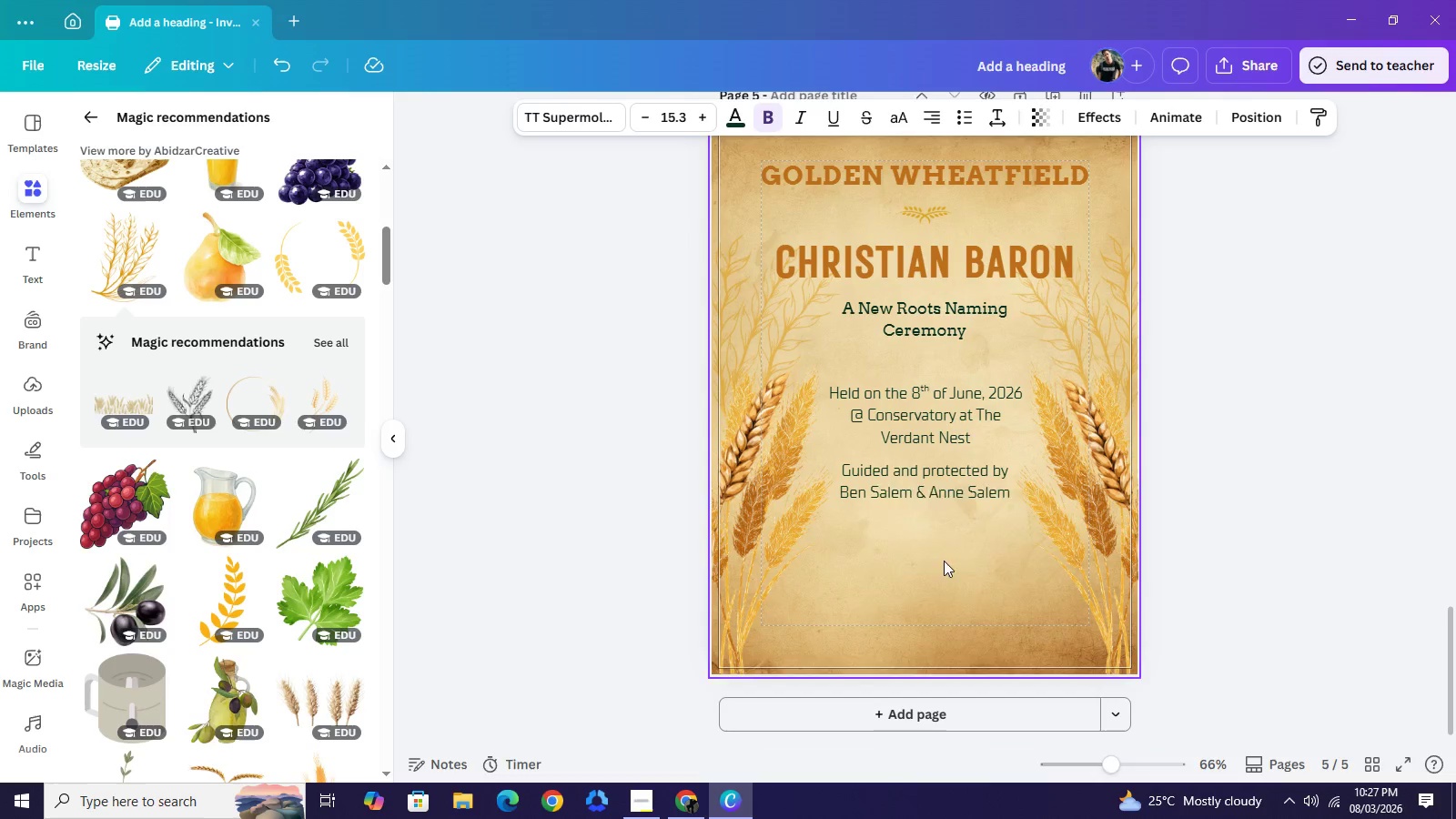 
key(Control+V)
 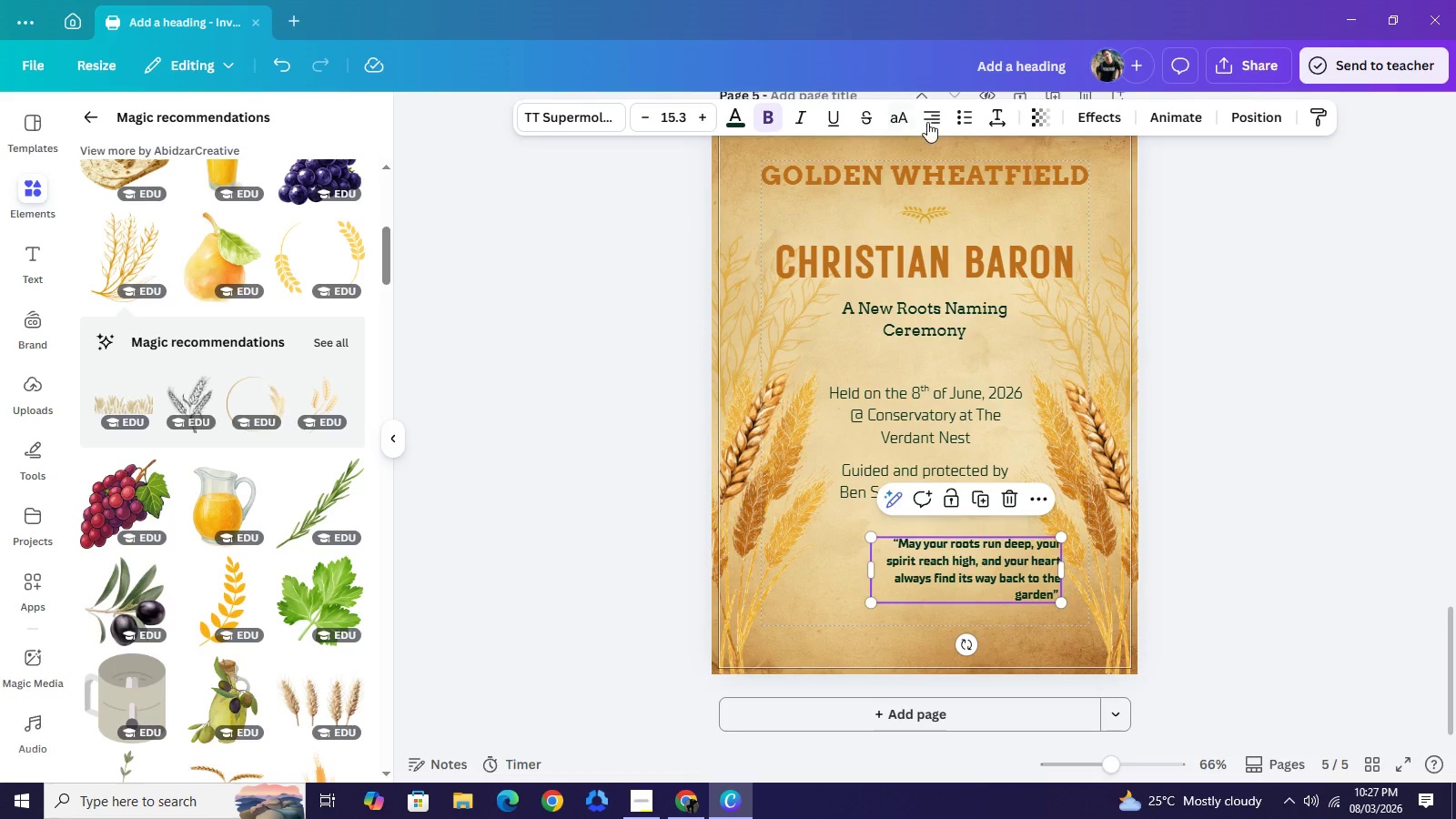 
left_click([927, 122])
 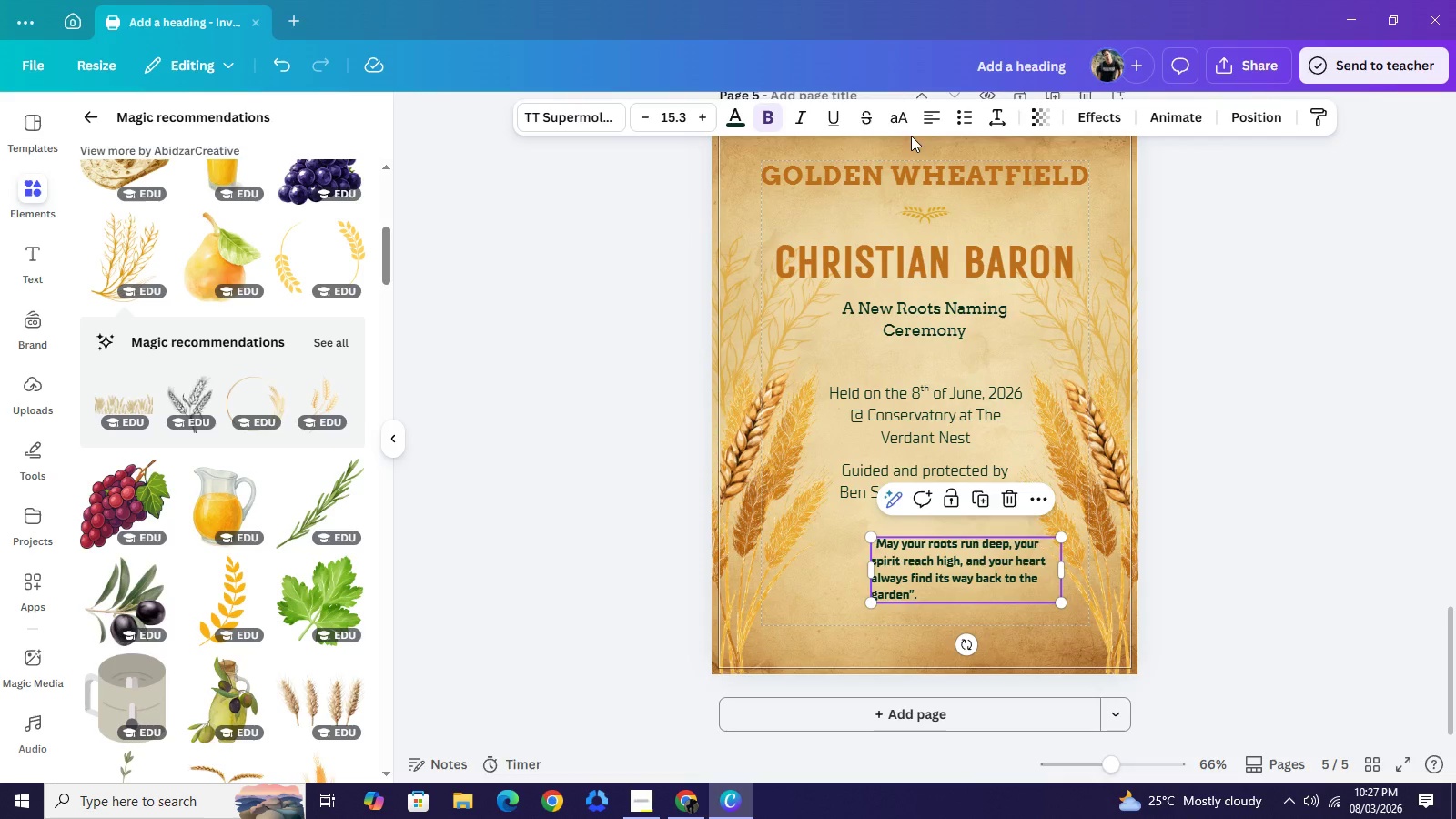 
left_click([930, 117])
 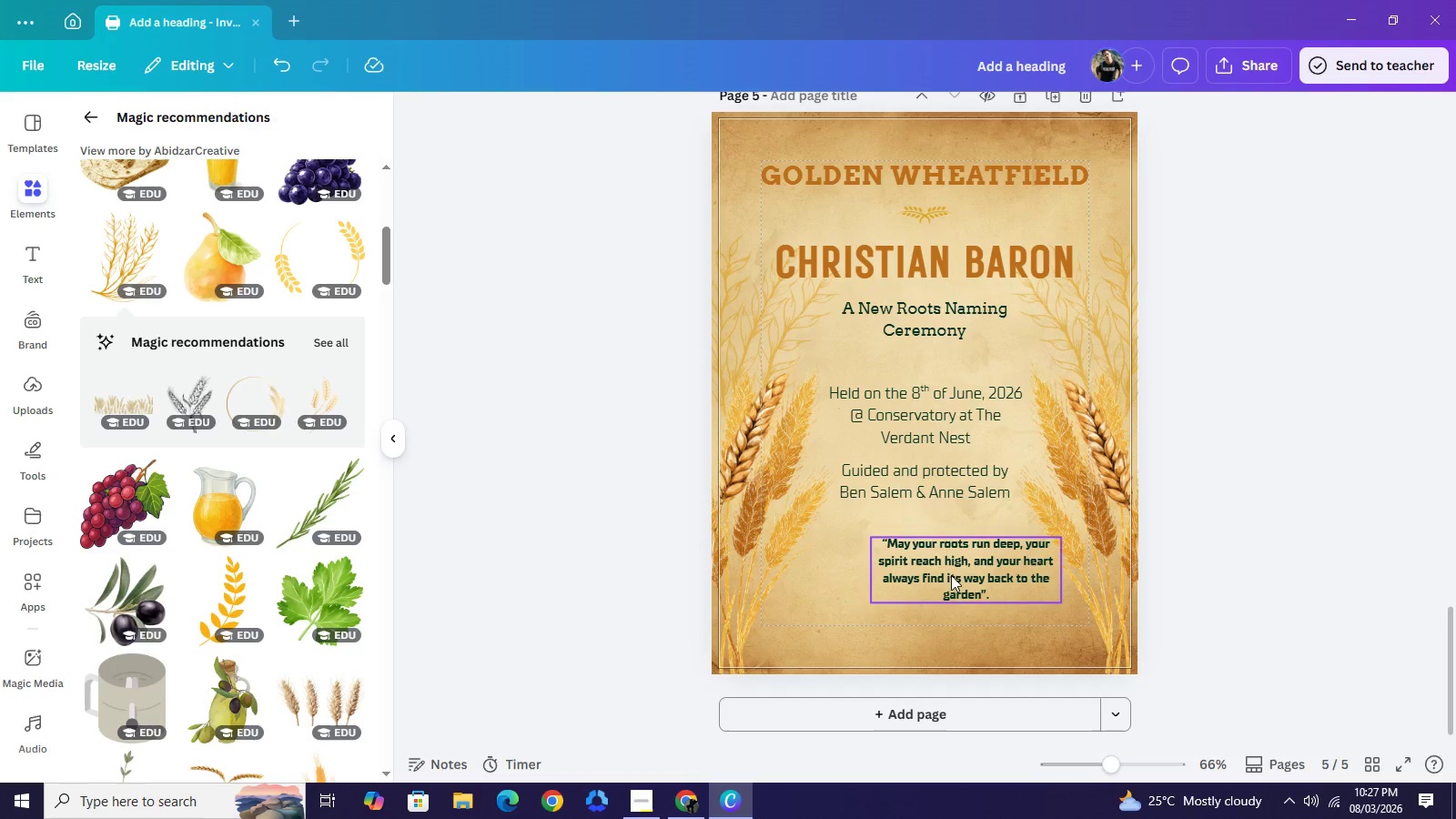 
left_click_drag(start_coordinate=[952, 574], to_coordinate=[909, 595])
 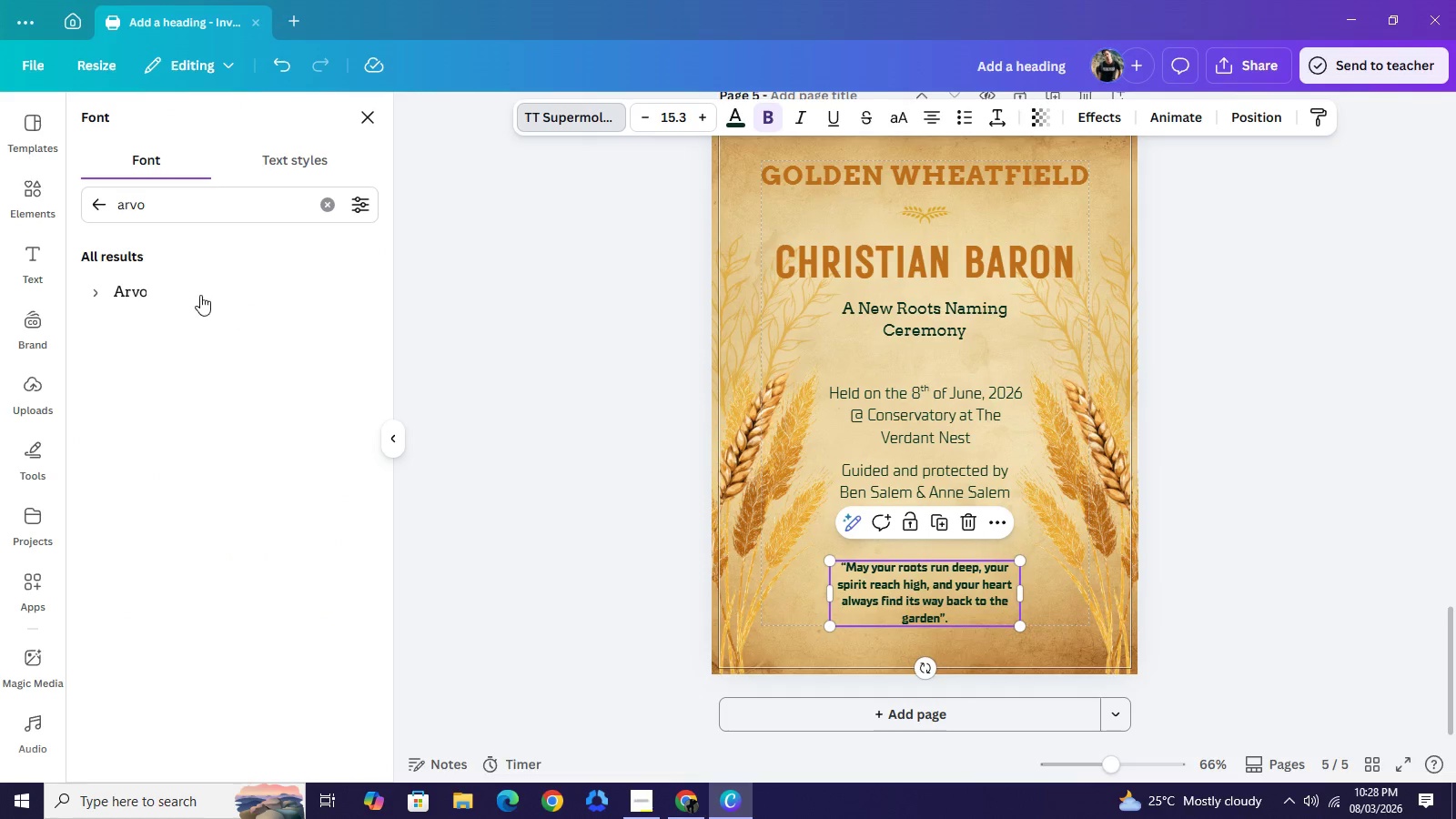 
left_click([196, 300])
 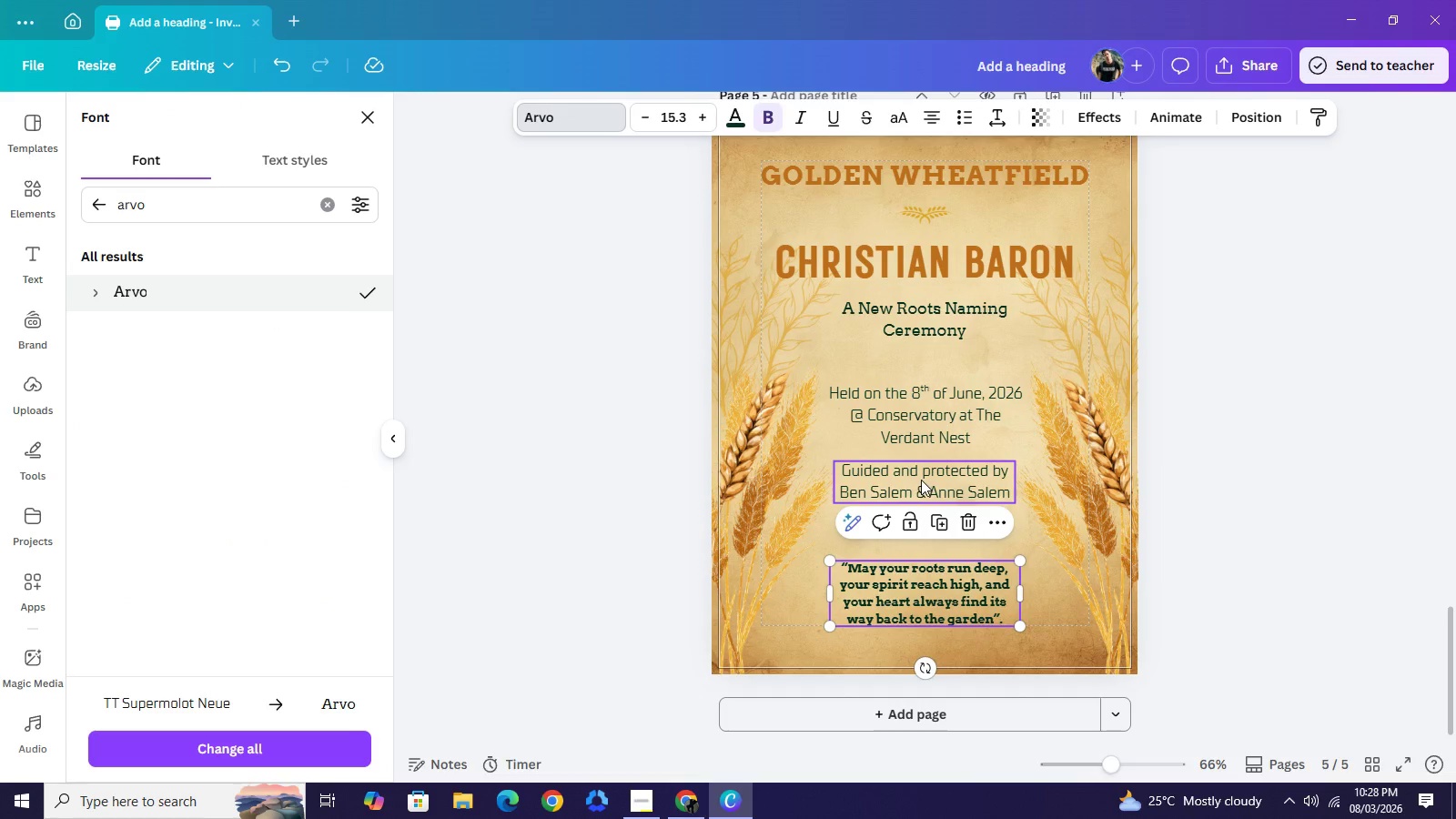 
left_click([921, 480])
 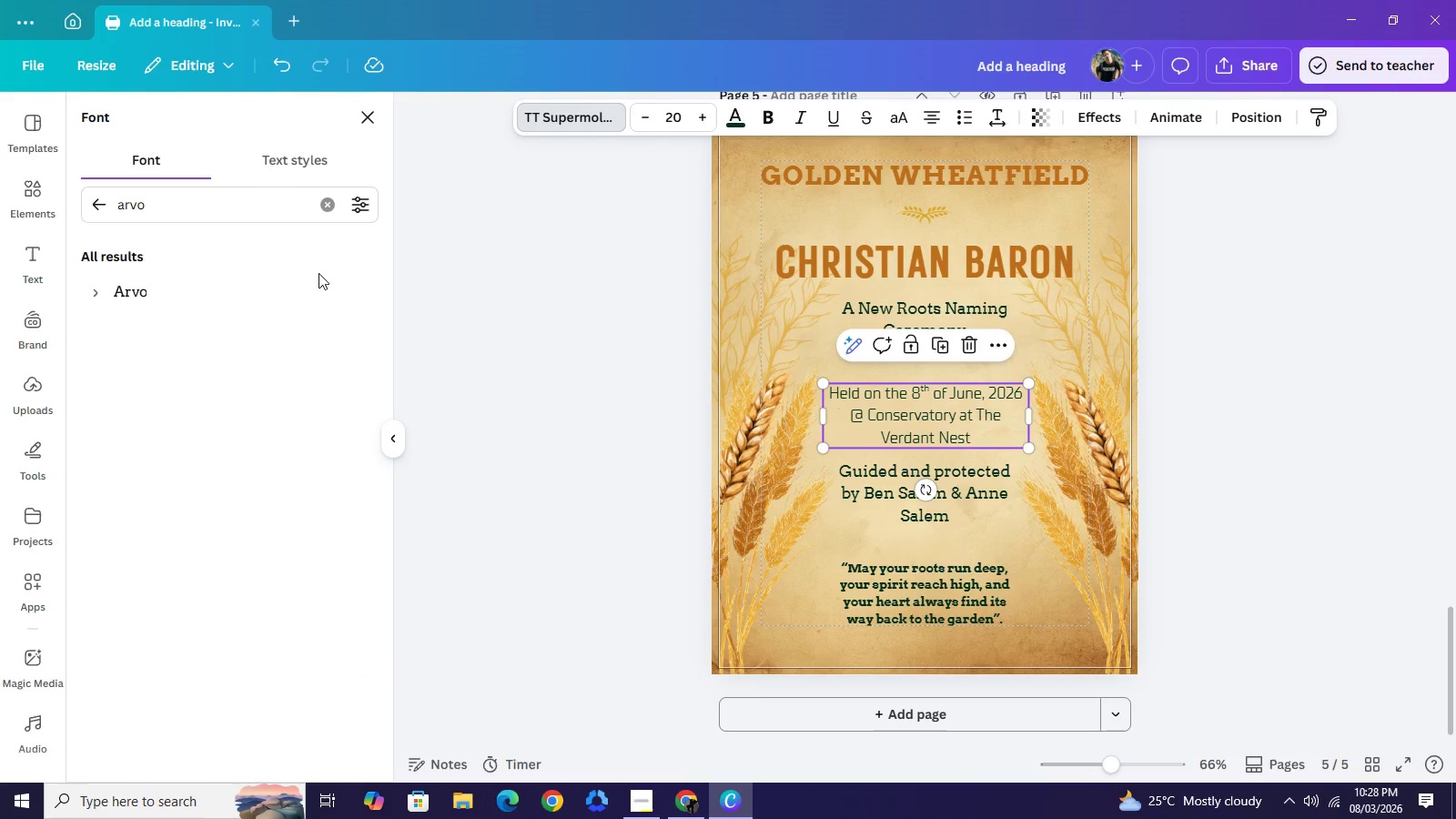 
left_click([174, 301])
 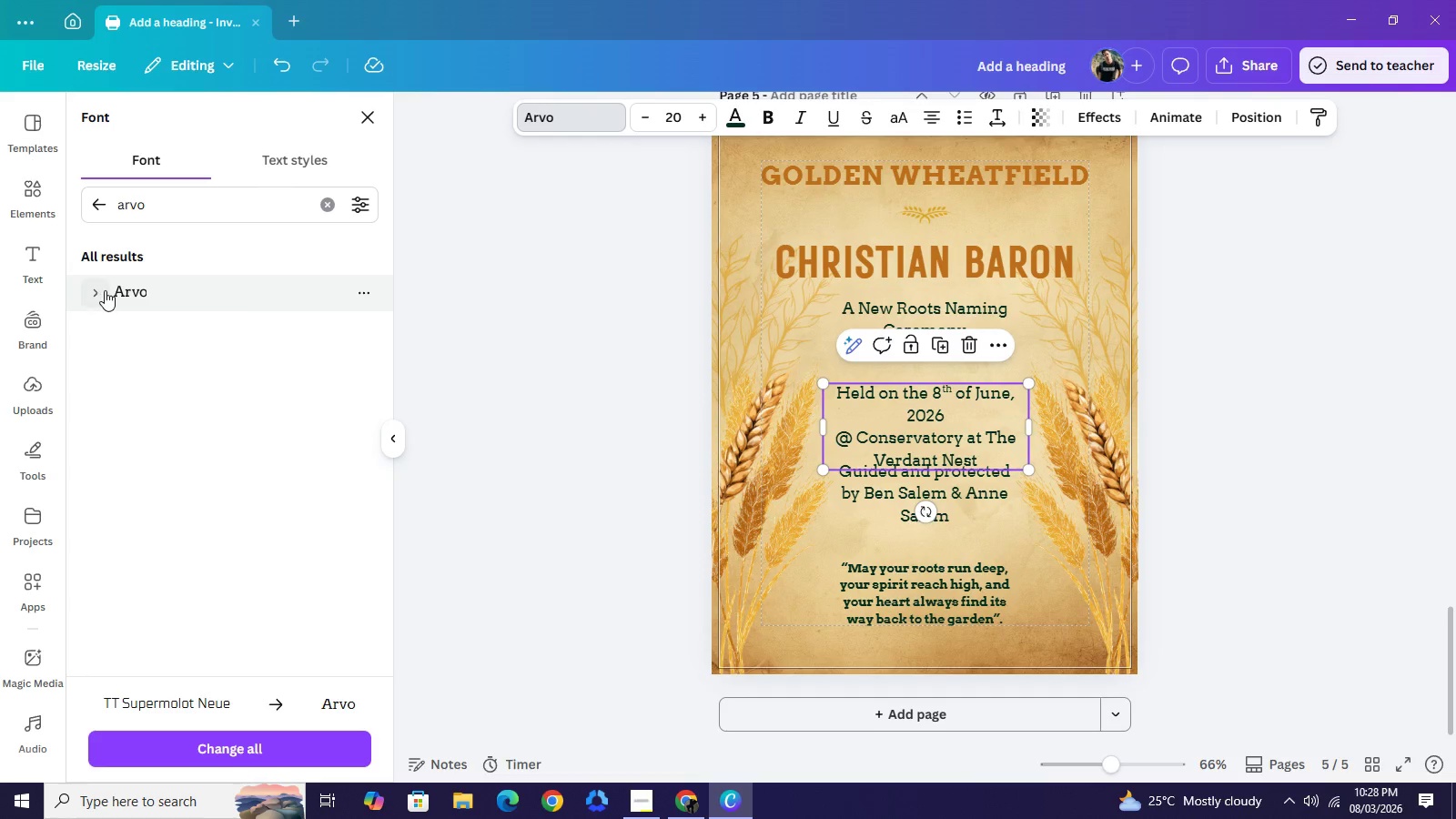 
left_click([105, 290])
 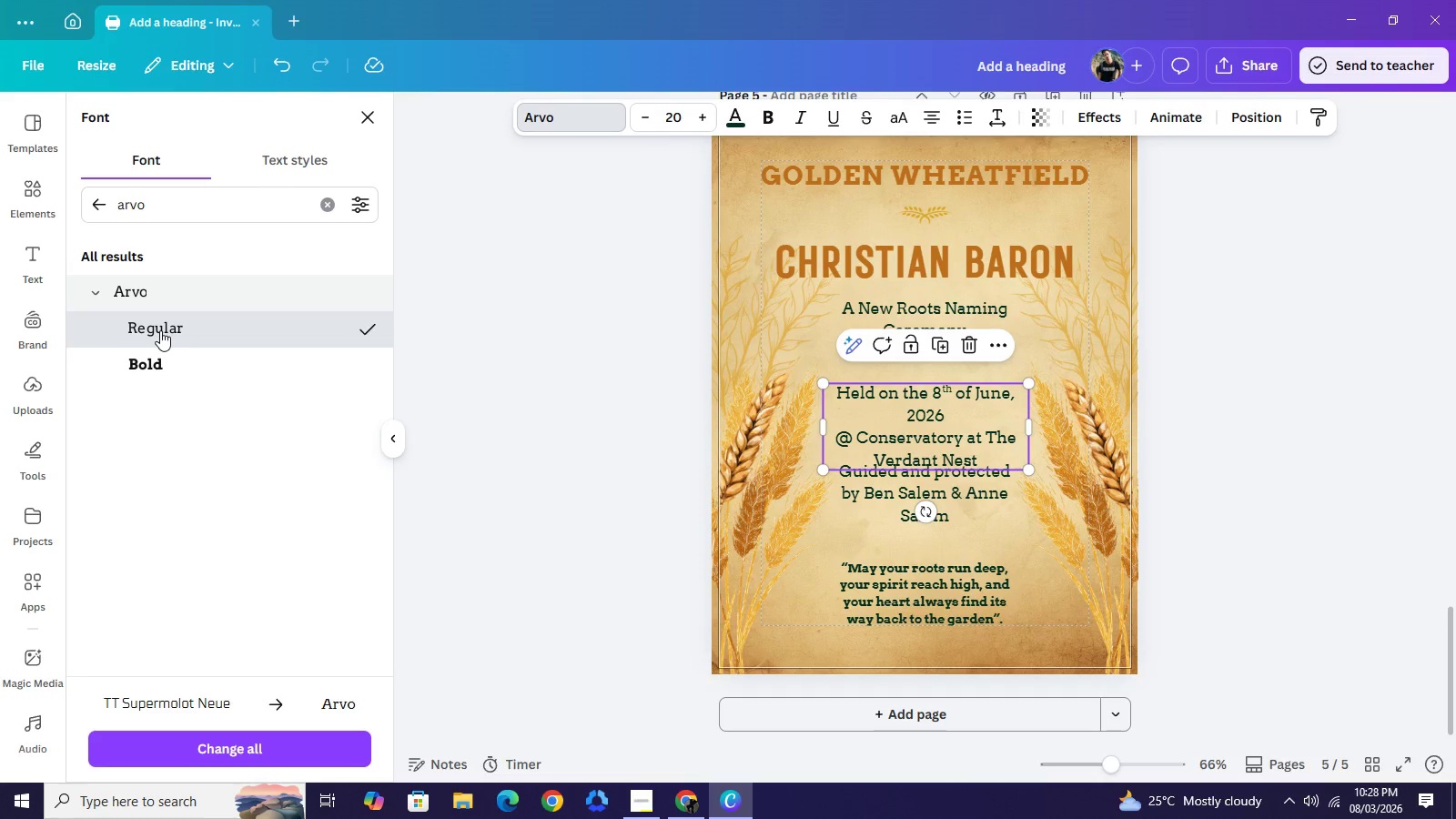 
left_click([160, 330])
 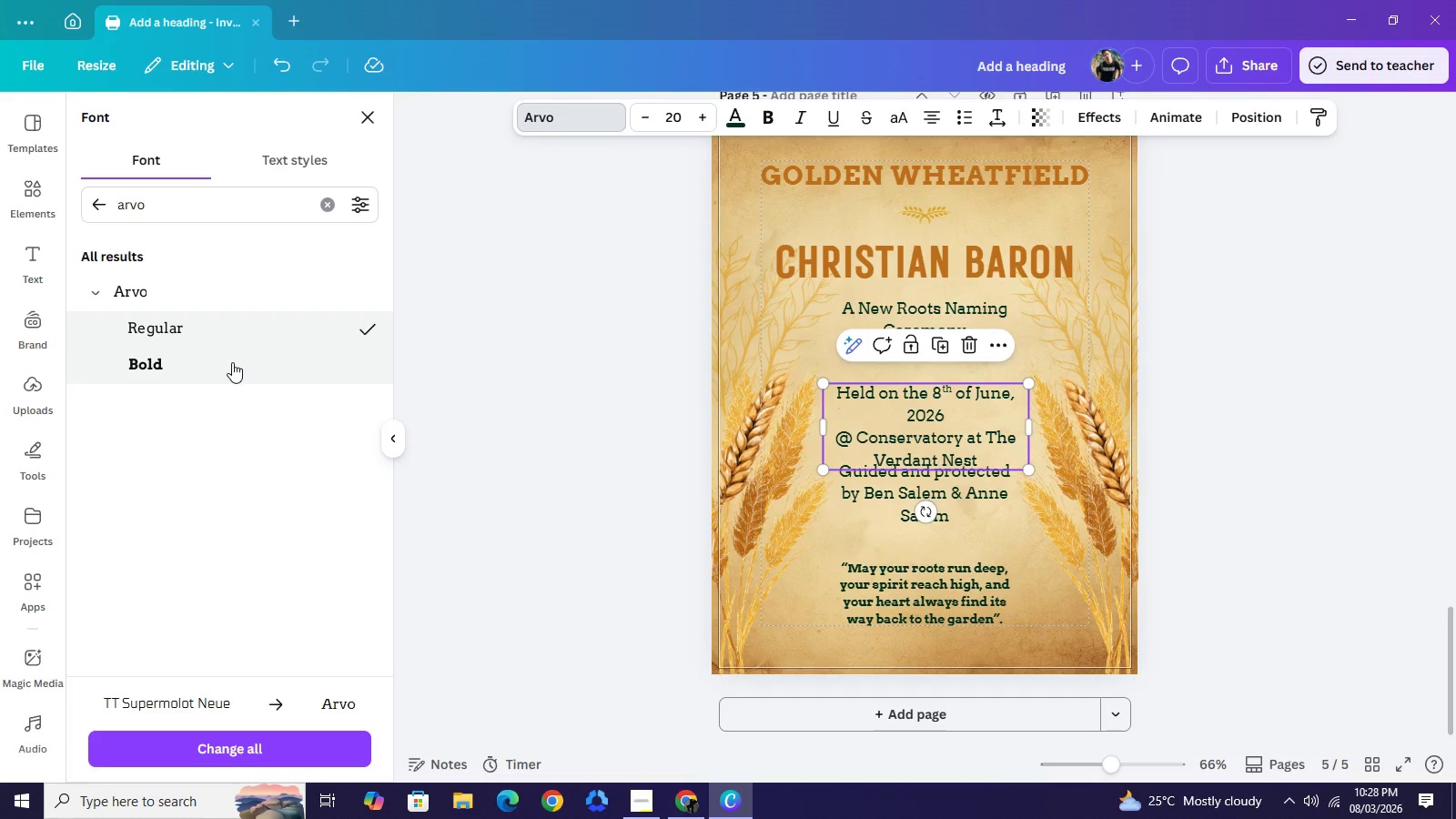 
left_click([231, 363])
 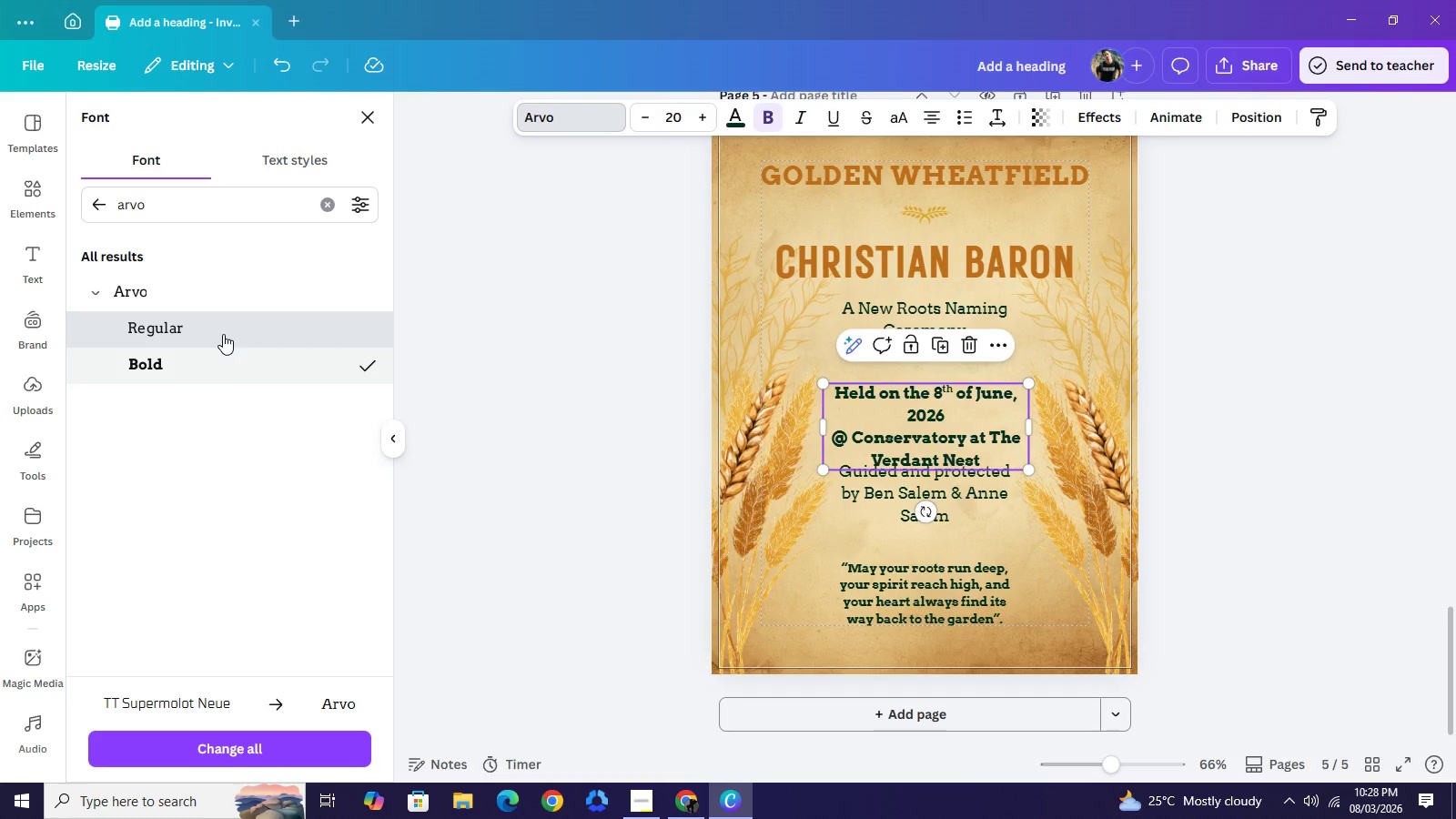 
left_click([223, 334])
 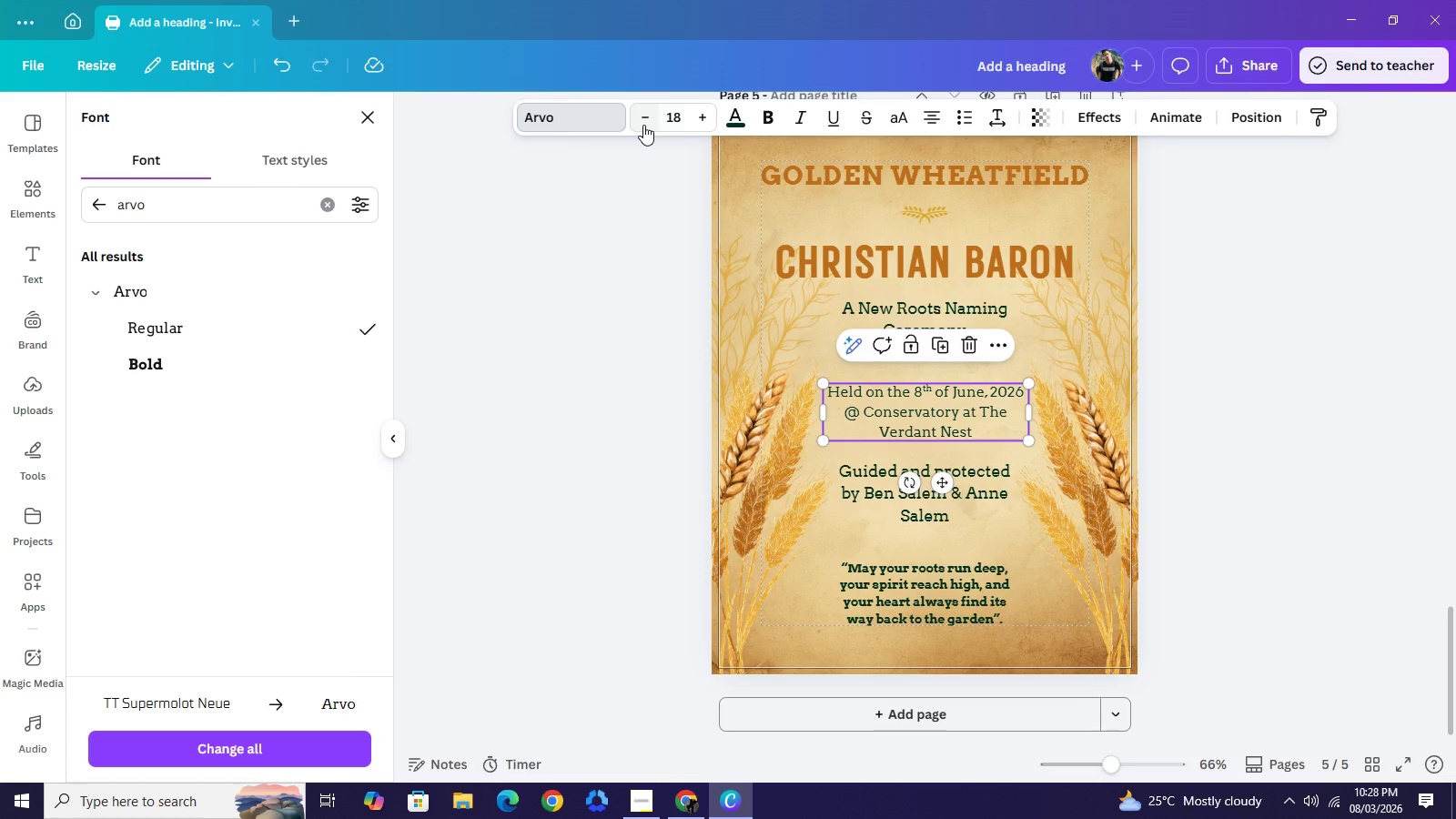 
wait(6.3)
 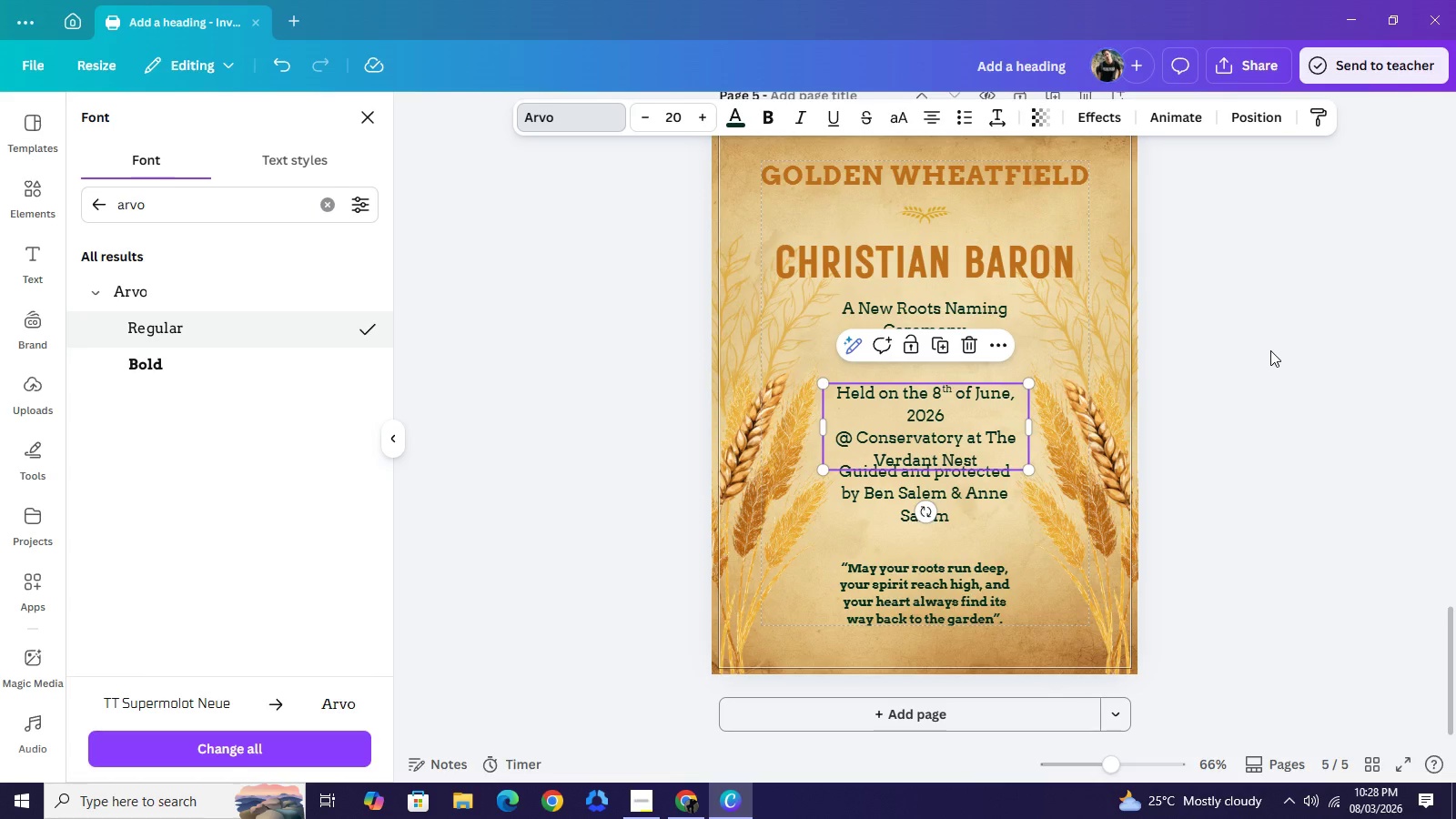 
left_click([881, 475])
 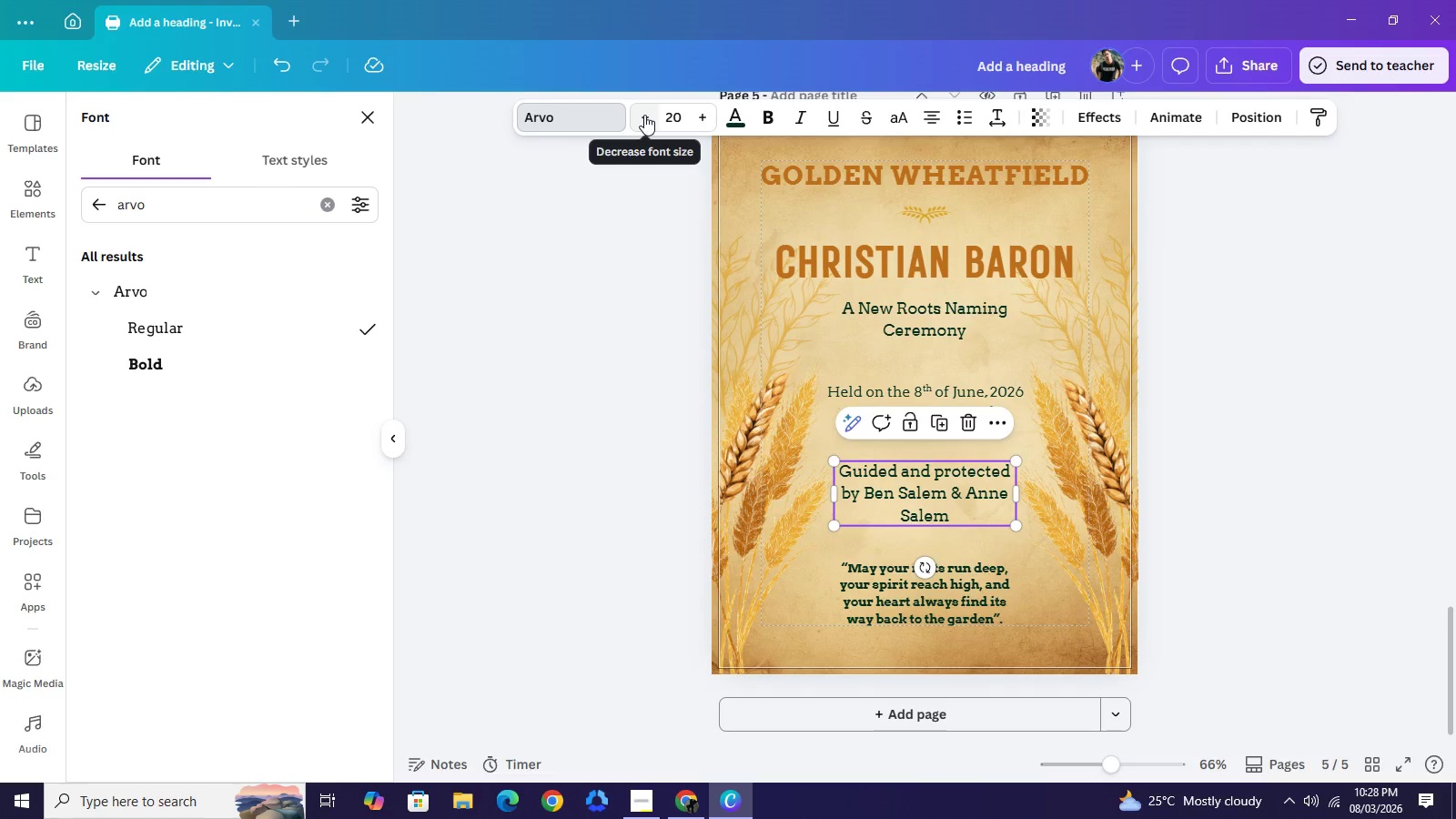 
left_click([644, 115])
 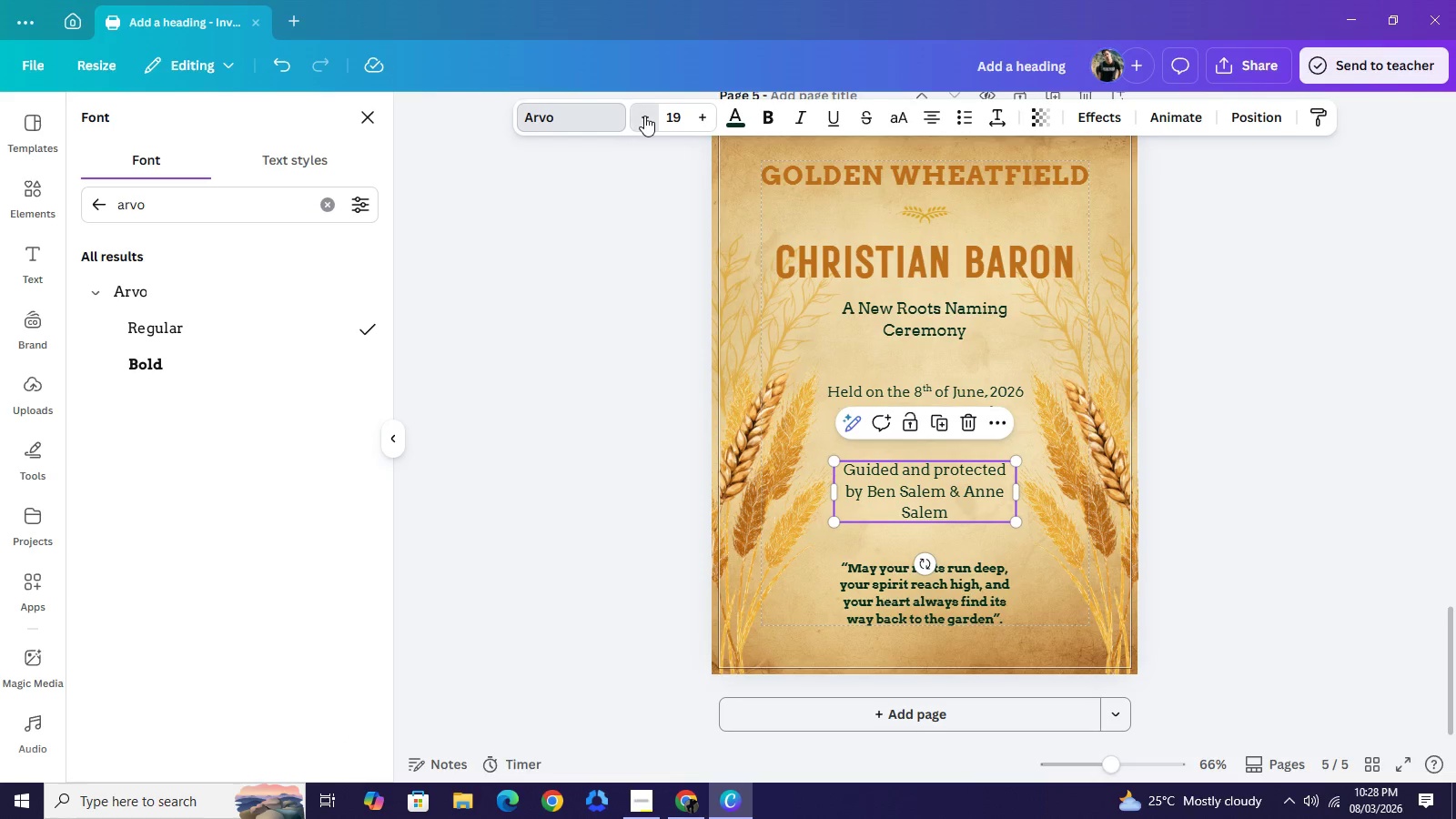 
left_click([644, 116])
 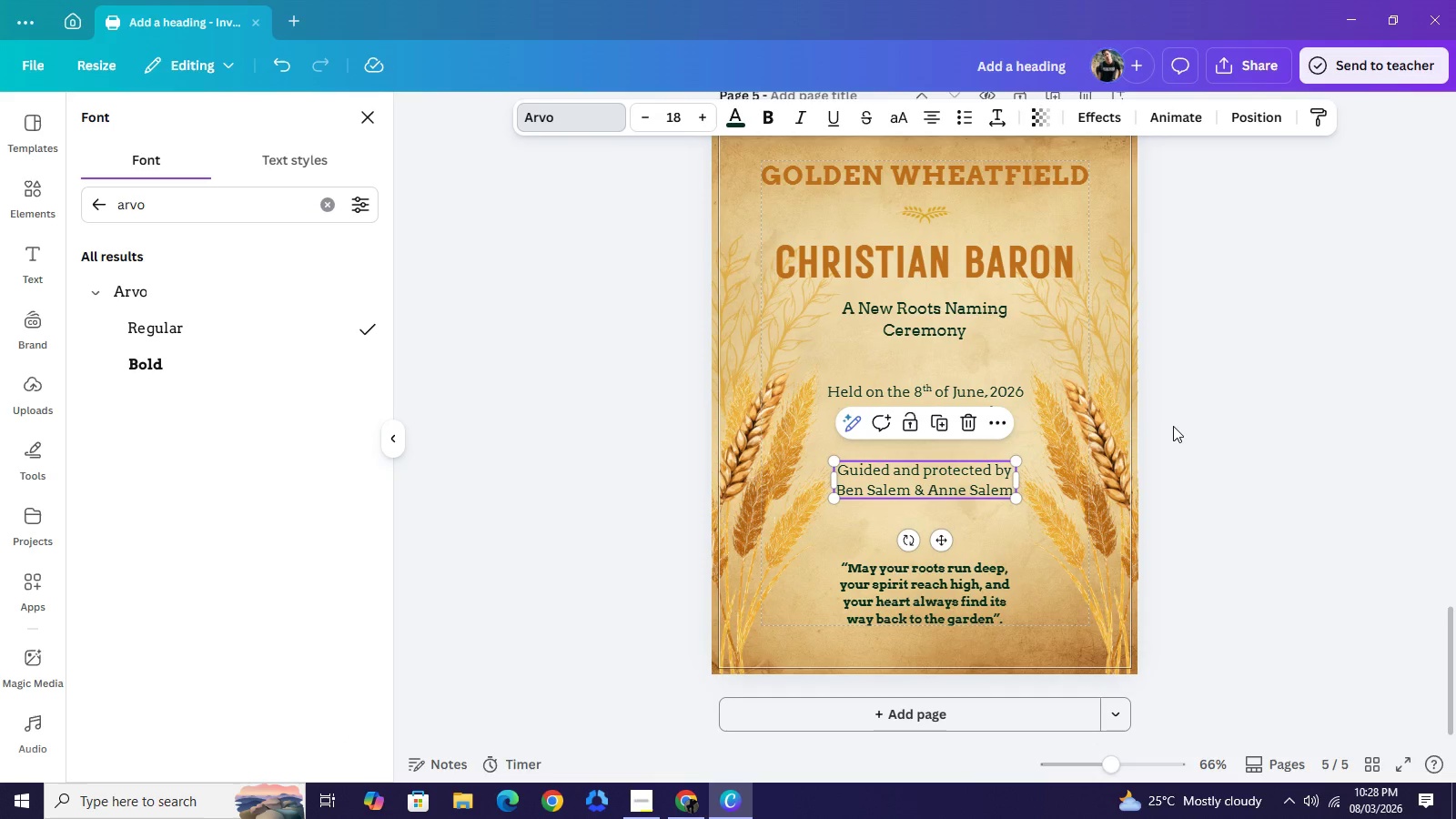 
left_click_drag(start_coordinate=[1173, 426], to_coordinate=[1178, 427])
 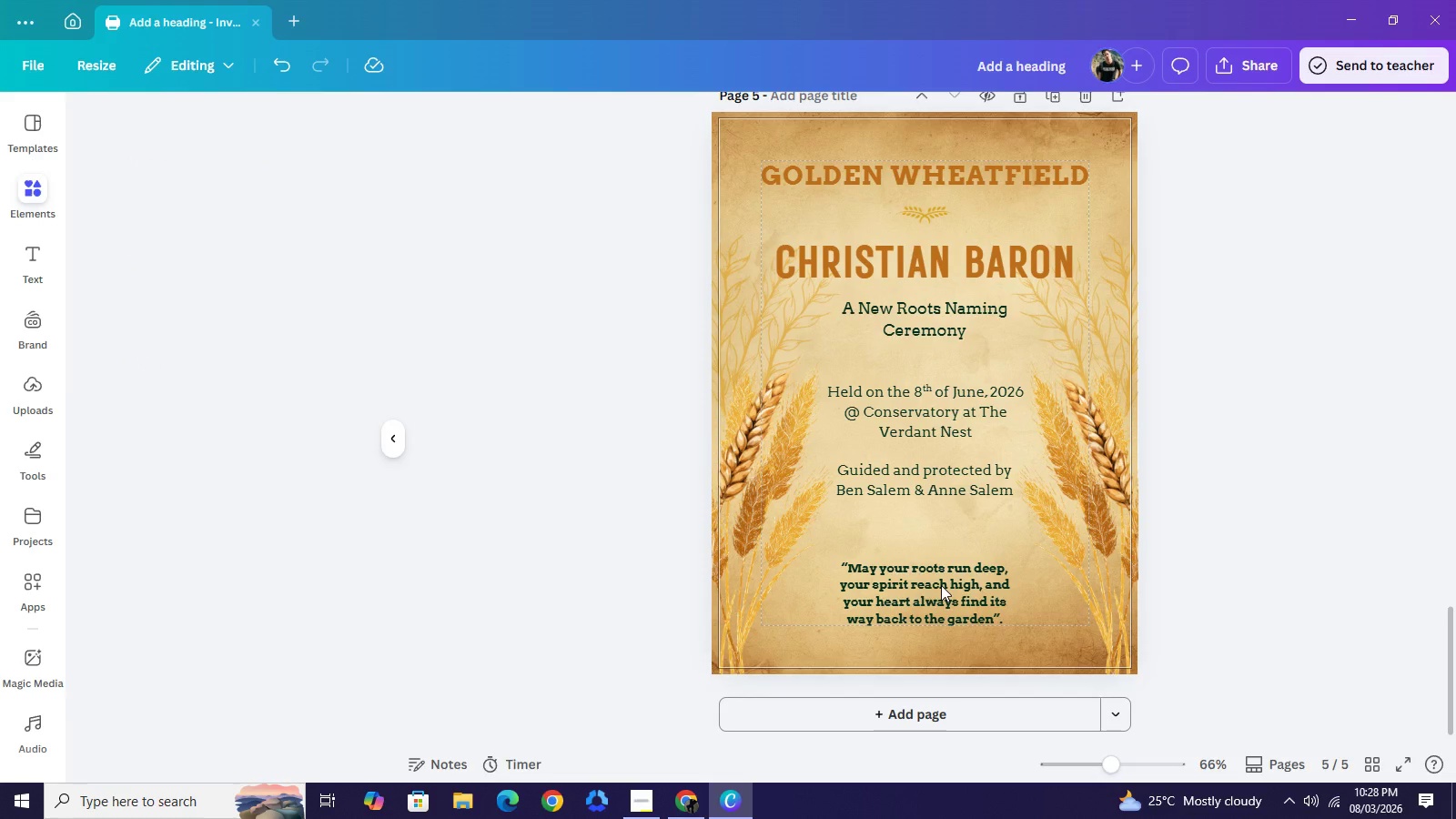 
left_click([941, 585])
 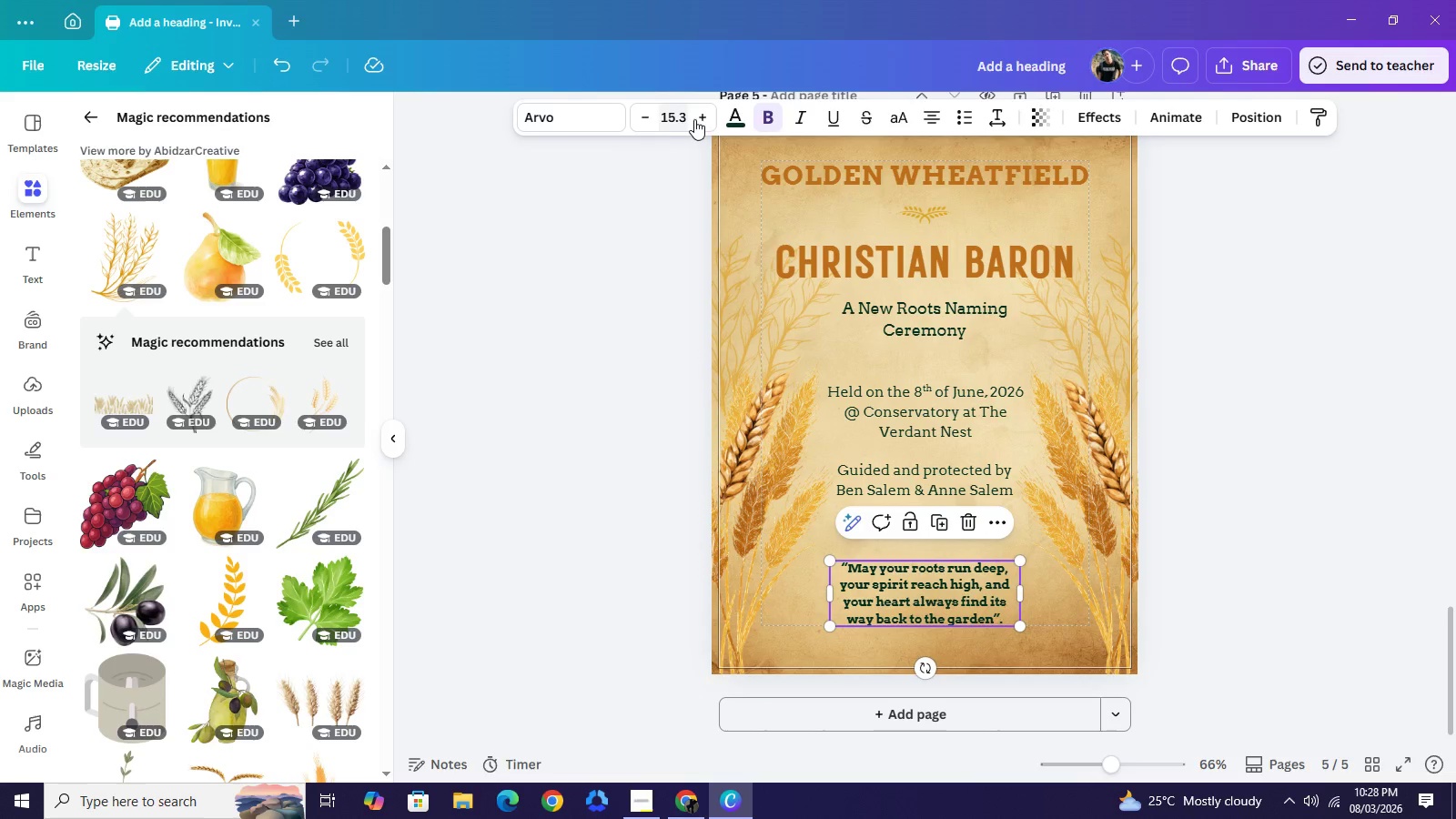 
left_click([703, 119])
 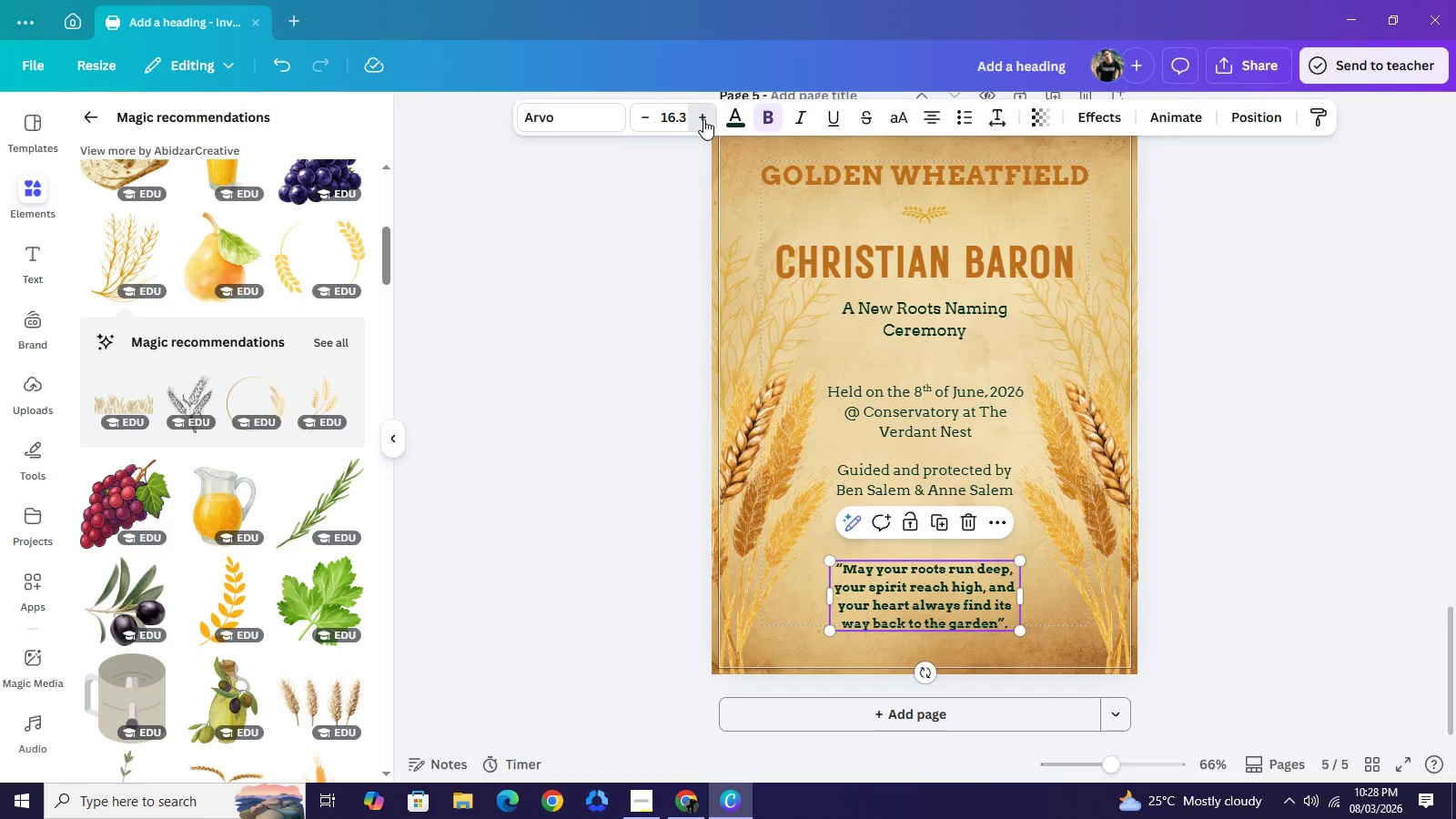 
left_click([703, 119])
 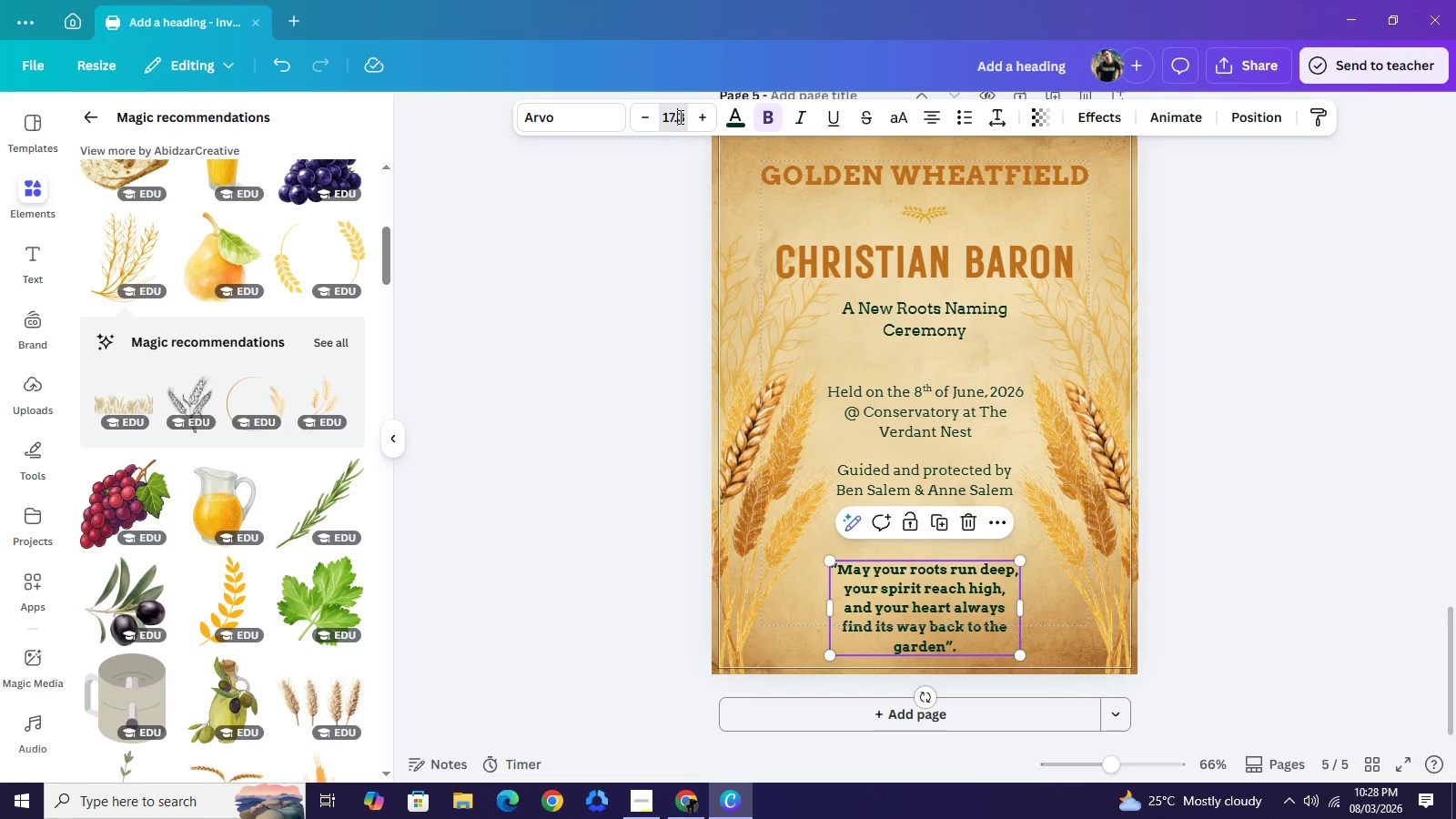 
double_click([679, 116])
 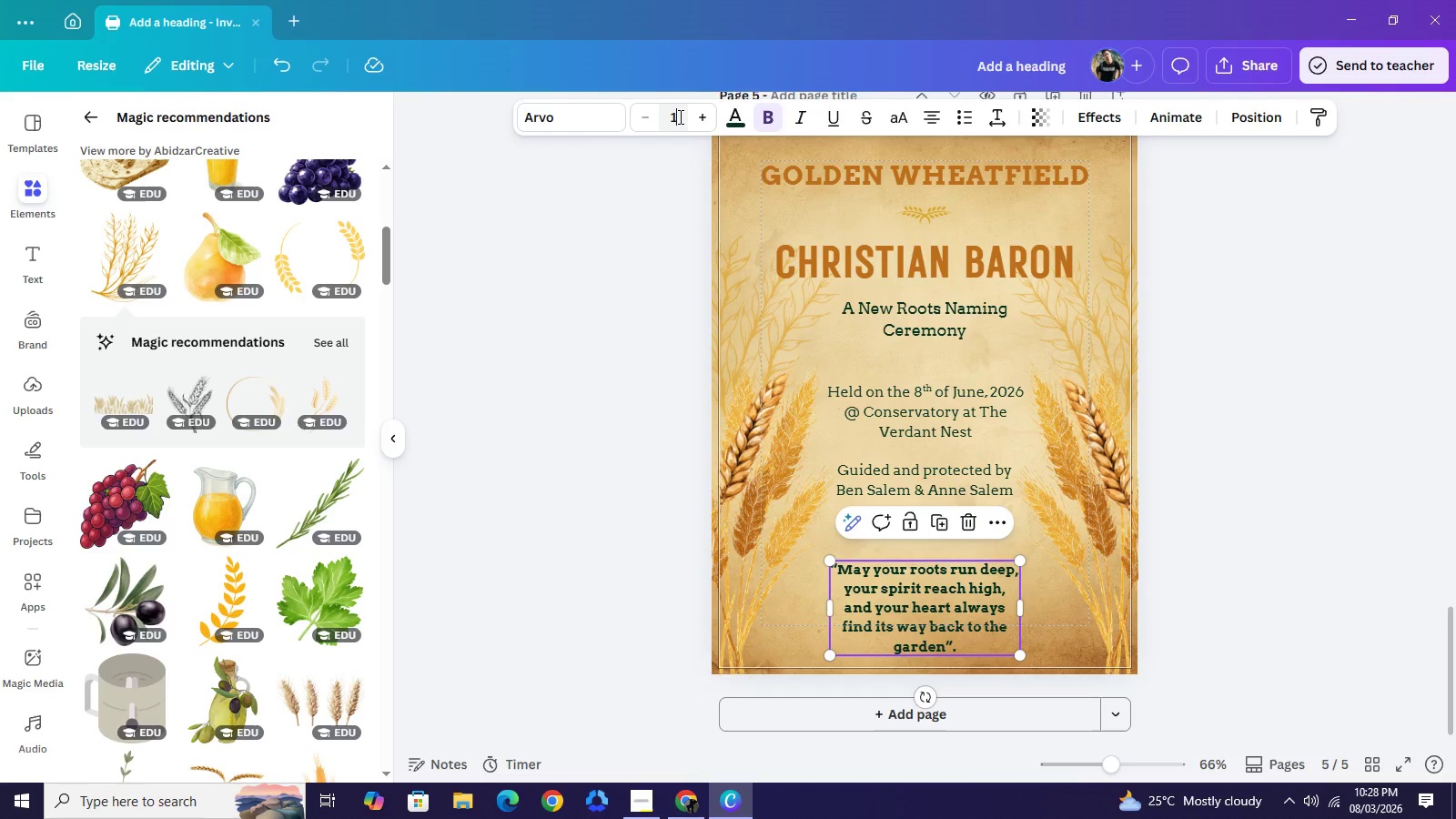 
type(18)
key(NumpadEnter)
 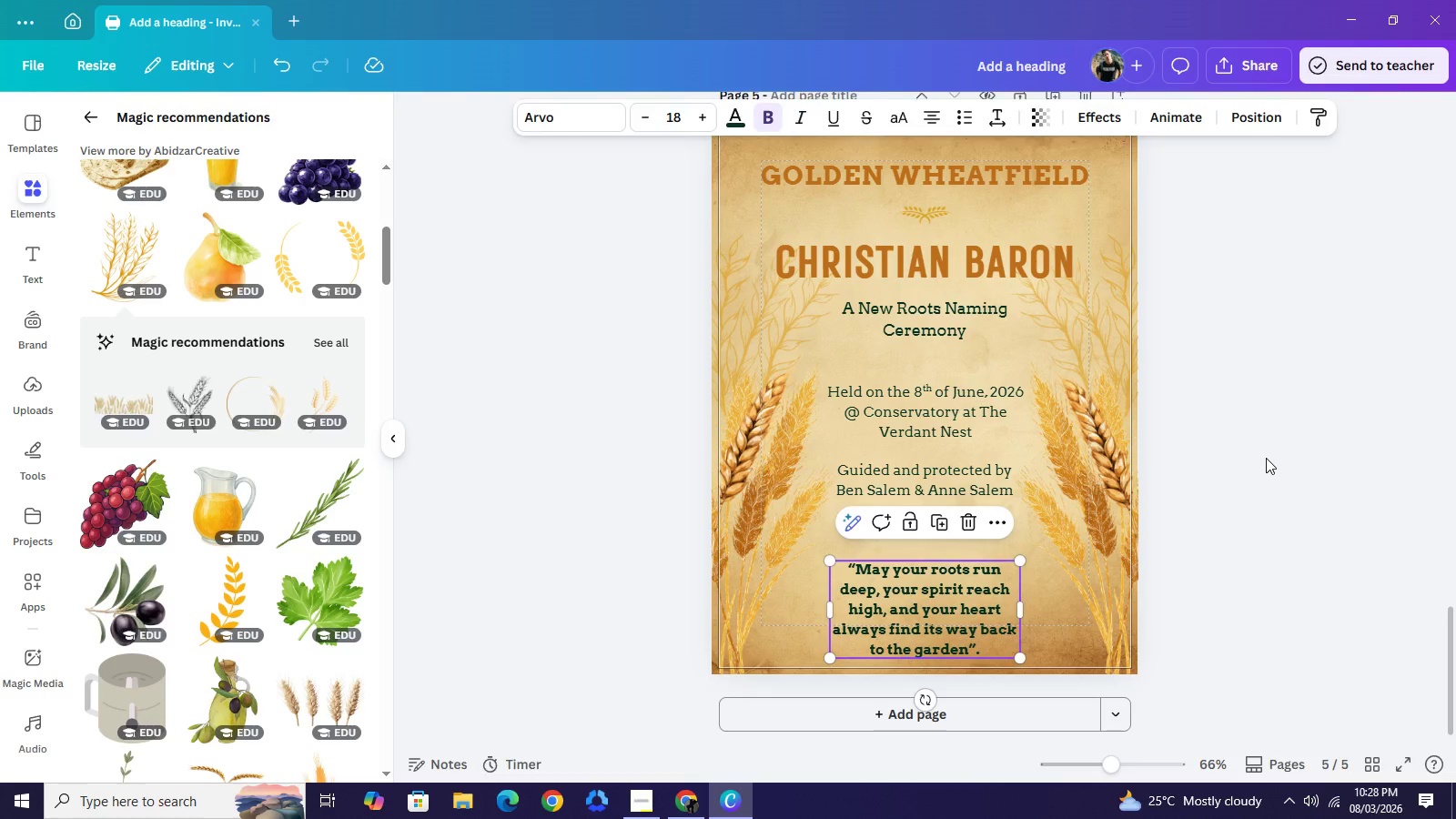 
double_click([1266, 458])
 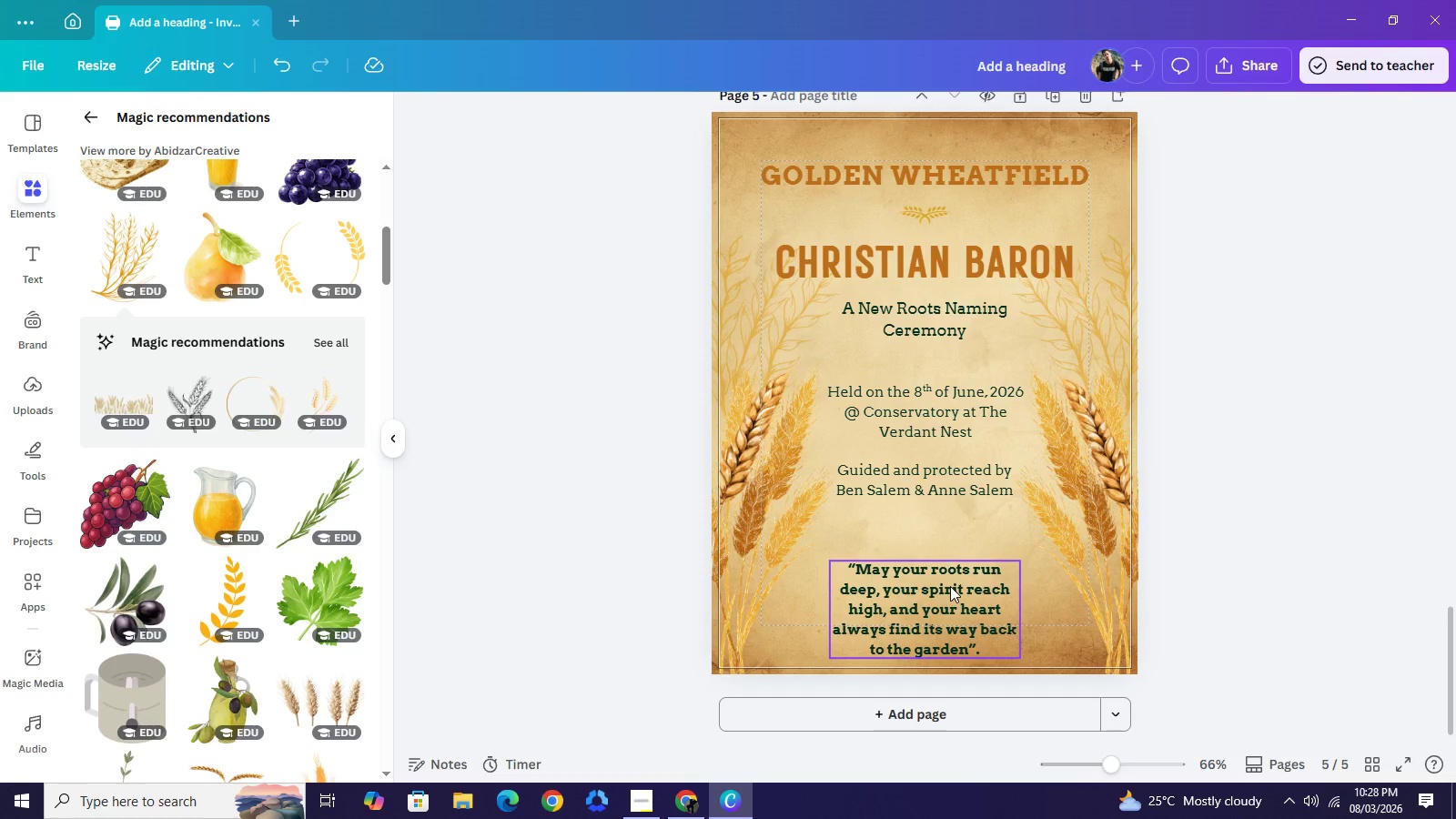 
left_click([950, 586])
 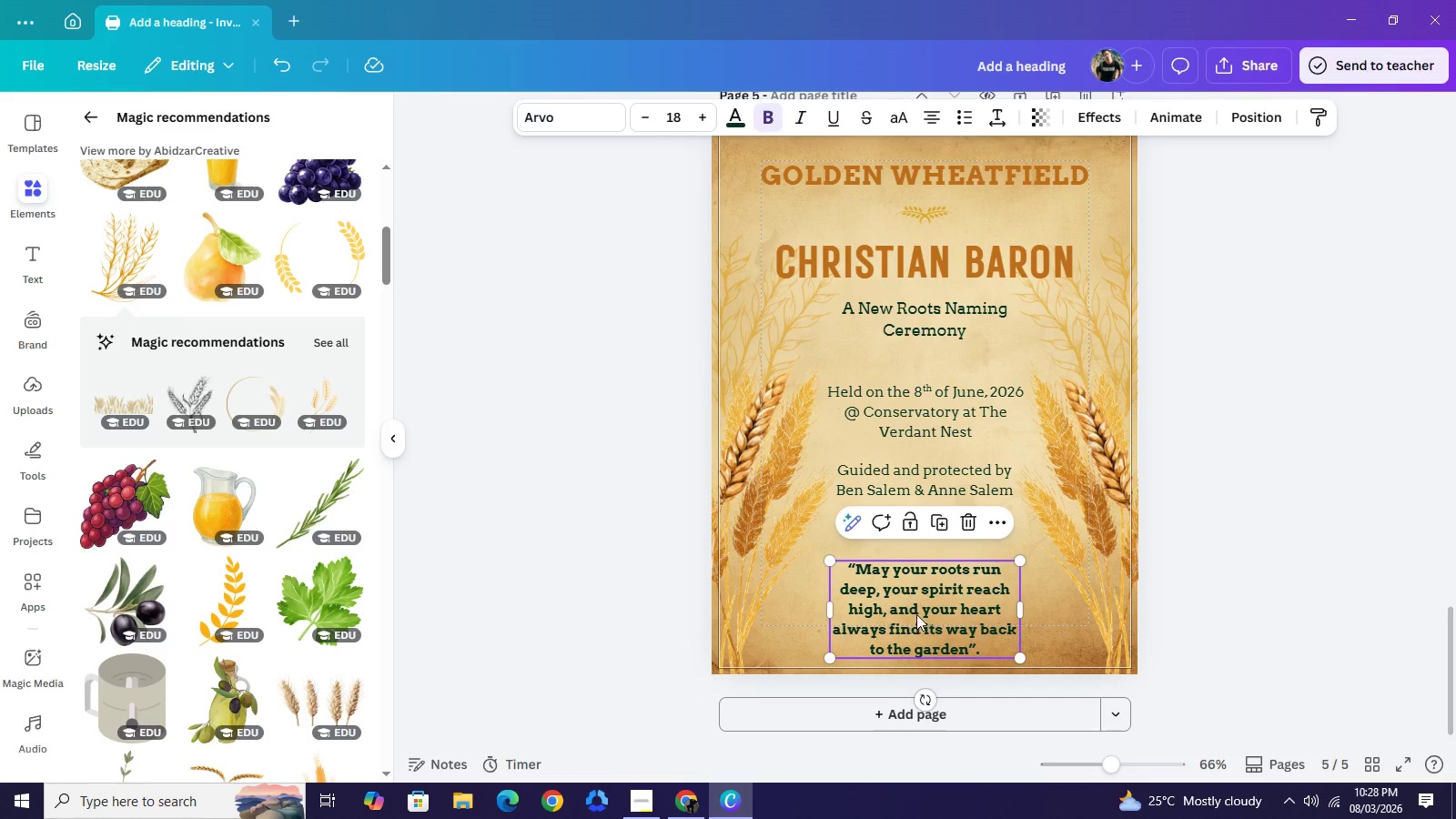 
left_click_drag(start_coordinate=[918, 613], to_coordinate=[917, 587])
 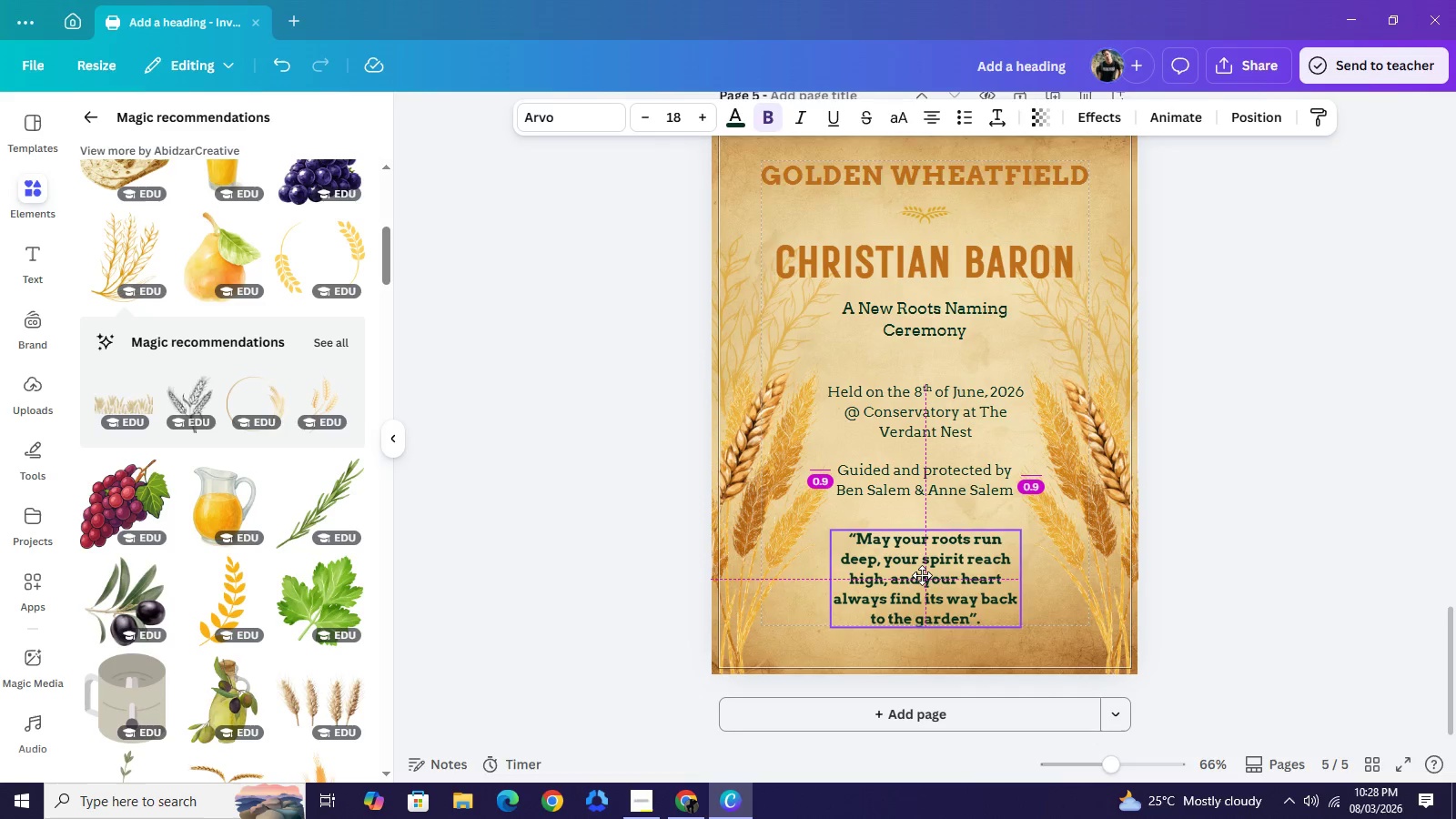 
left_click_drag(start_coordinate=[920, 585], to_coordinate=[920, 577])
 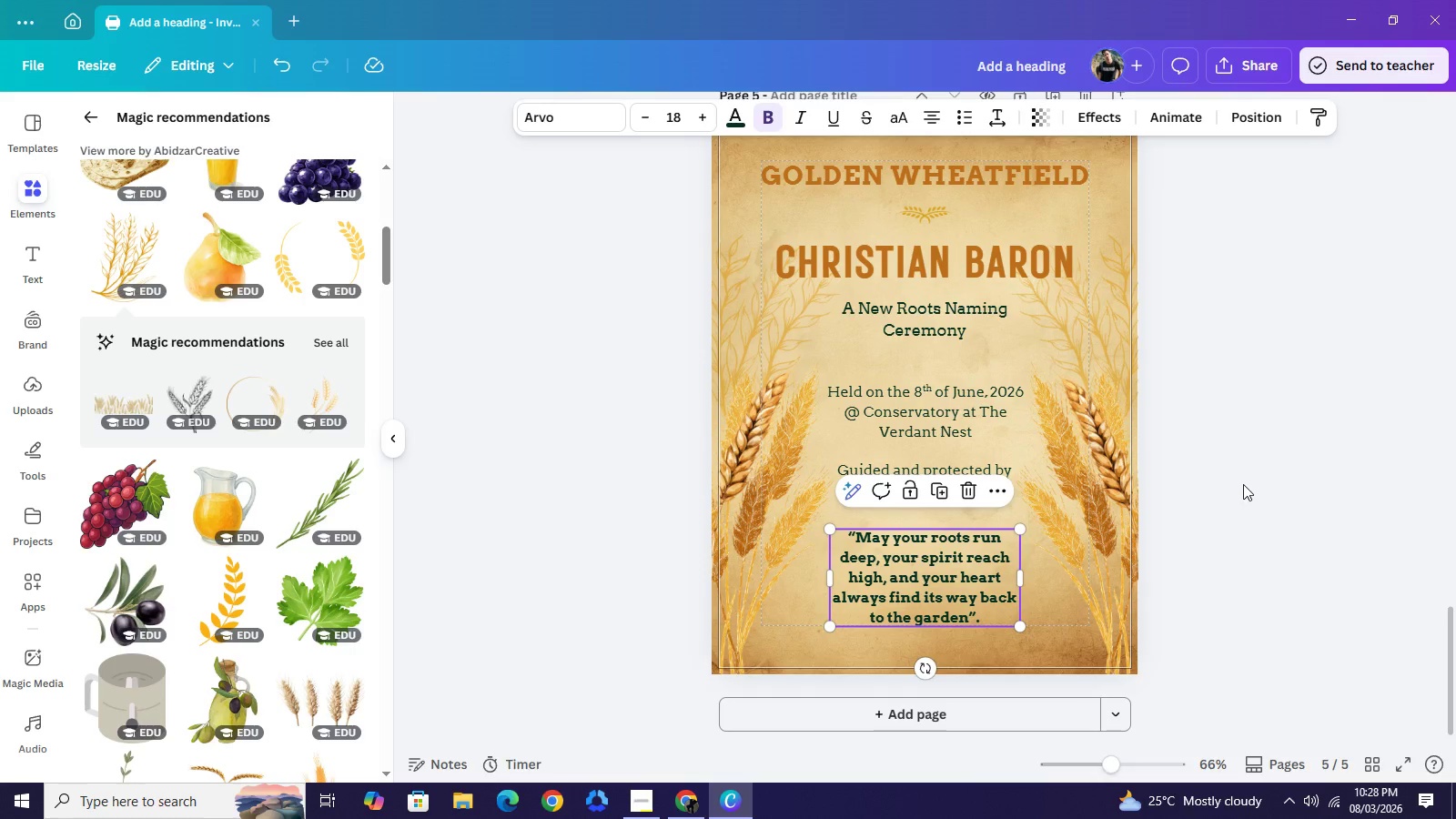 
left_click_drag(start_coordinate=[1243, 483], to_coordinate=[1243, 494])
 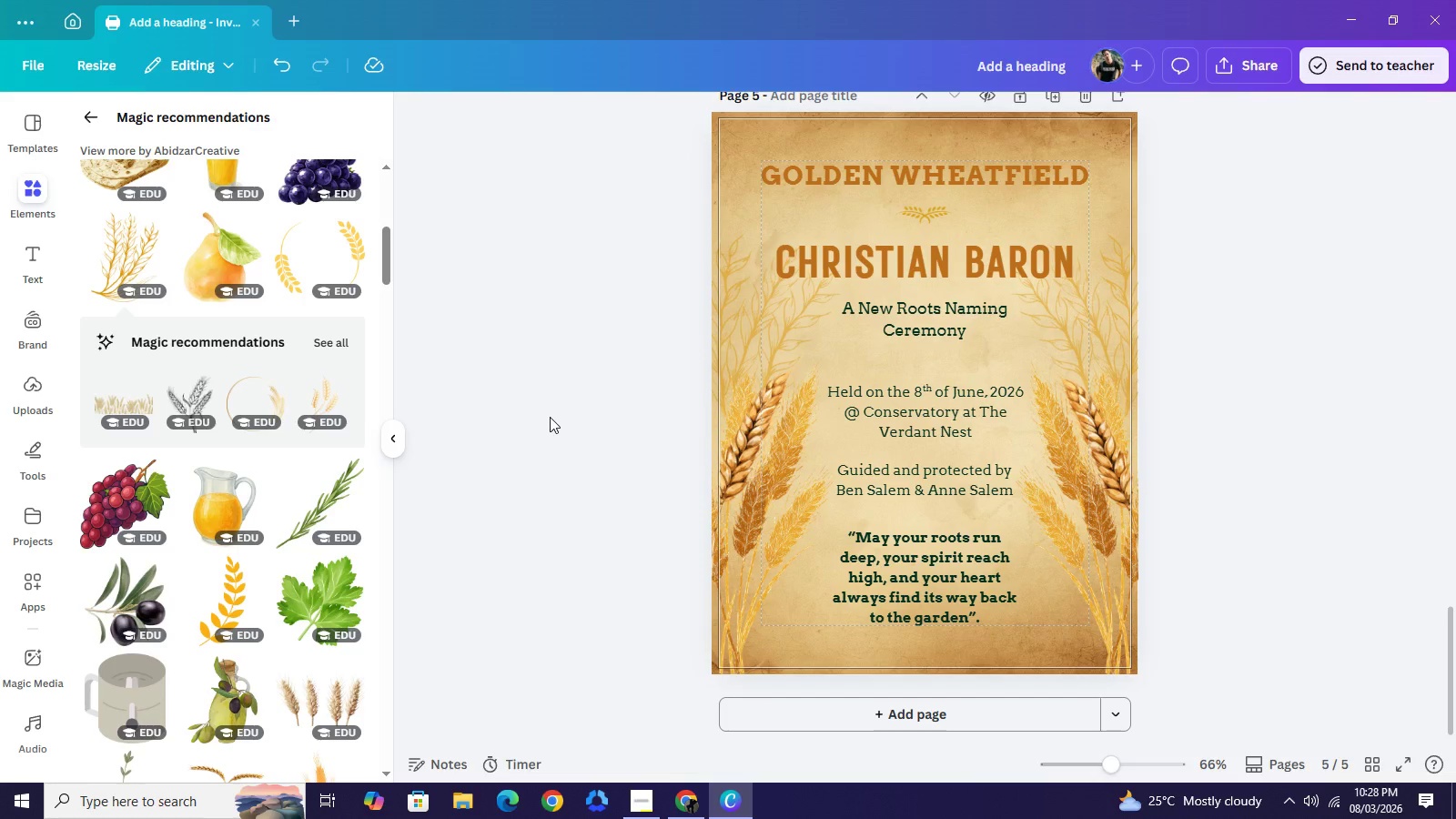 
wait(7.86)
 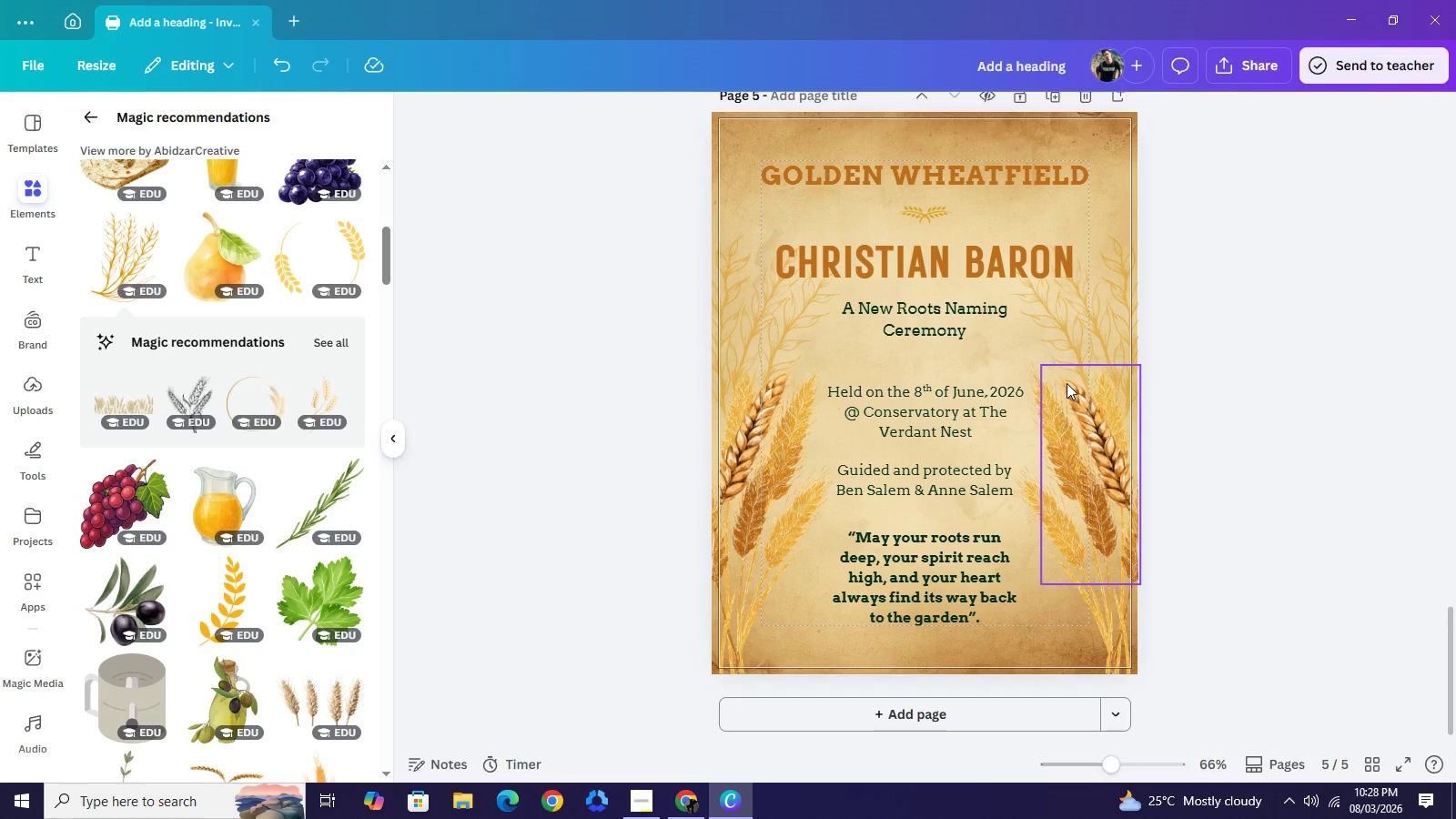 
scroll: coordinate [228, 319], scroll_direction: up, amount: 10.0
 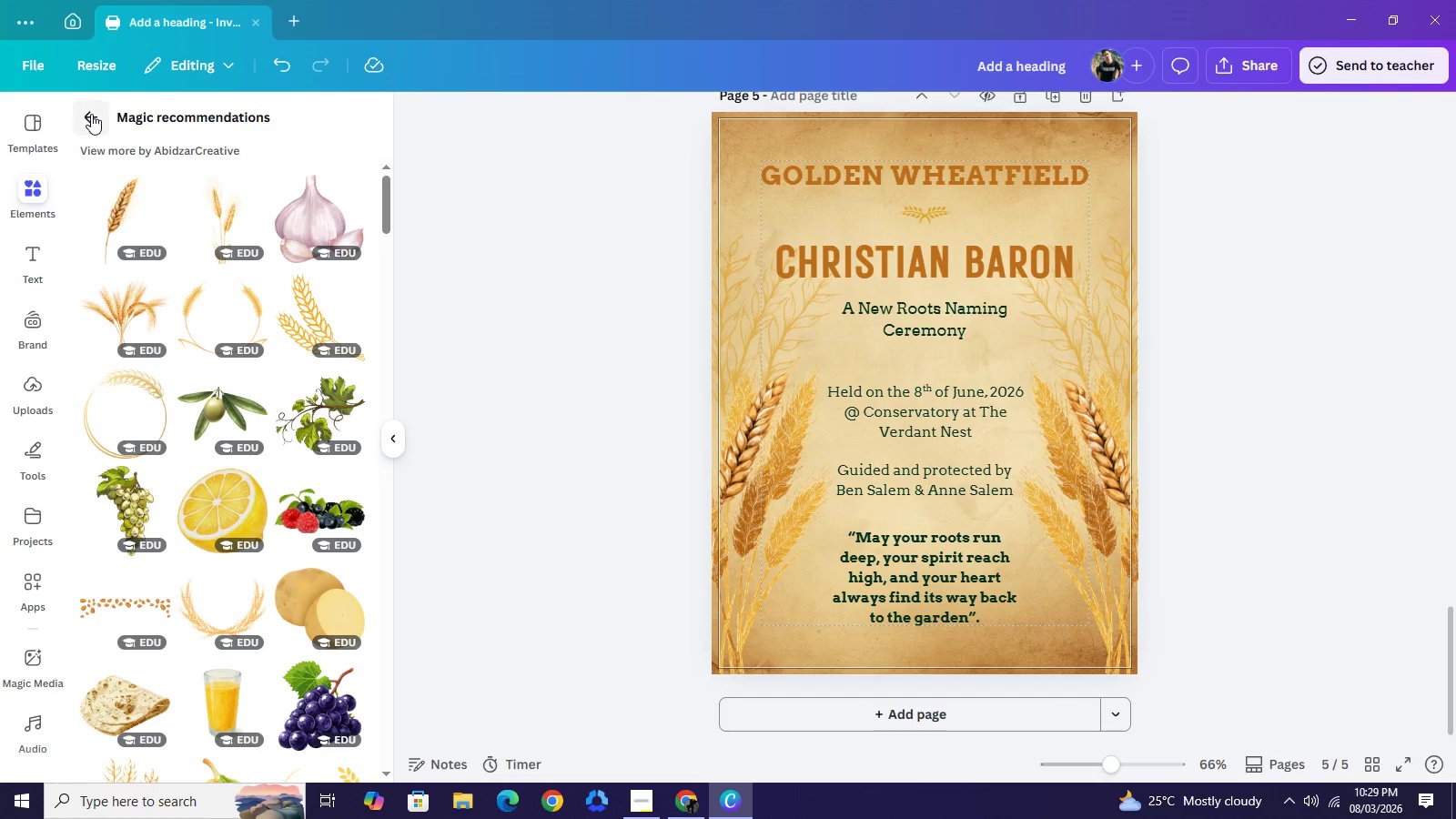 
left_click([91, 114])
 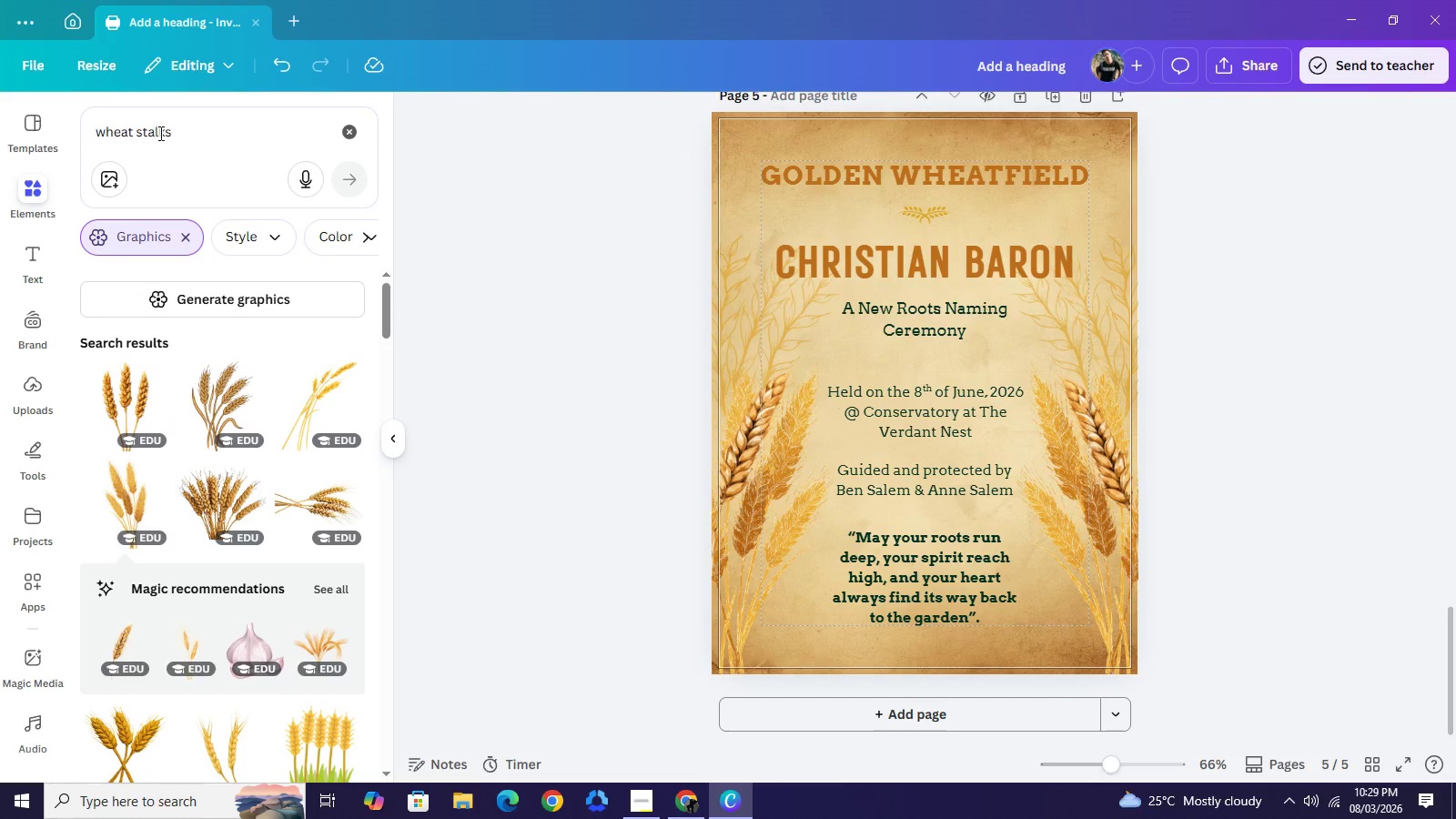 
left_click_drag(start_coordinate=[176, 130], to_coordinate=[139, 127])
 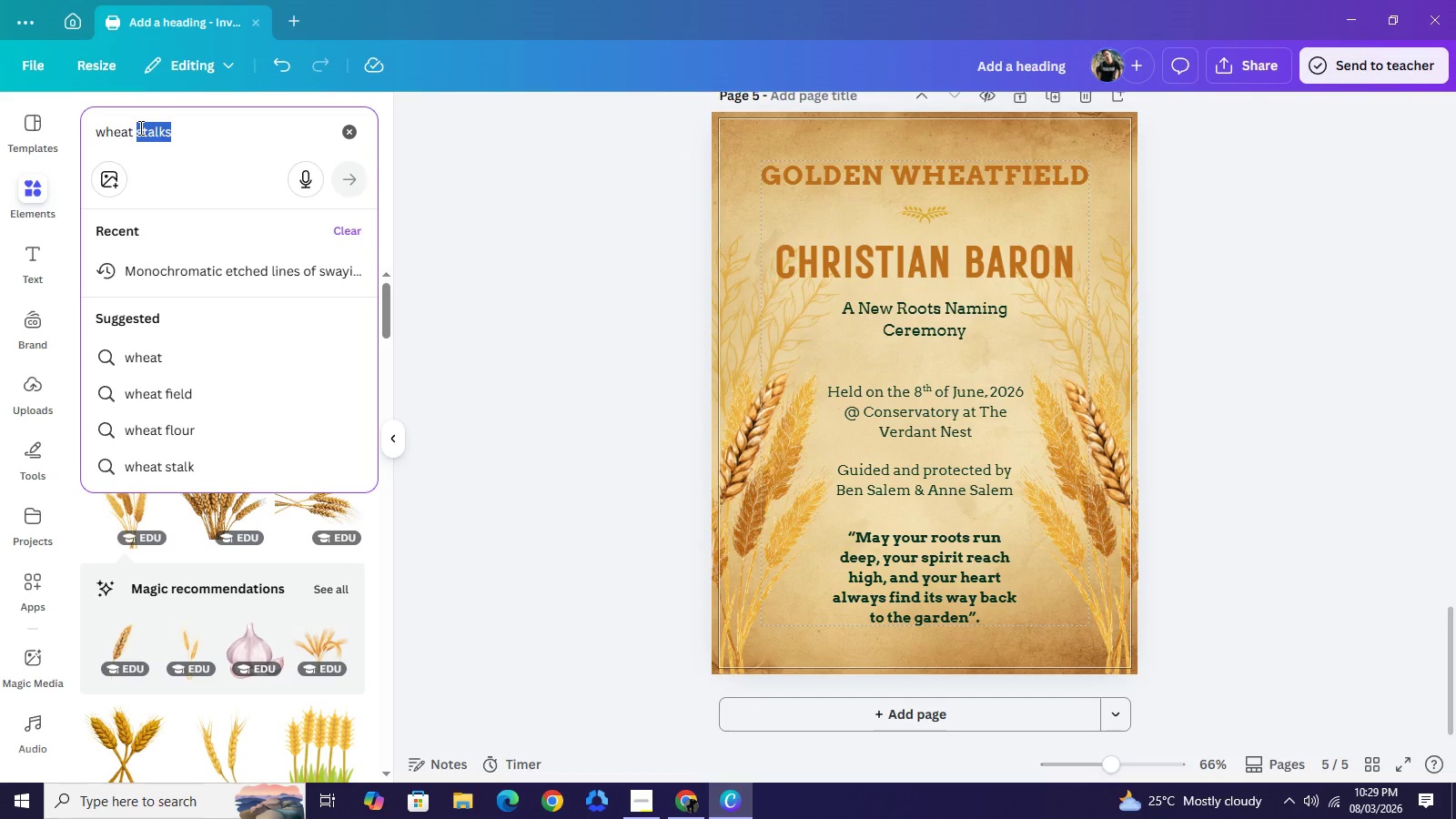 
type(line)
 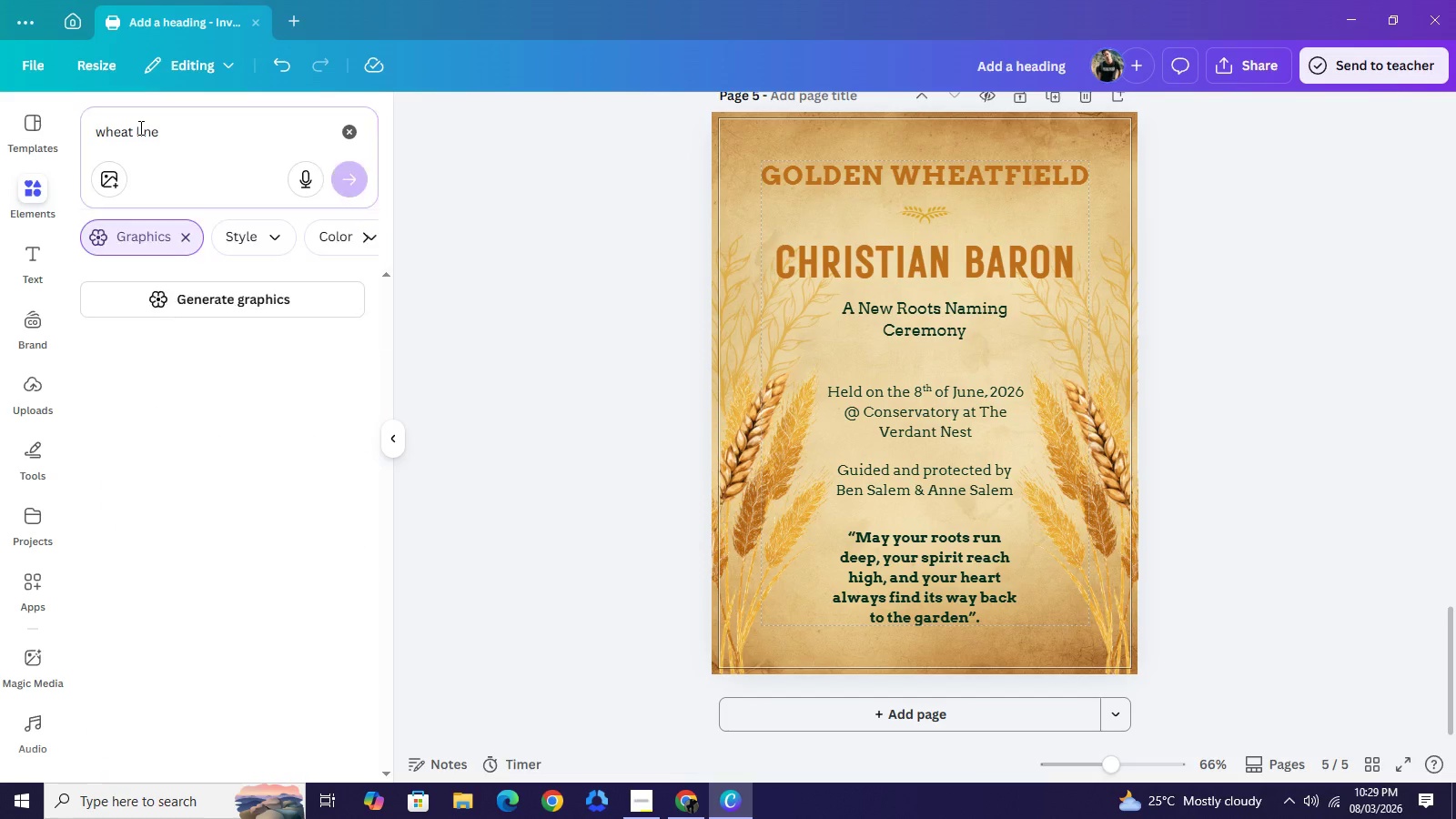 
key(Enter)
 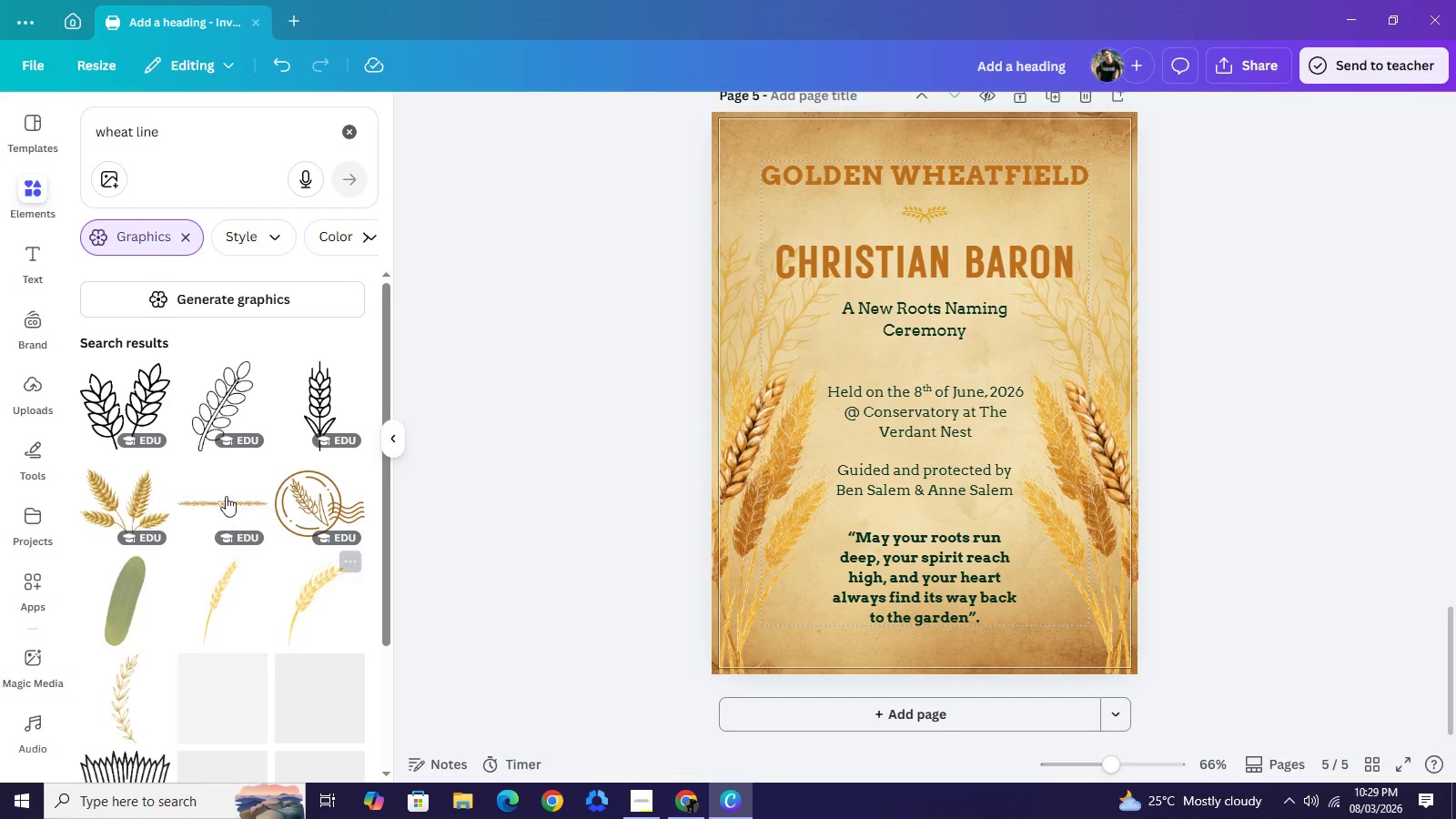 
left_click([228, 498])
 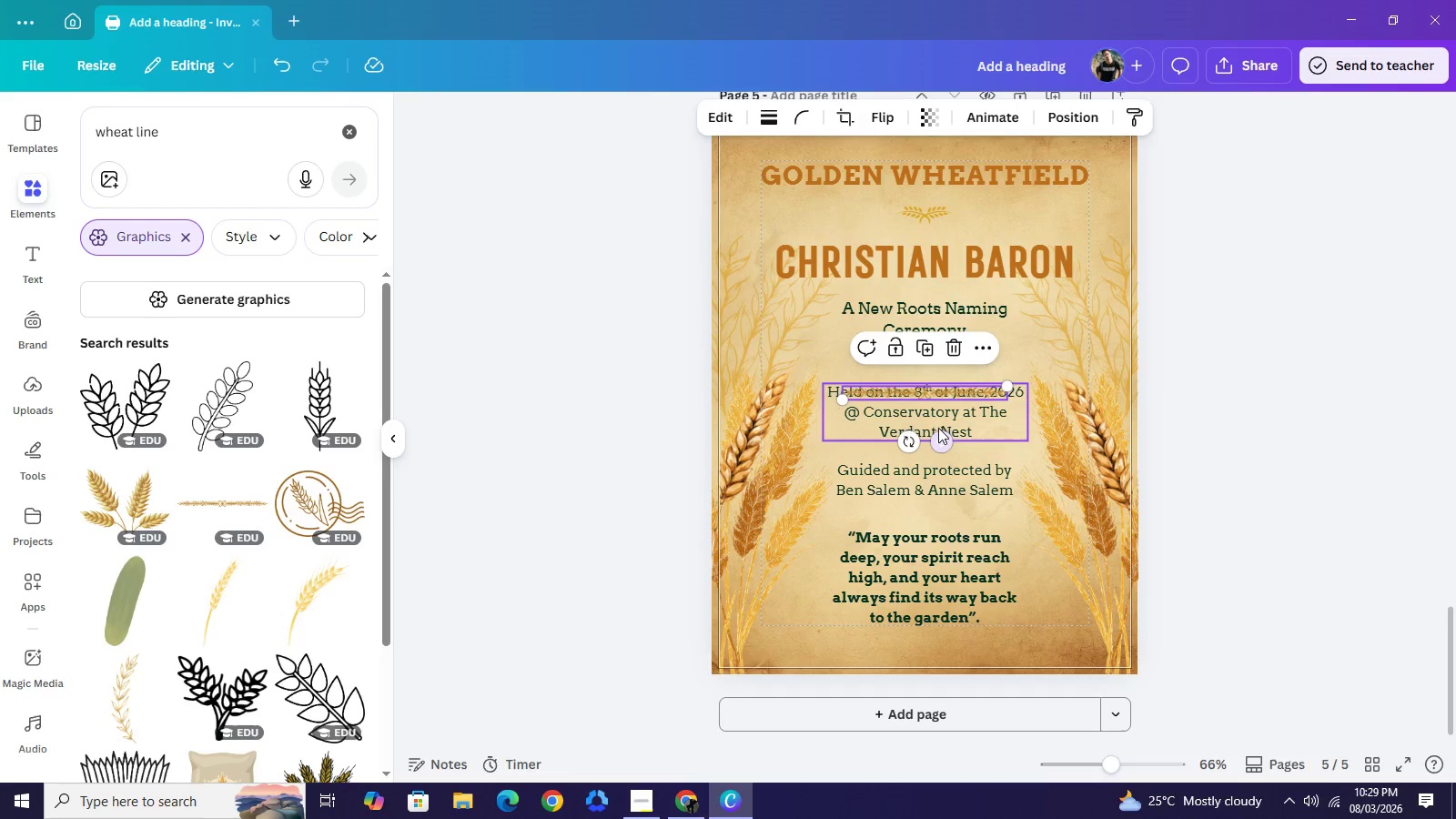 
left_click_drag(start_coordinate=[938, 431], to_coordinate=[937, 396])
 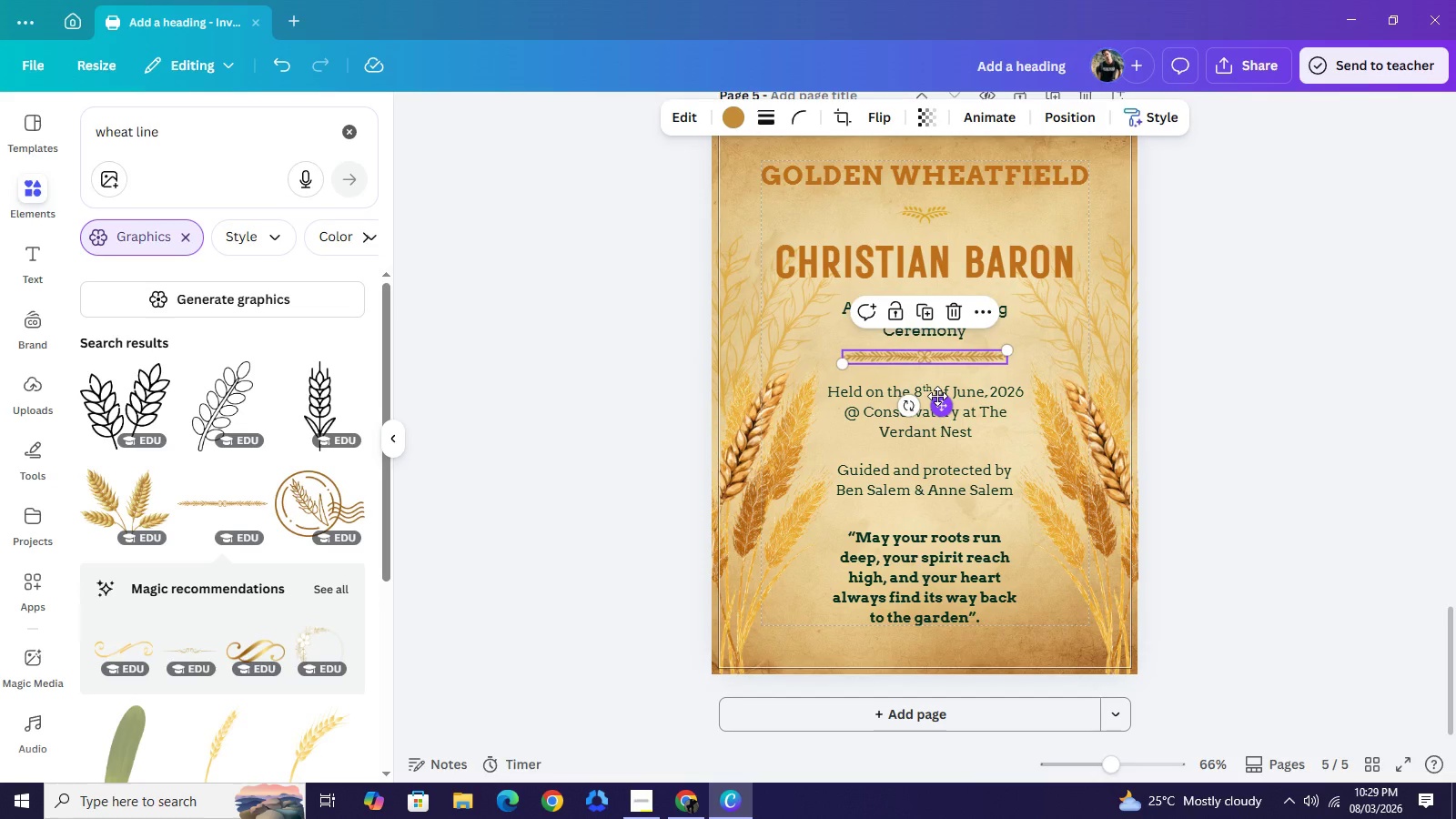 
key(Control+C)
 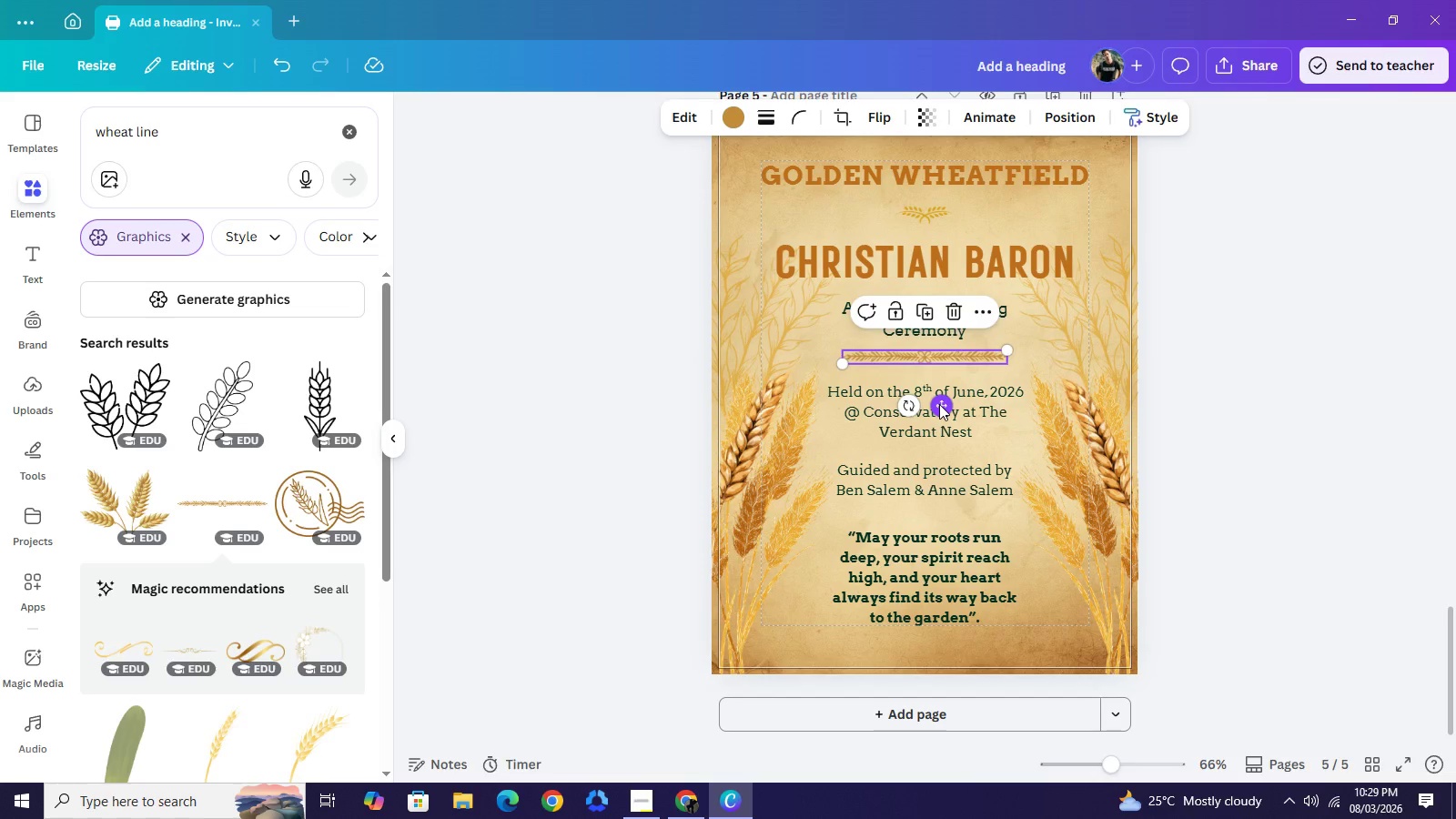 
key(Control+V)
 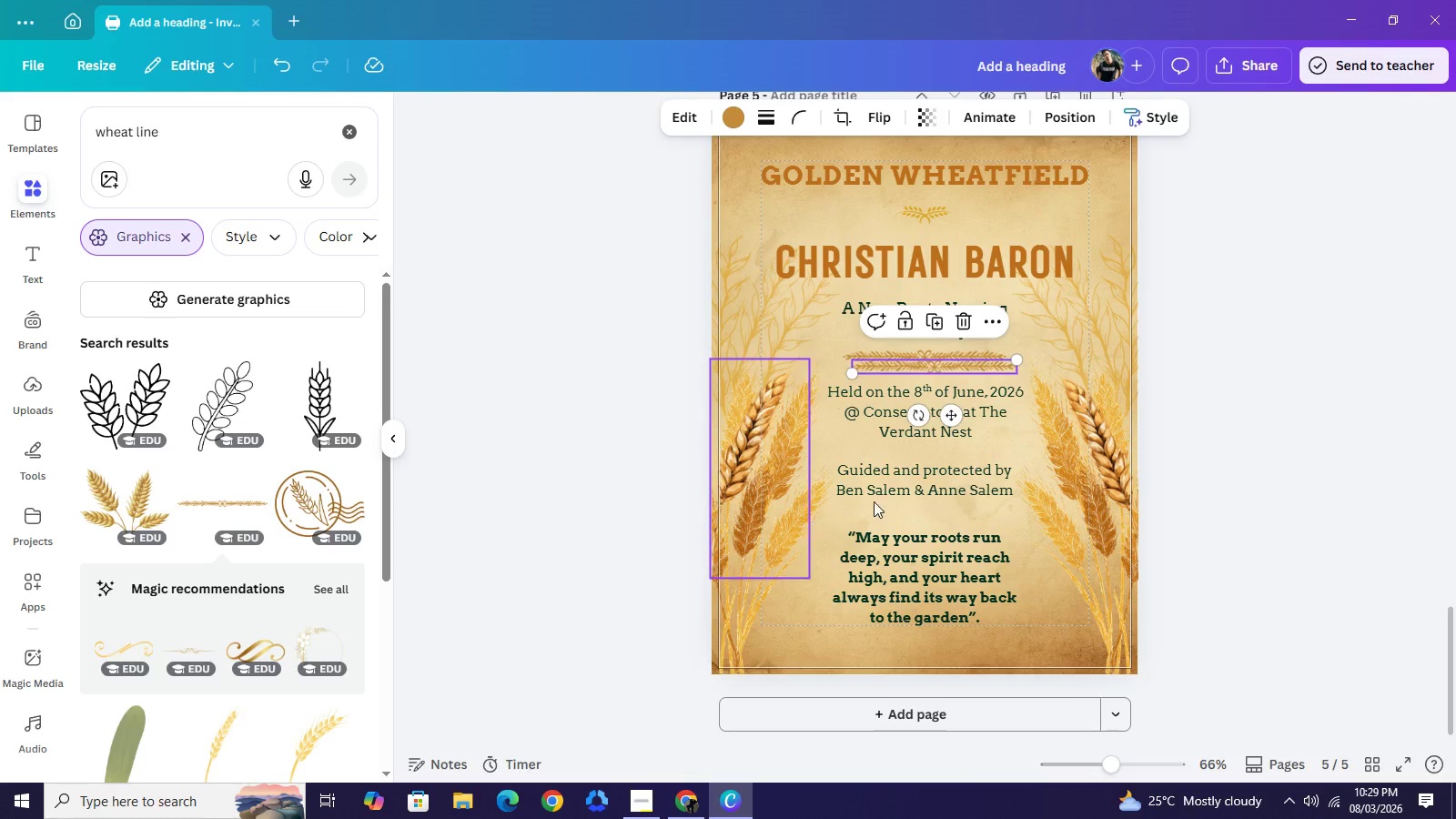 
wait(5.95)
 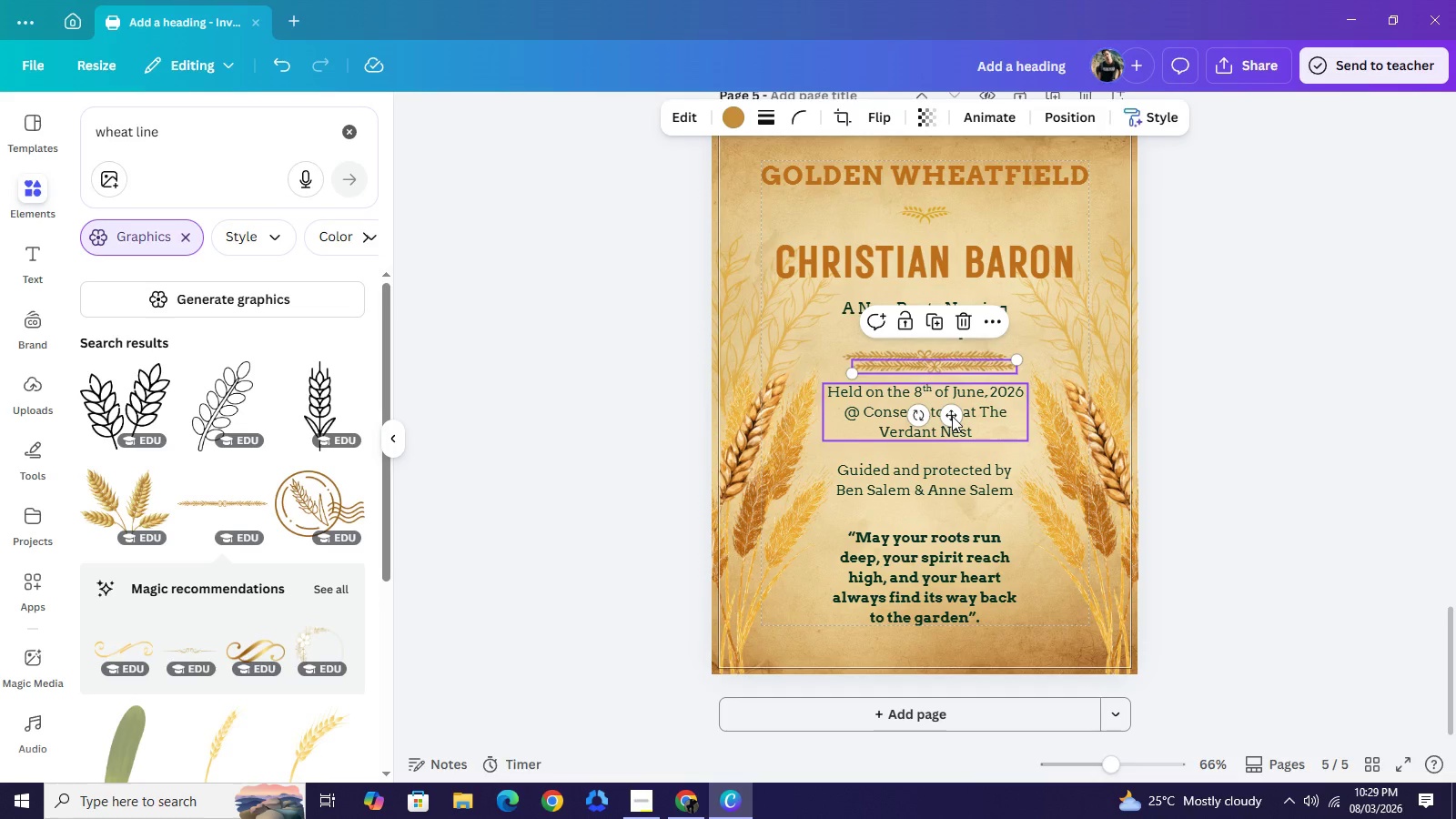 
left_click_drag(start_coordinate=[956, 420], to_coordinate=[950, 565])
 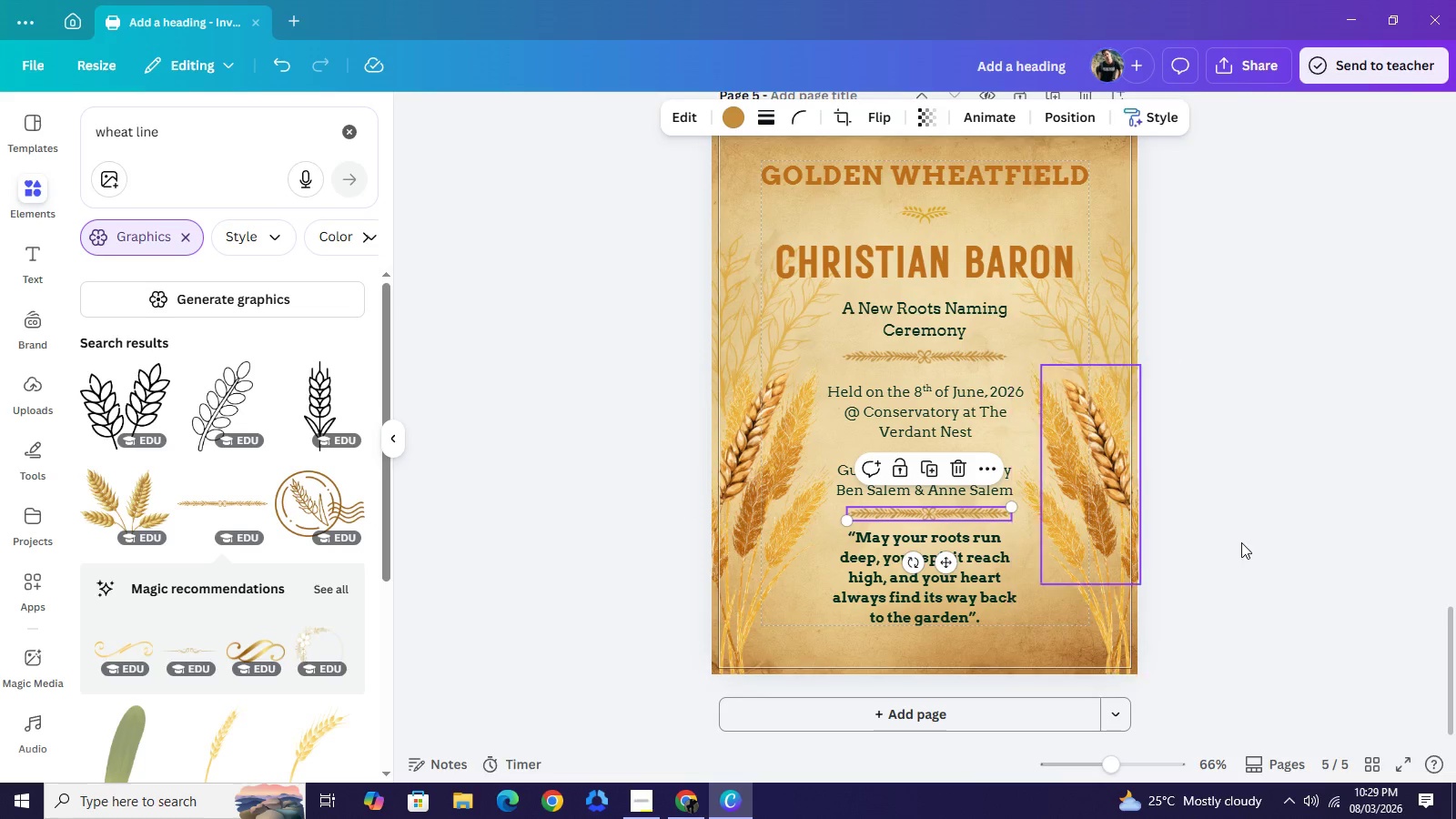 
left_click([1241, 542])
 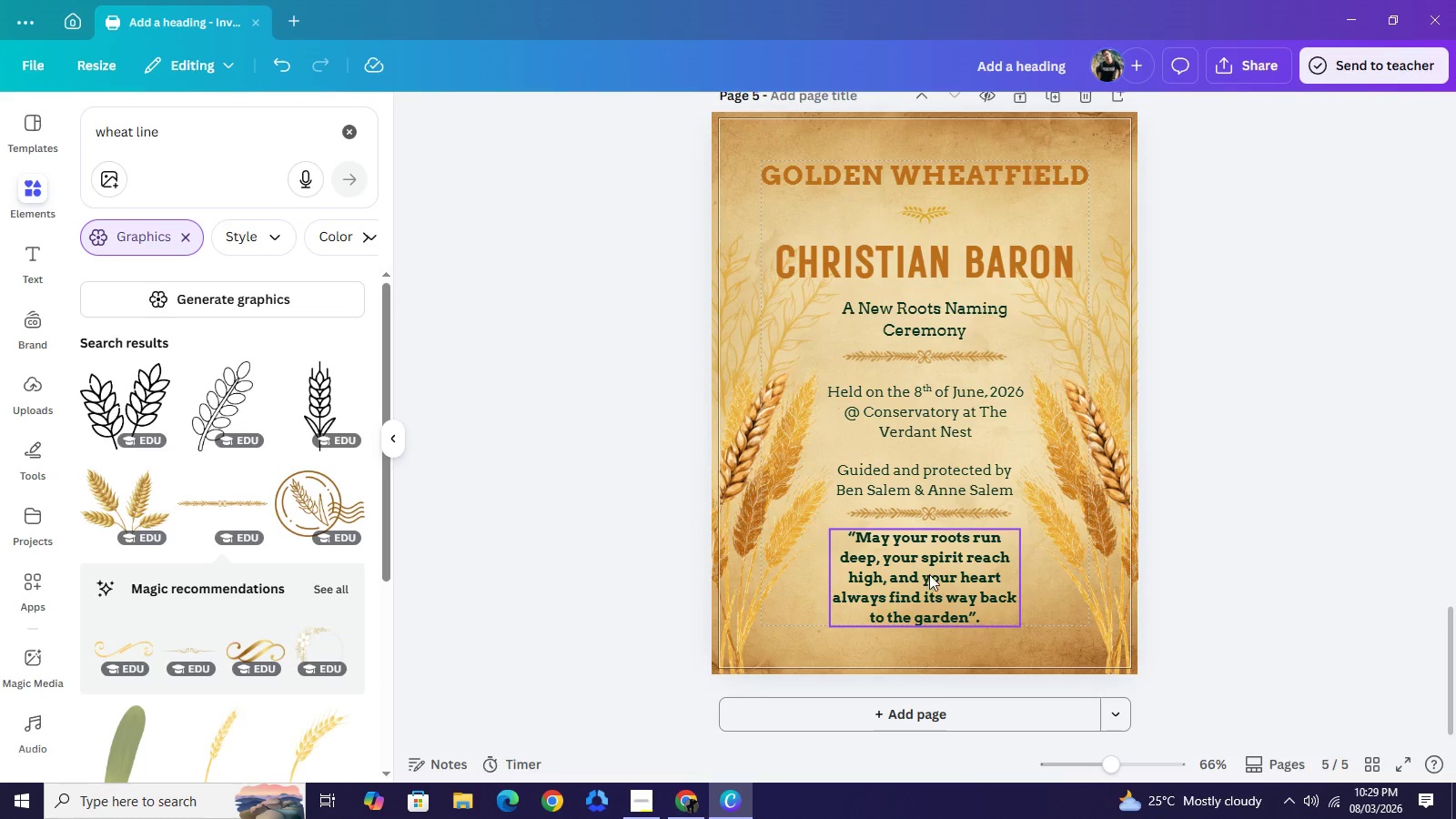 
left_click([926, 574])
 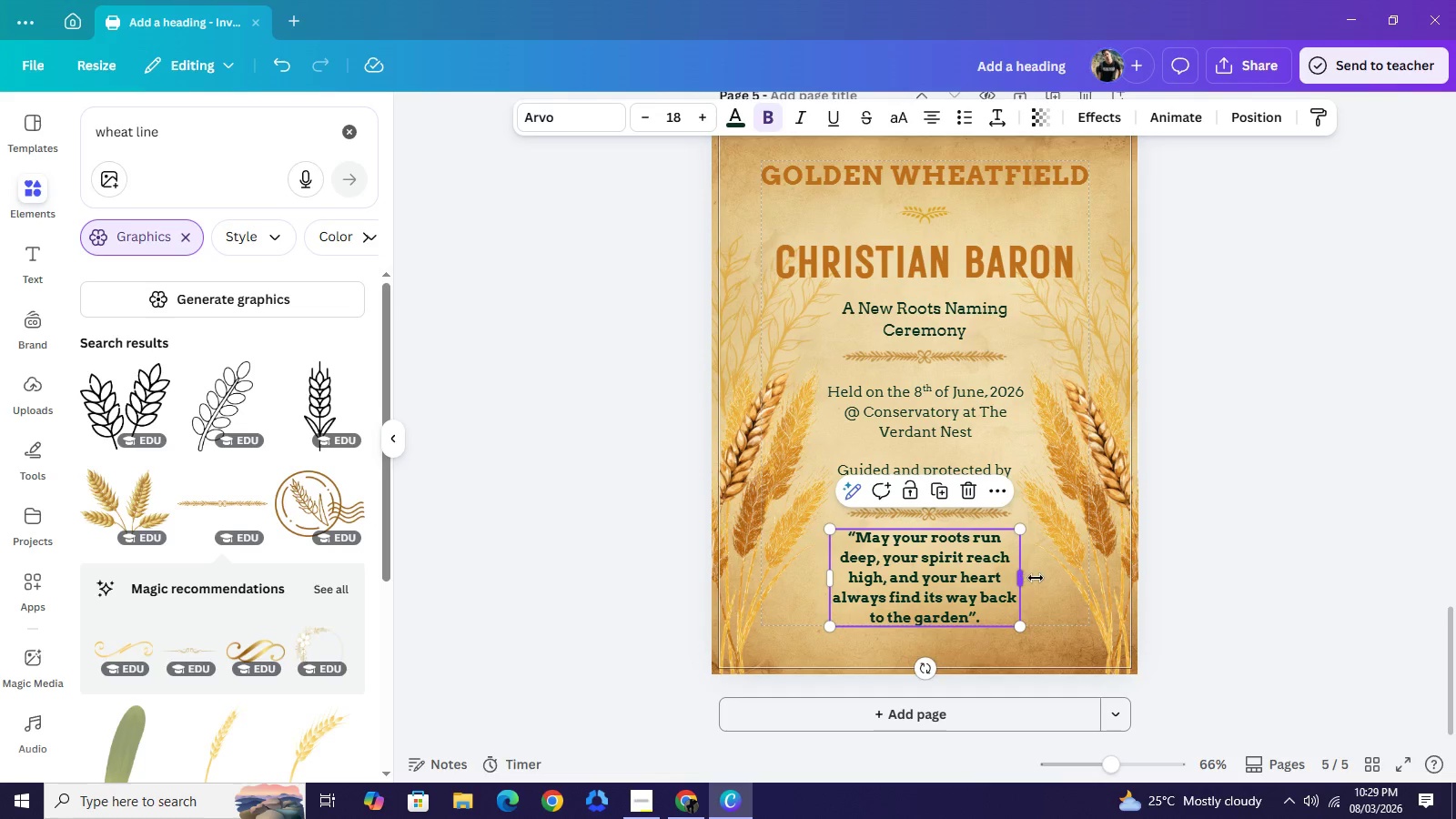 
left_click_drag(start_coordinate=[1025, 575], to_coordinate=[1066, 584])
 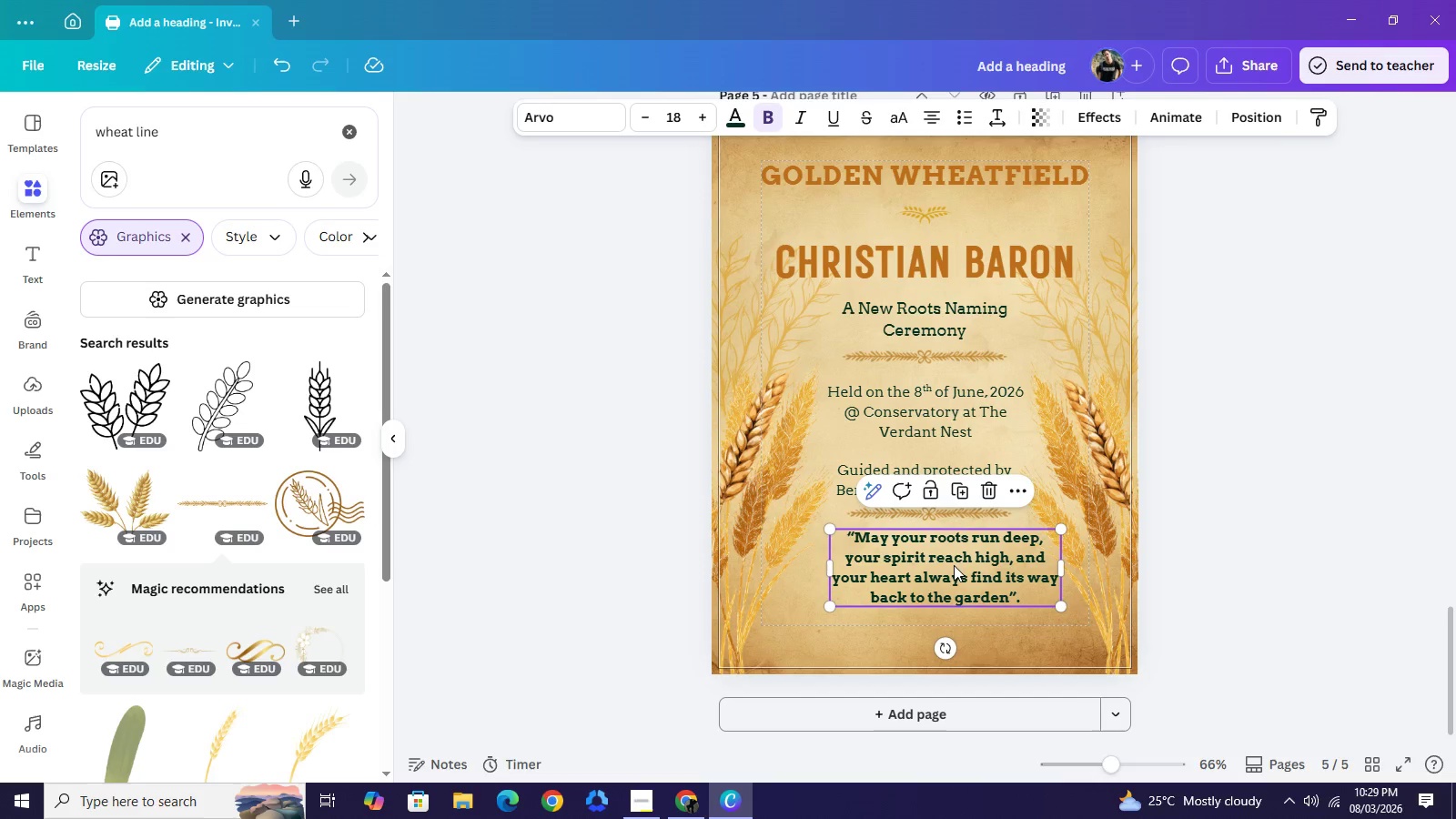 
left_click_drag(start_coordinate=[955, 561], to_coordinate=[934, 580])
 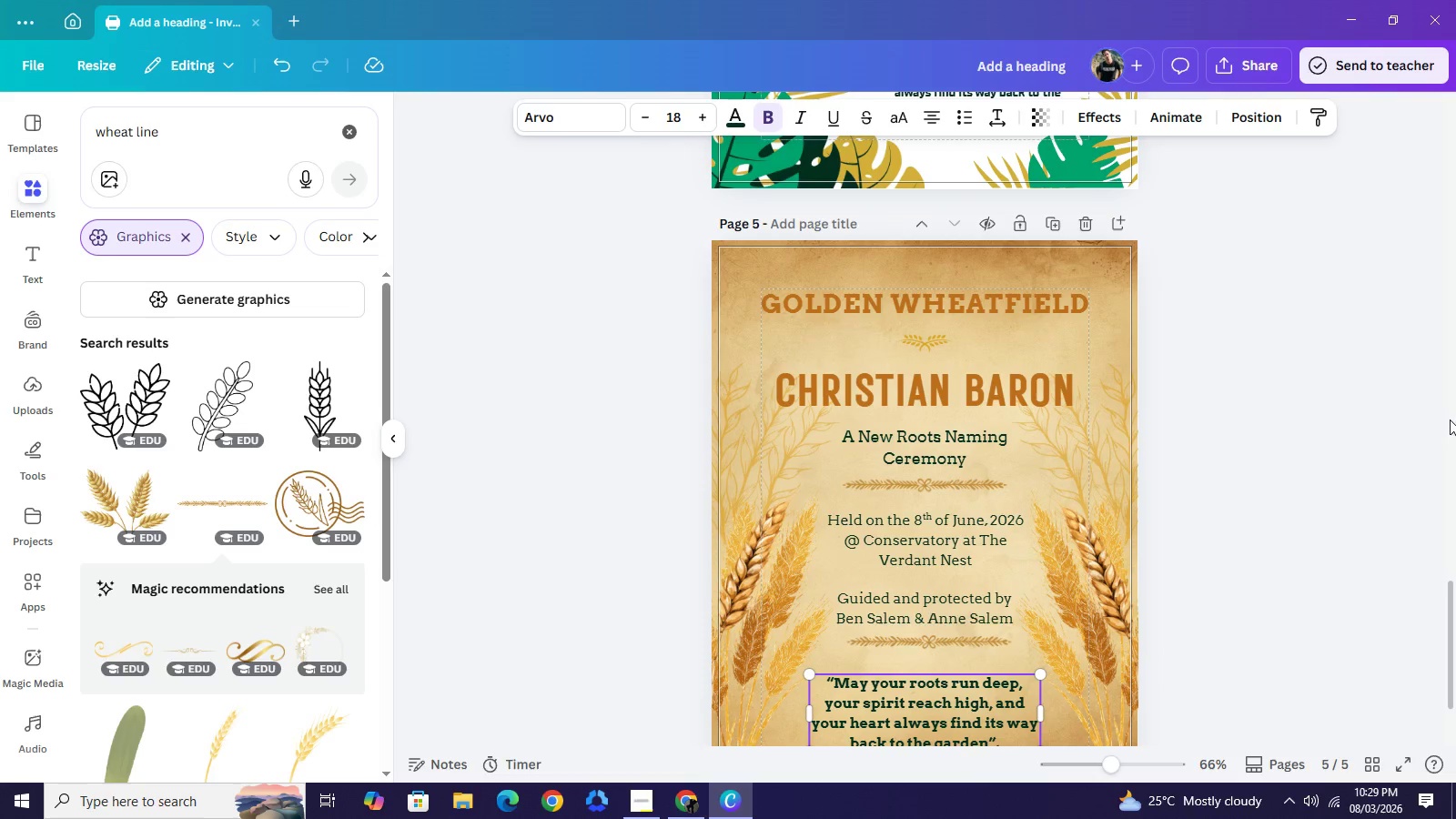 
left_click([1451, 420])
 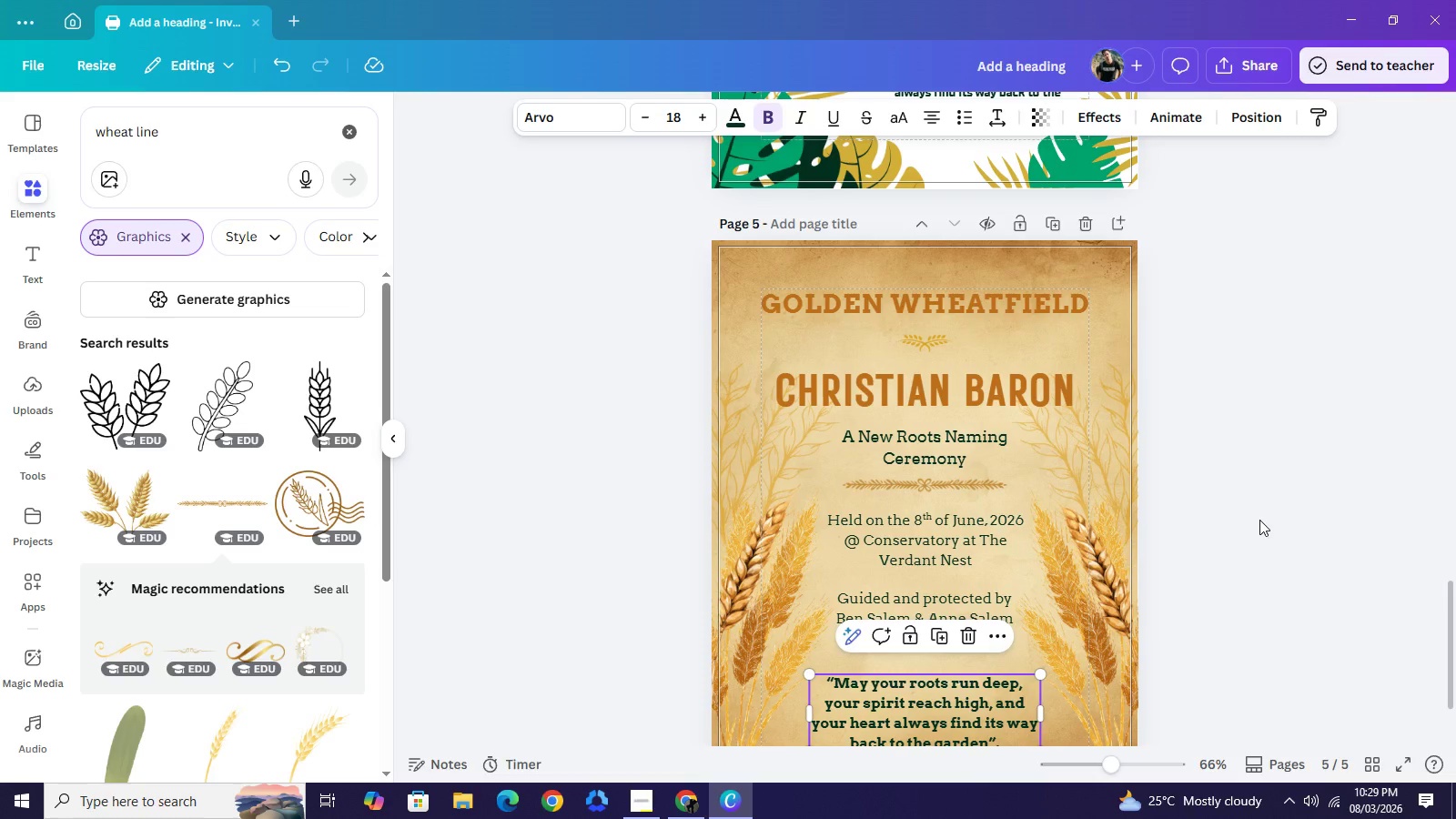 
left_click([1260, 521])
 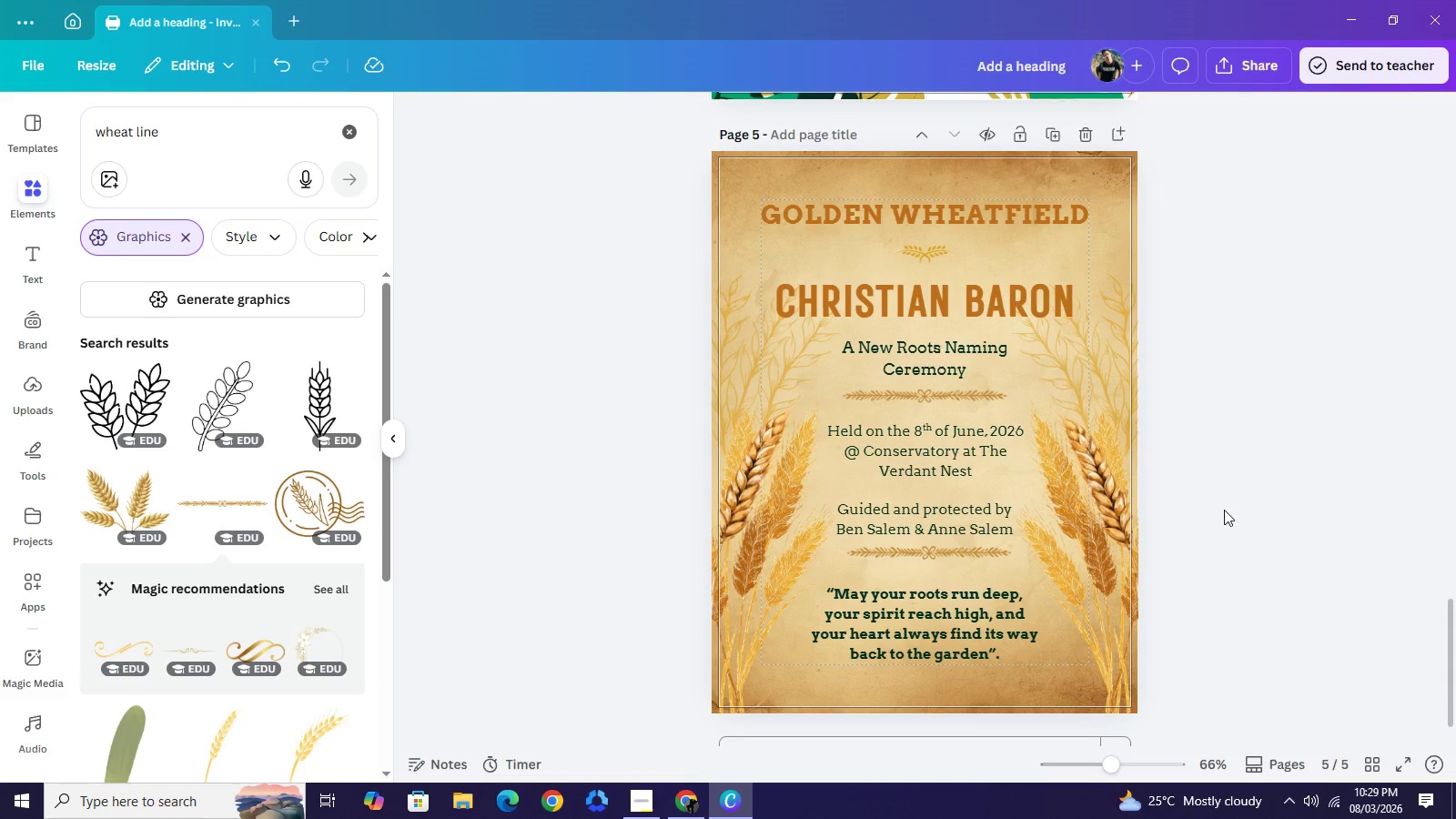 
scroll: coordinate [1253, 519], scroll_direction: down, amount: 1.0
 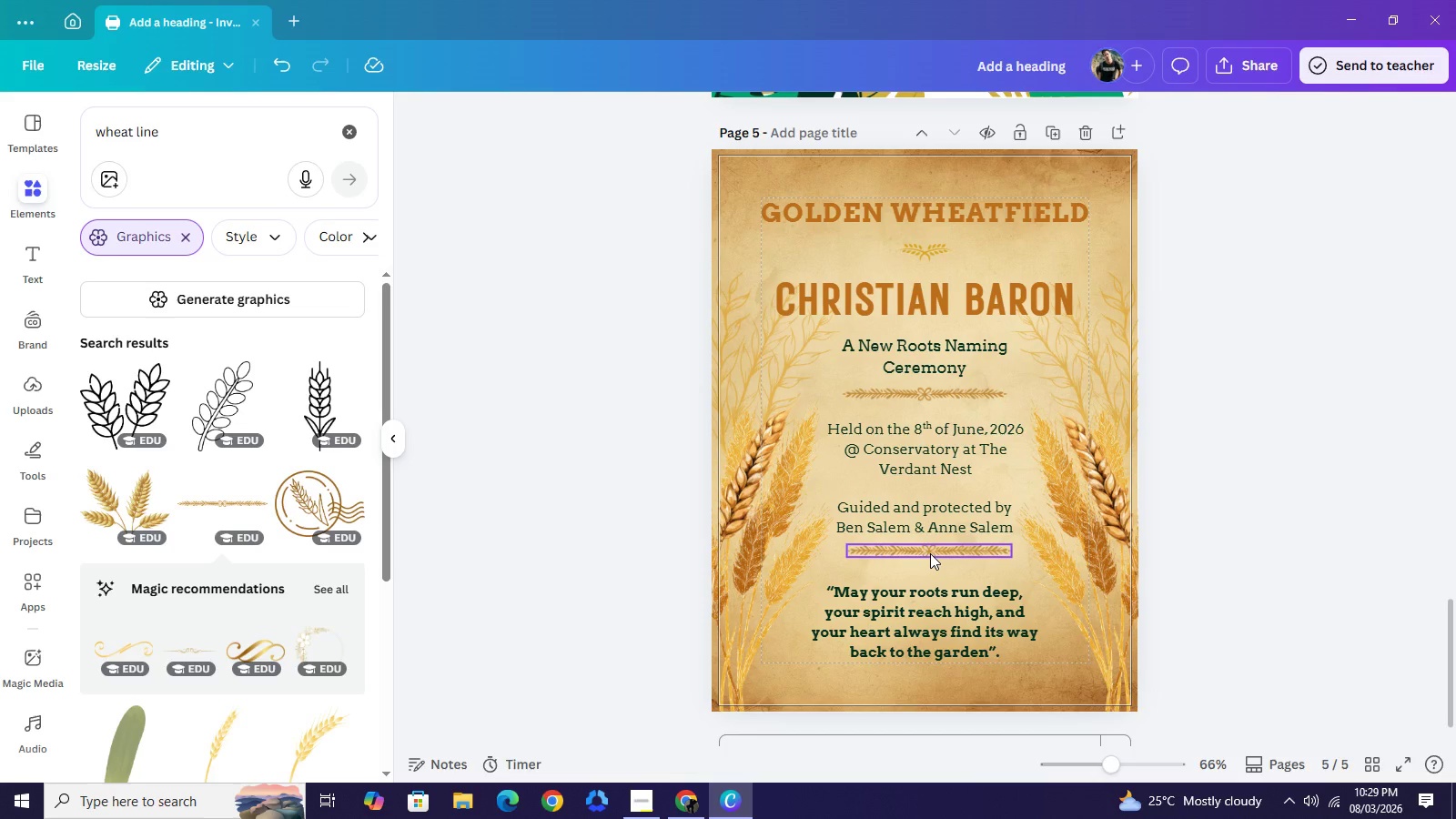 
left_click_drag(start_coordinate=[930, 553], to_coordinate=[924, 565])
 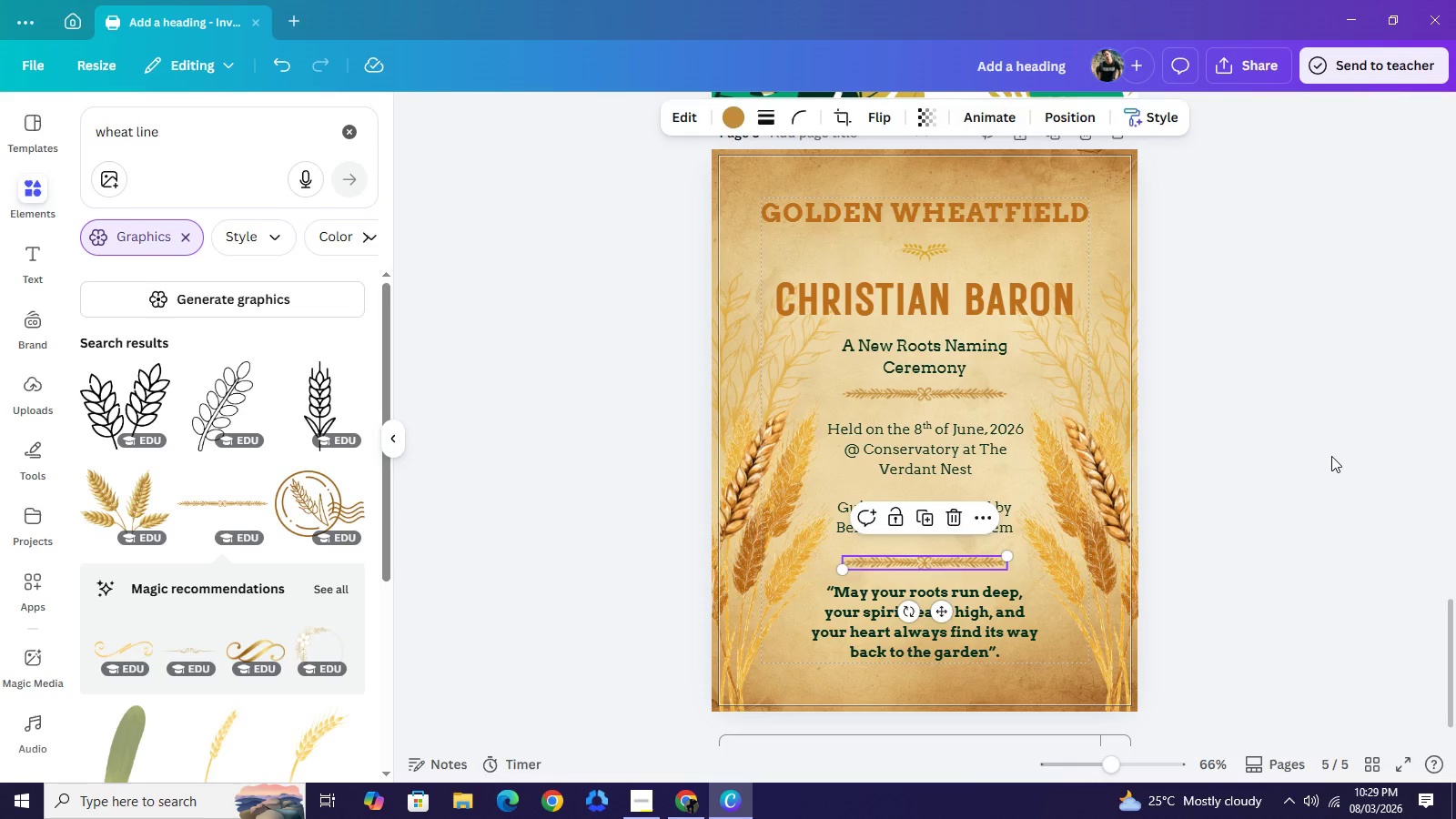 
left_click([1331, 456])
 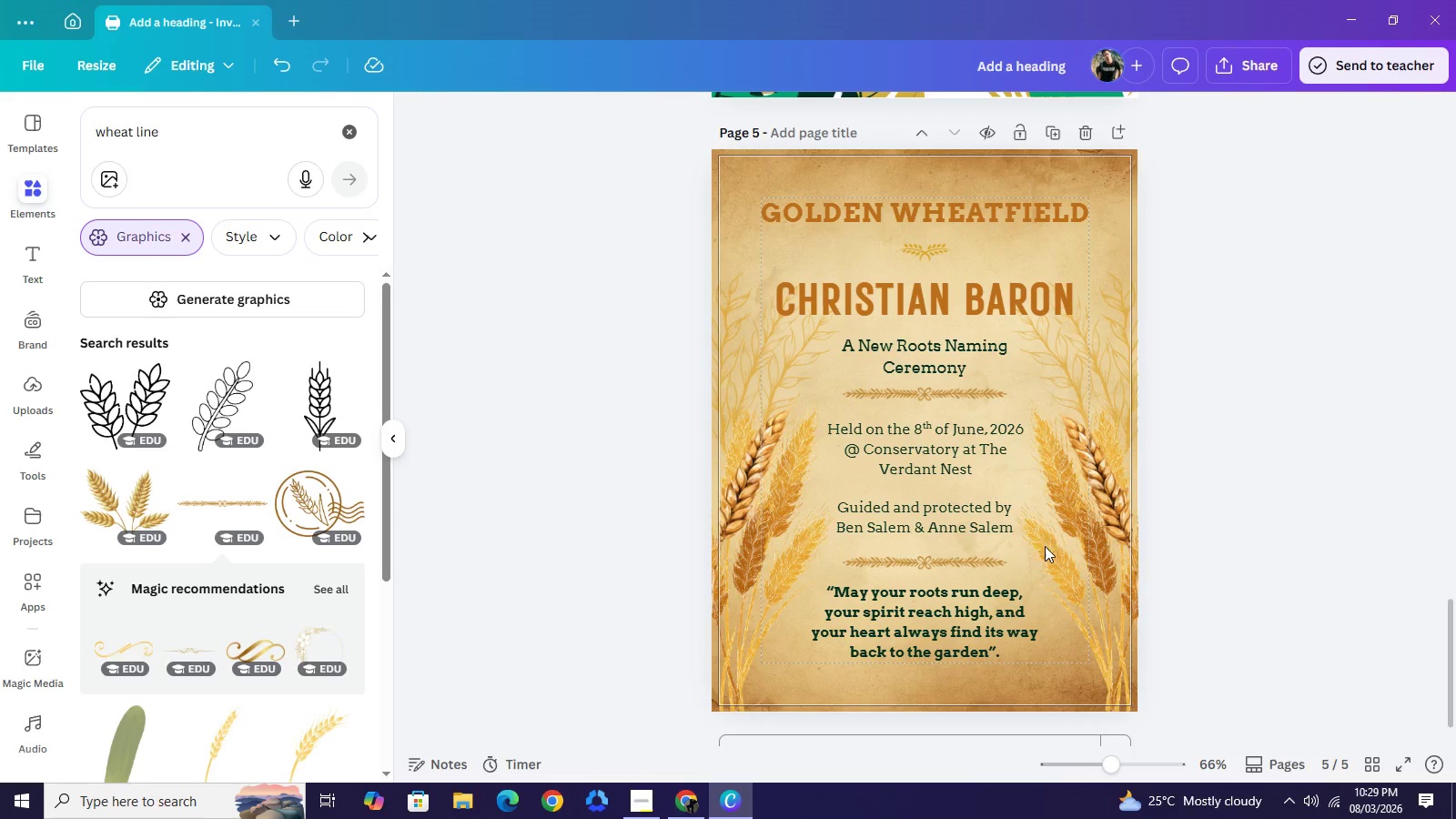 
left_click([945, 523])
 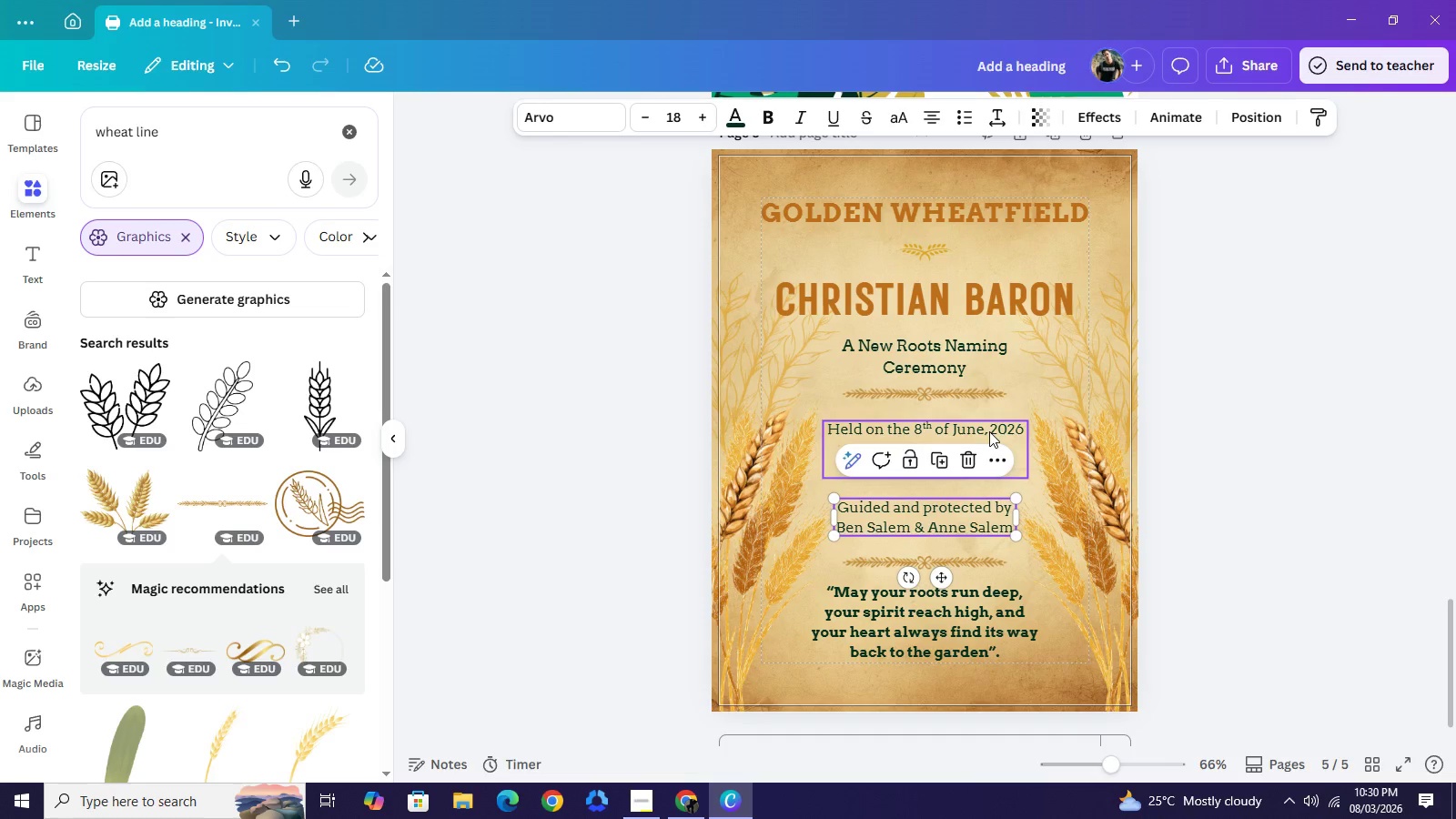 
left_click([989, 431])
 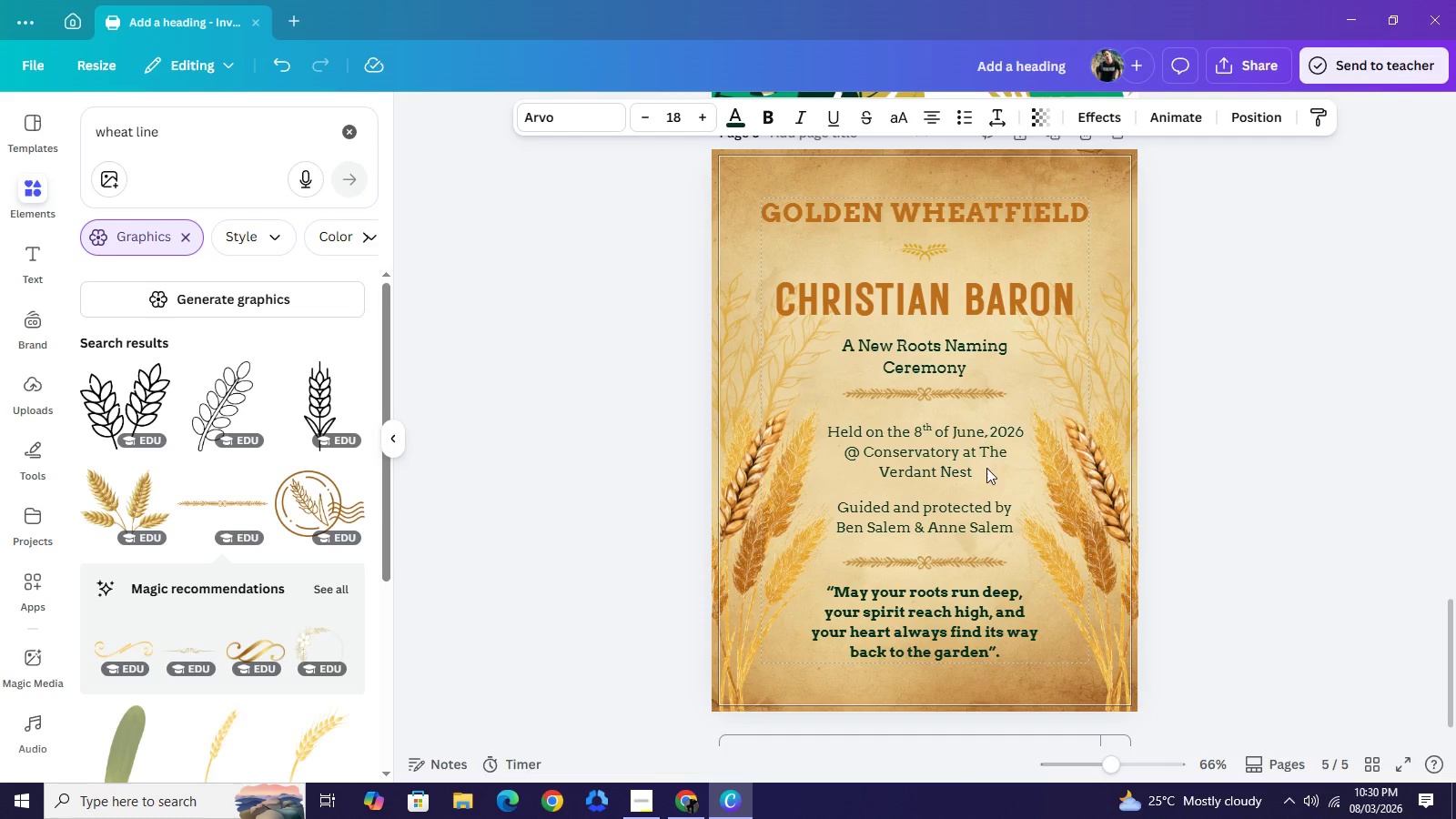 
key(ArrowDown)
 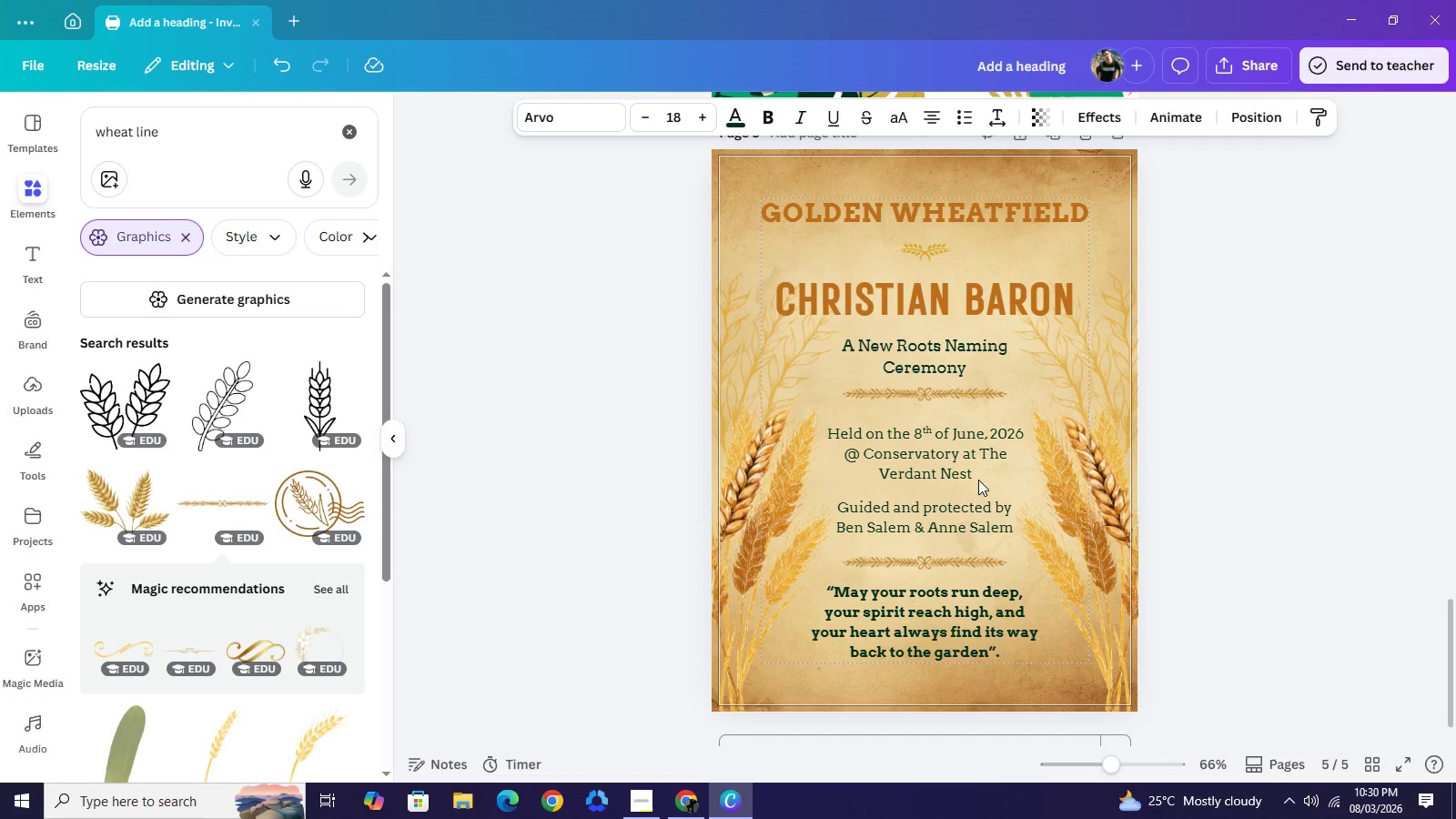 
key(ArrowDown)
 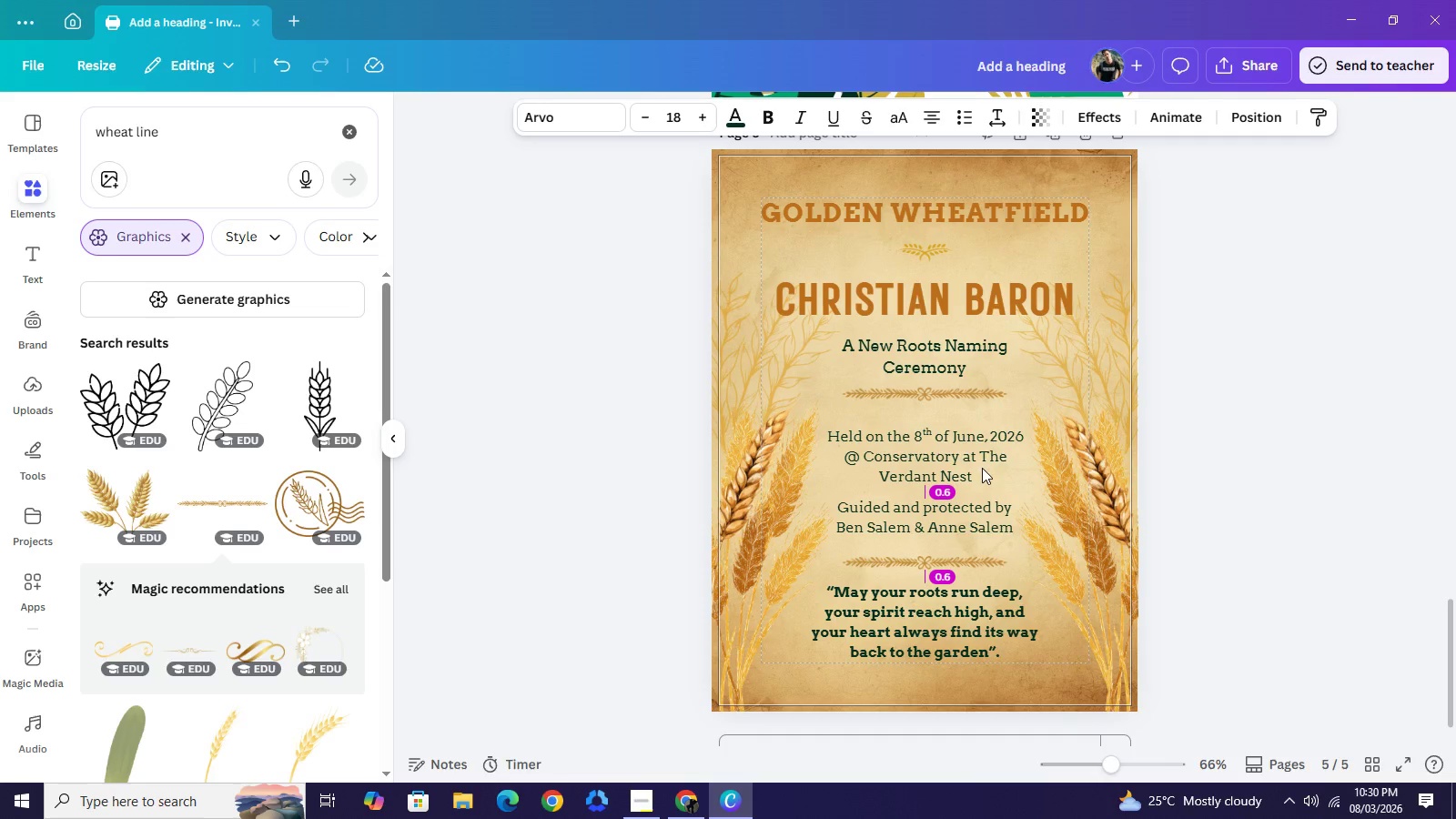 
key(ArrowDown)
 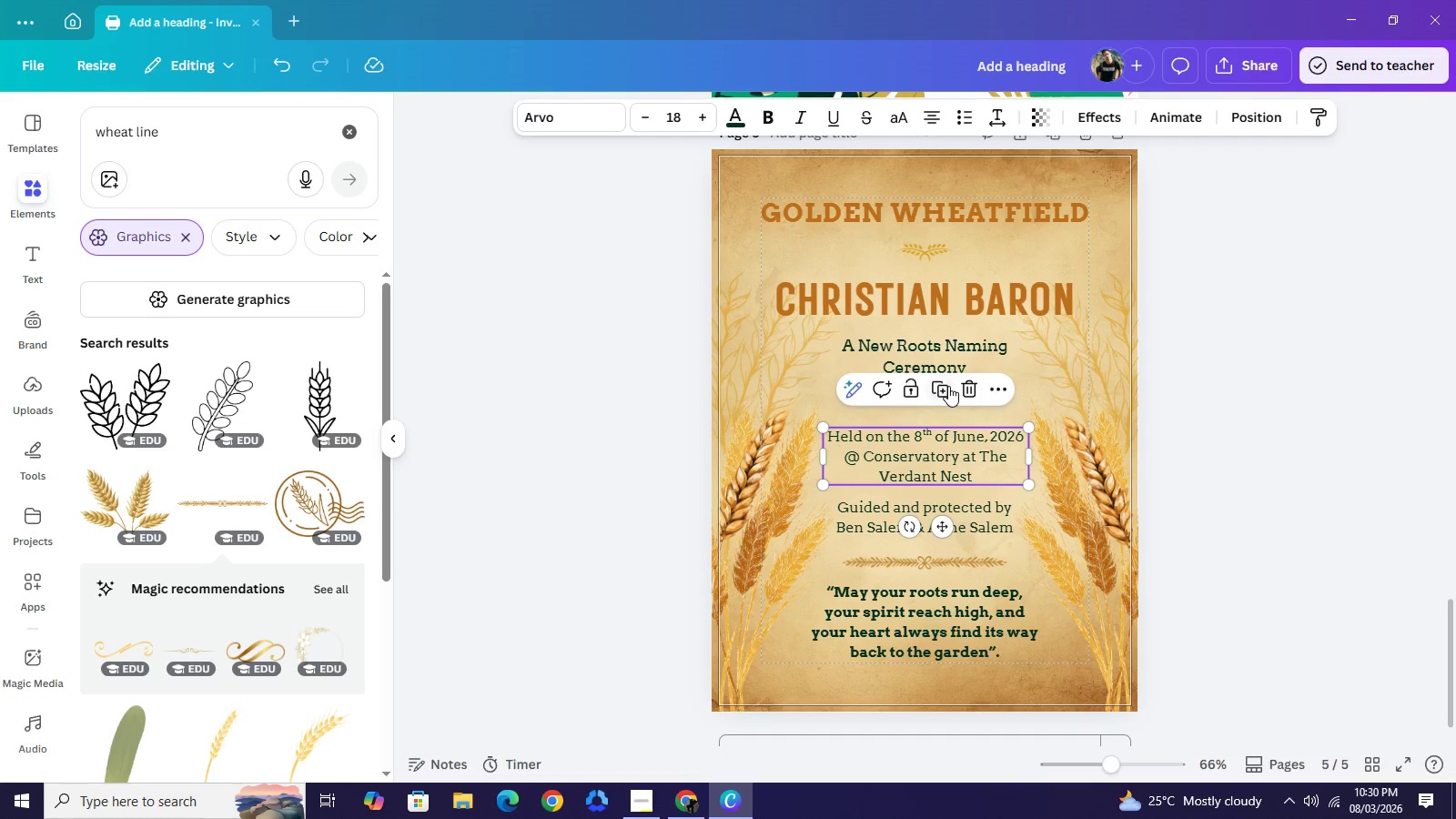 
left_click([948, 386])
 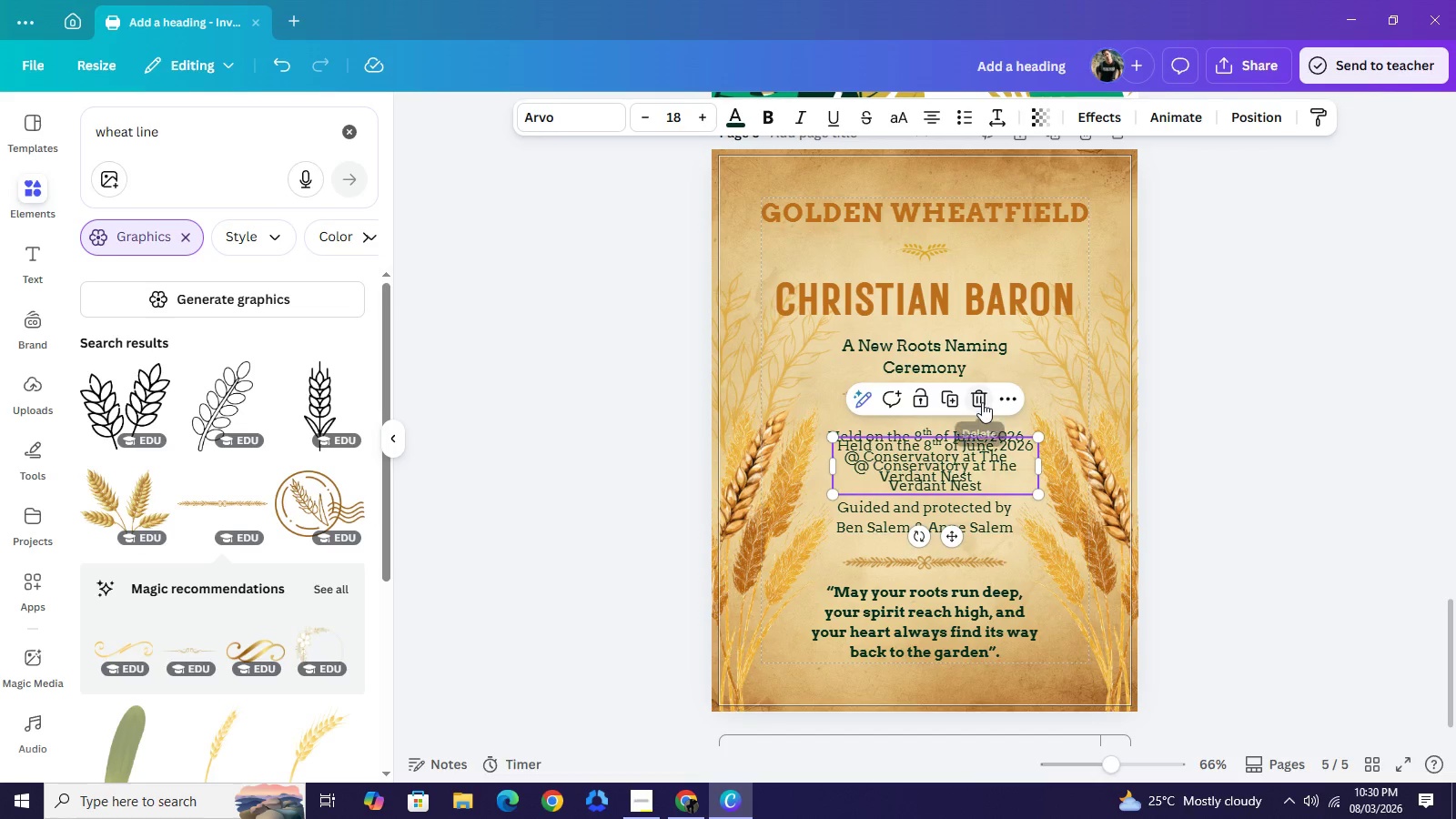 
left_click([982, 402])
 